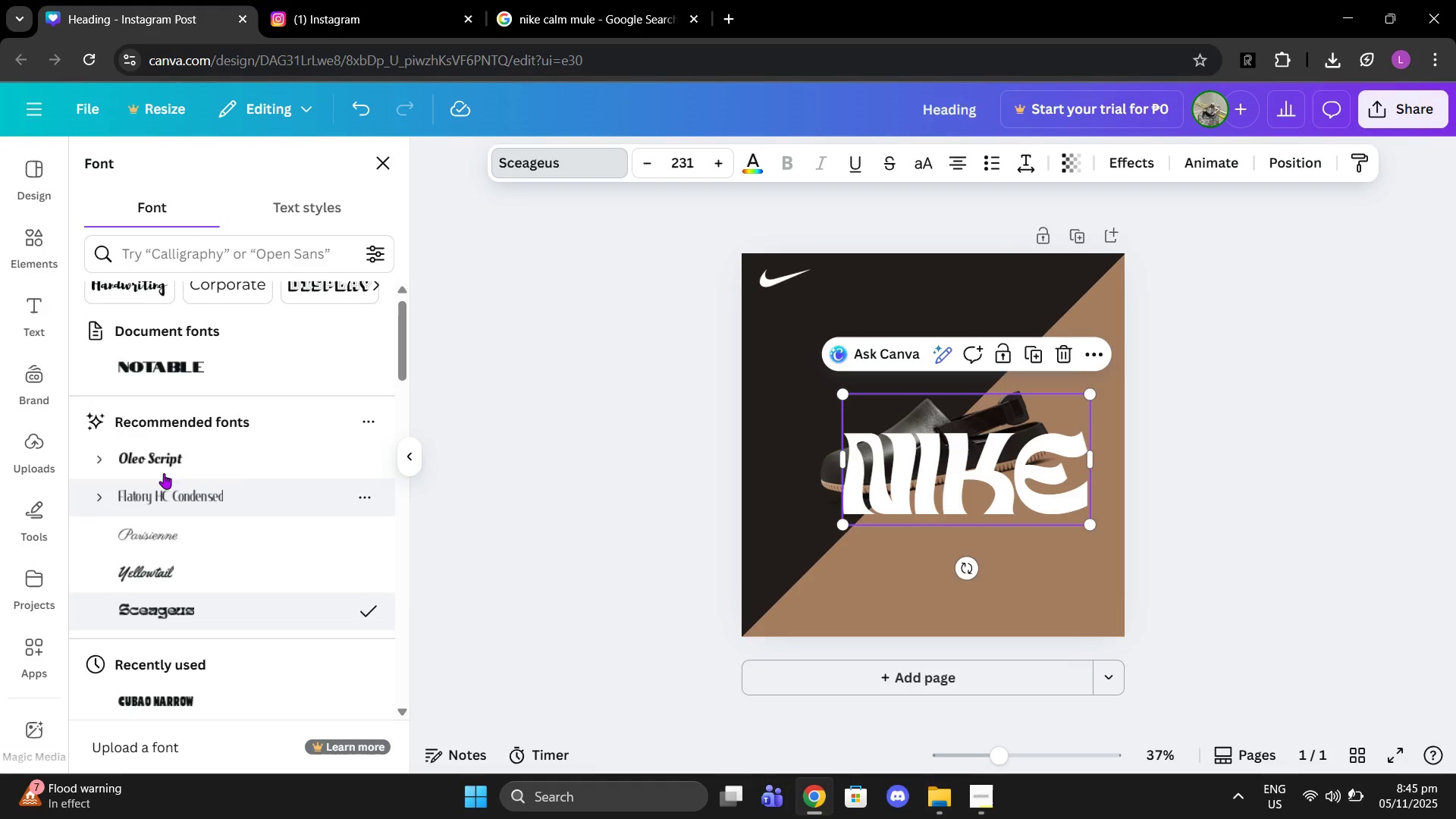 
left_click([167, 456])
 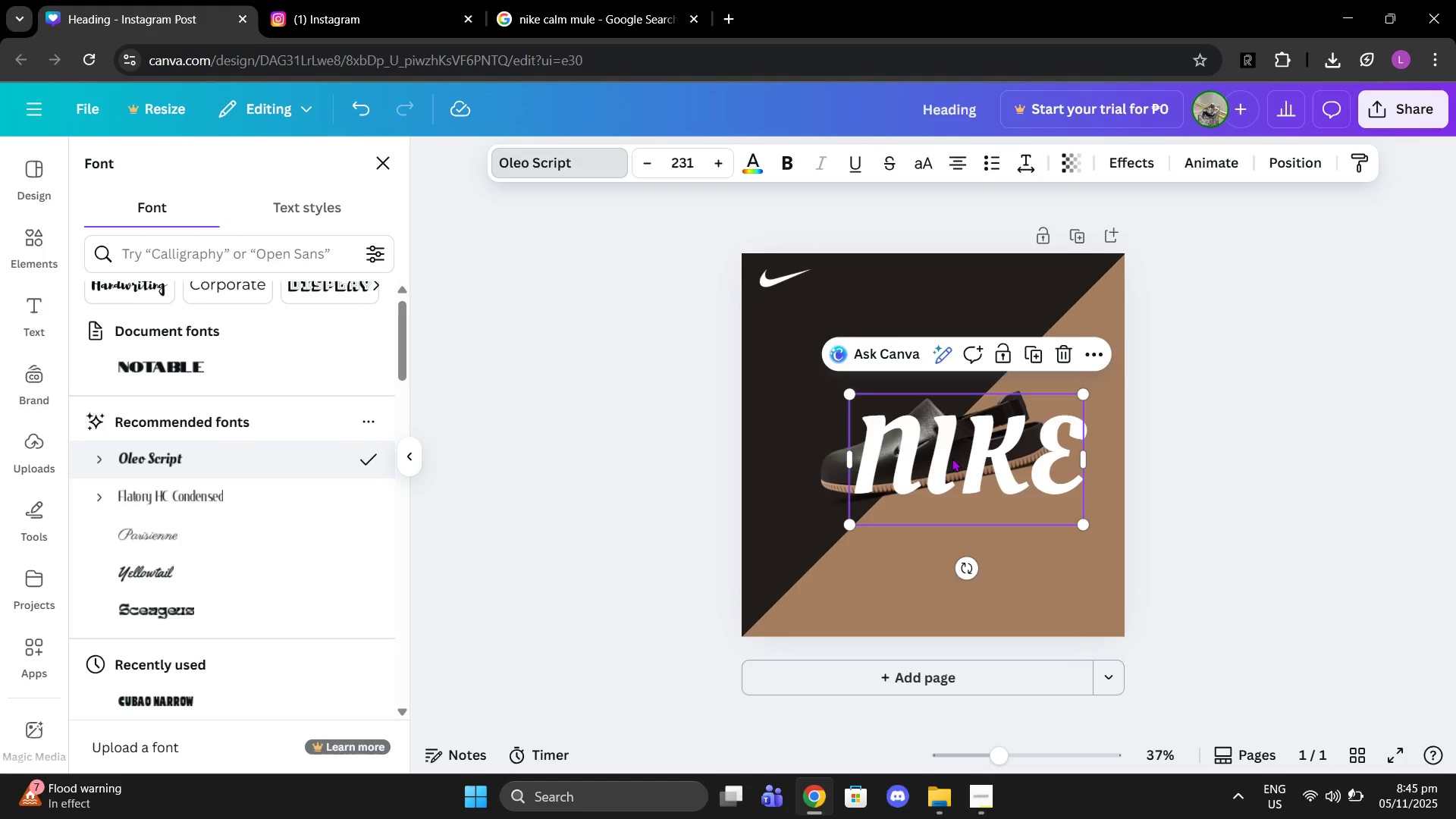 
left_click_drag(start_coordinate=[952, 458], to_coordinate=[912, 523])
 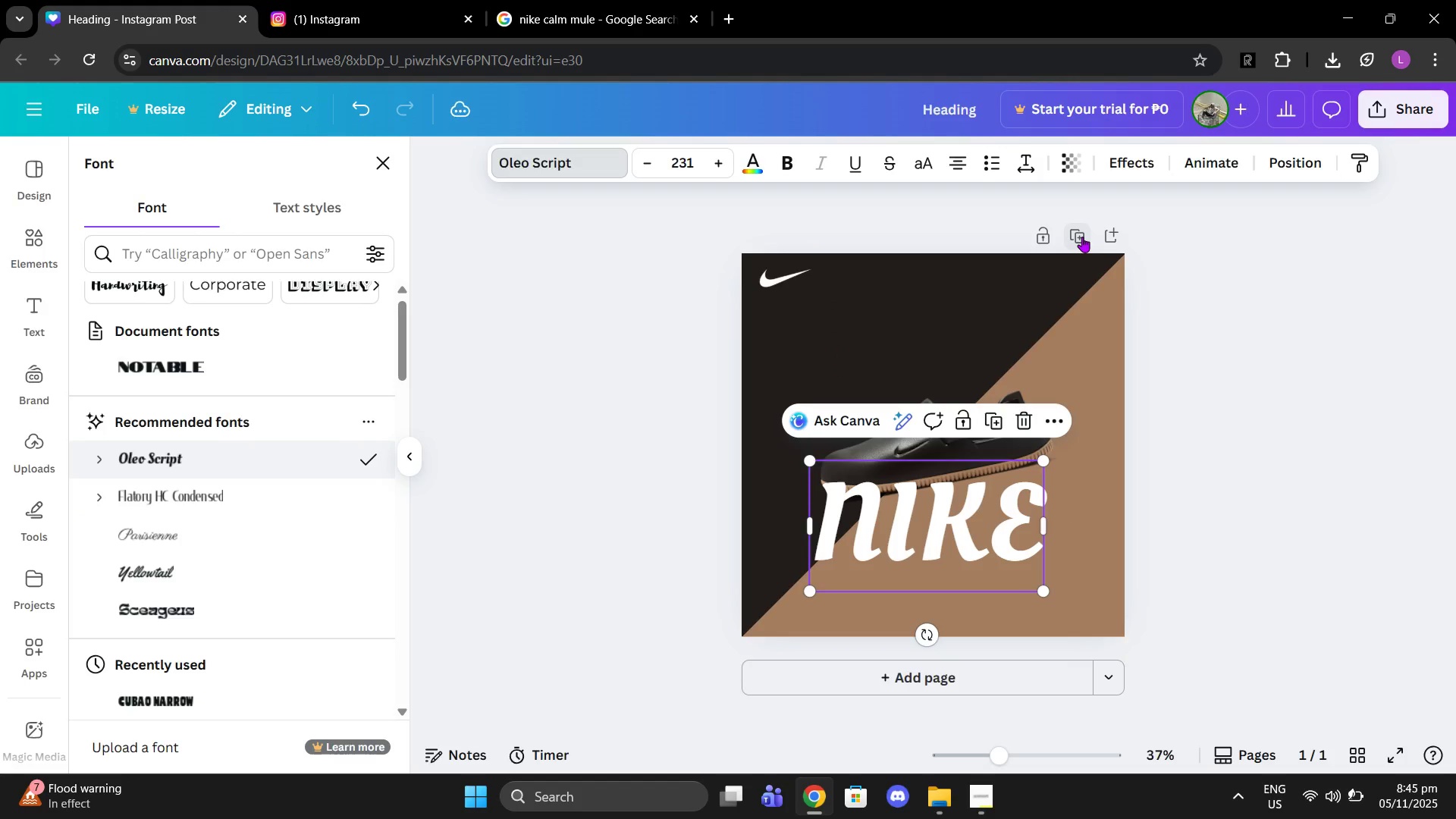 
left_click([1082, 237])
 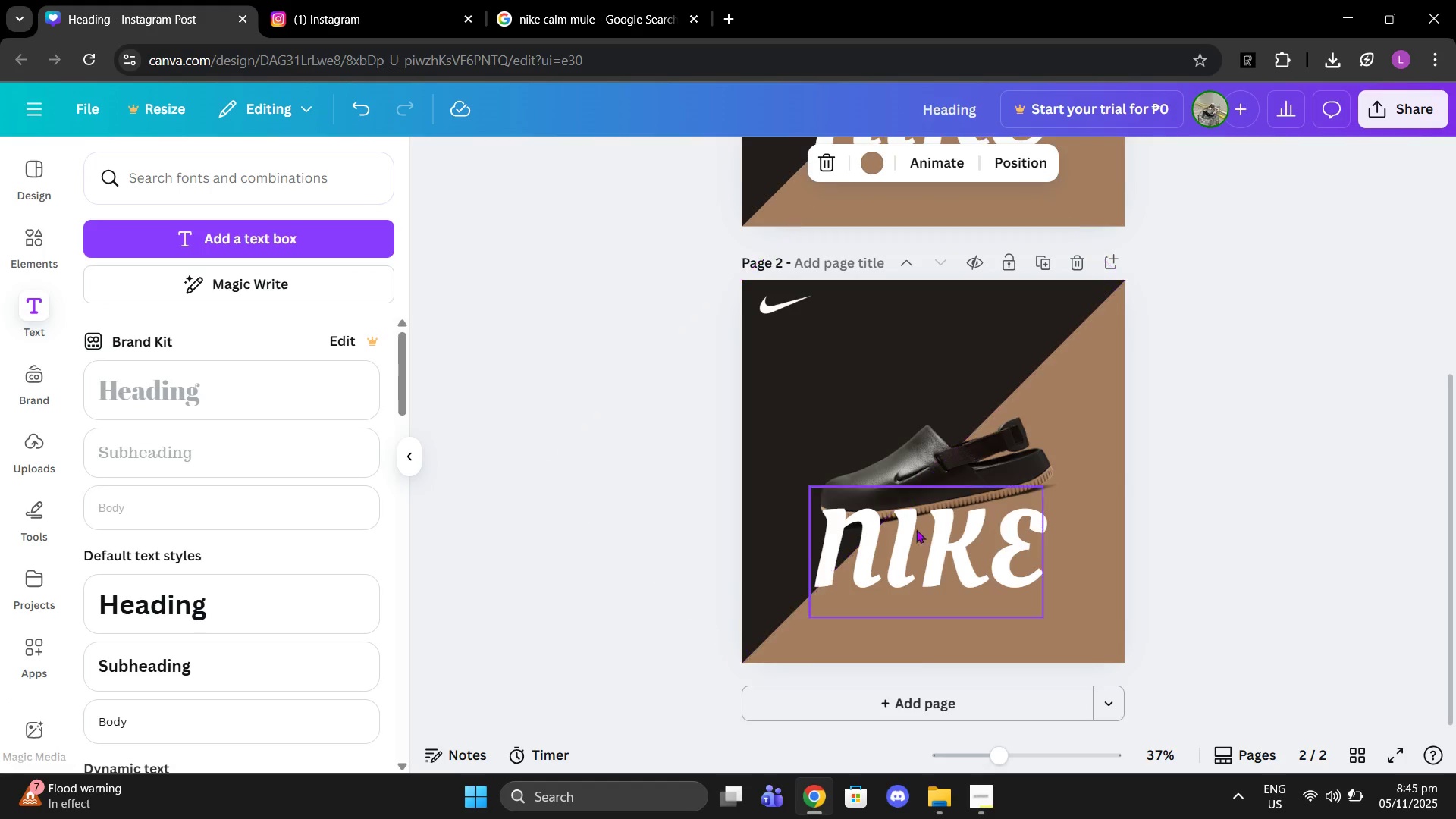 
left_click([923, 544])
 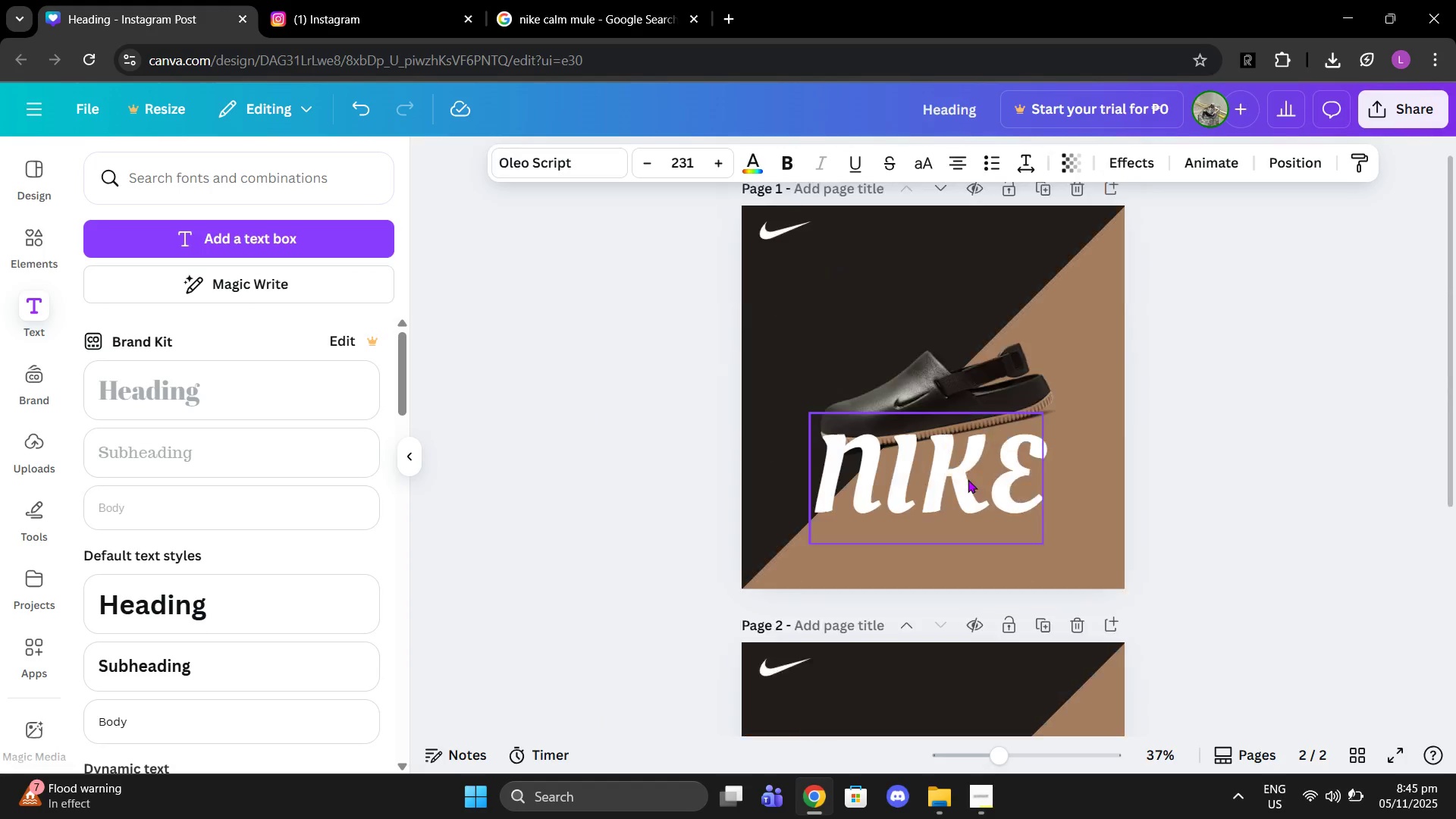 
scroll: coordinate [968, 479], scroll_direction: up, amount: 4.0
 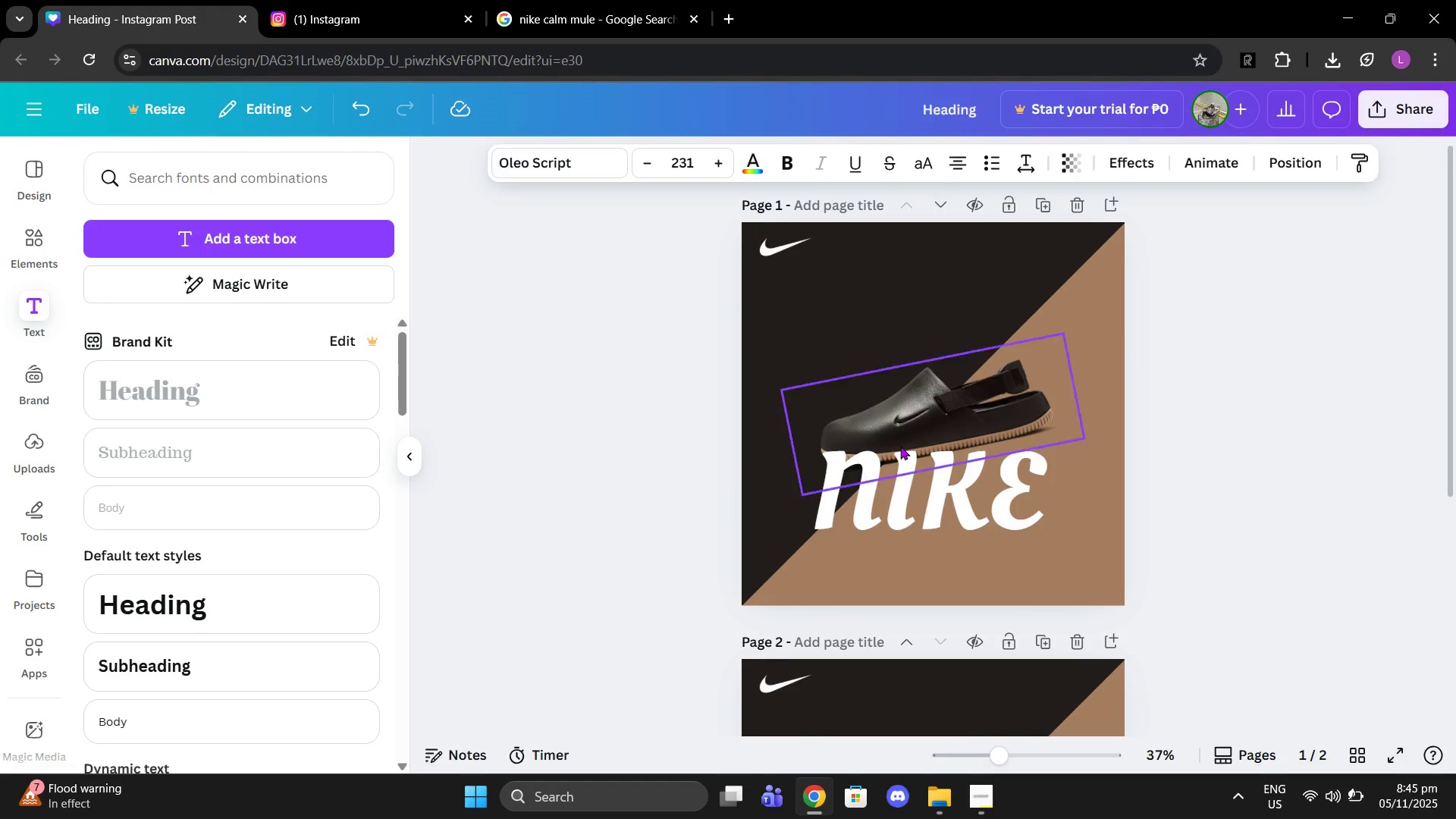 
left_click([931, 510])
 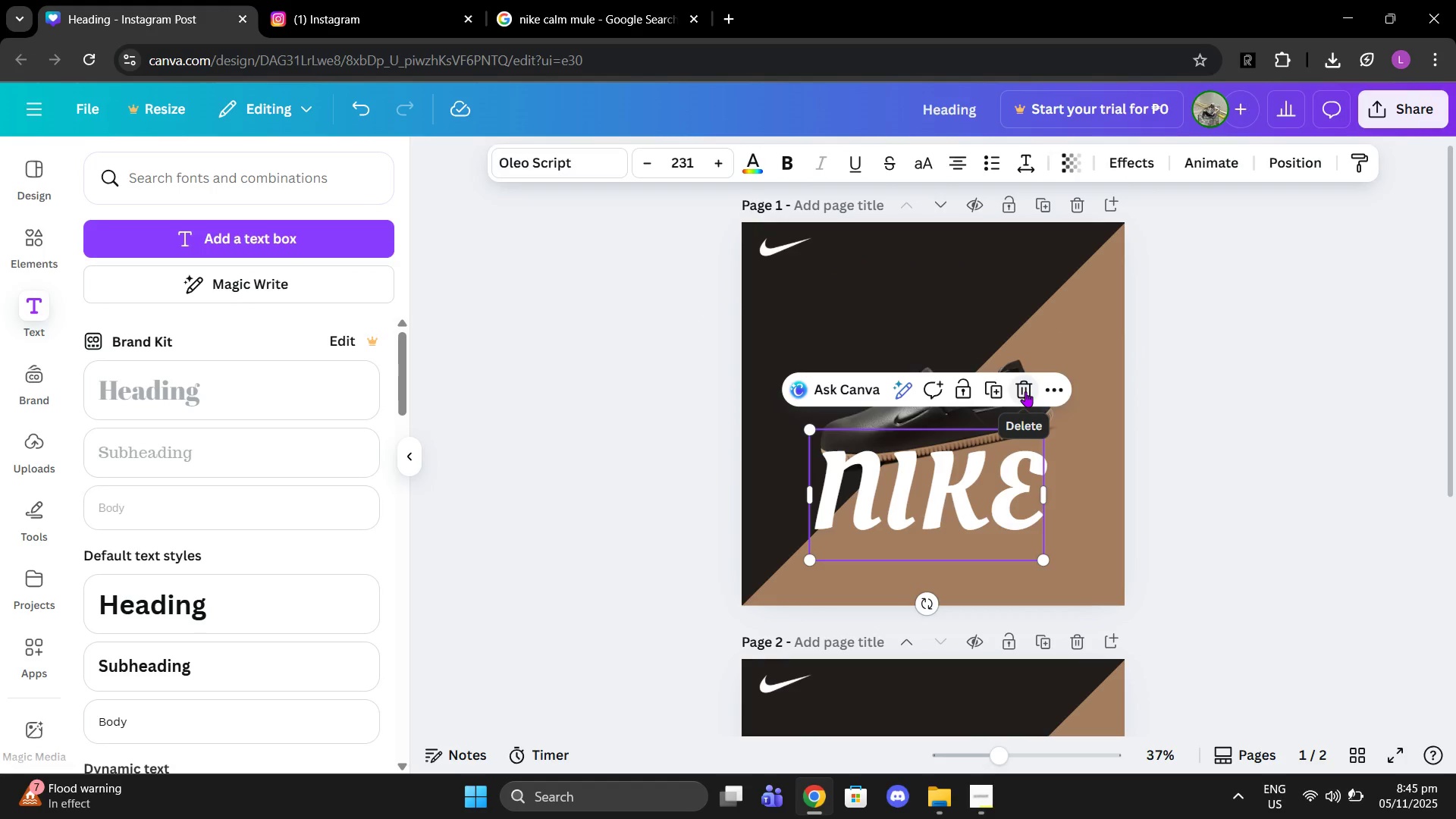 
left_click([1025, 391])
 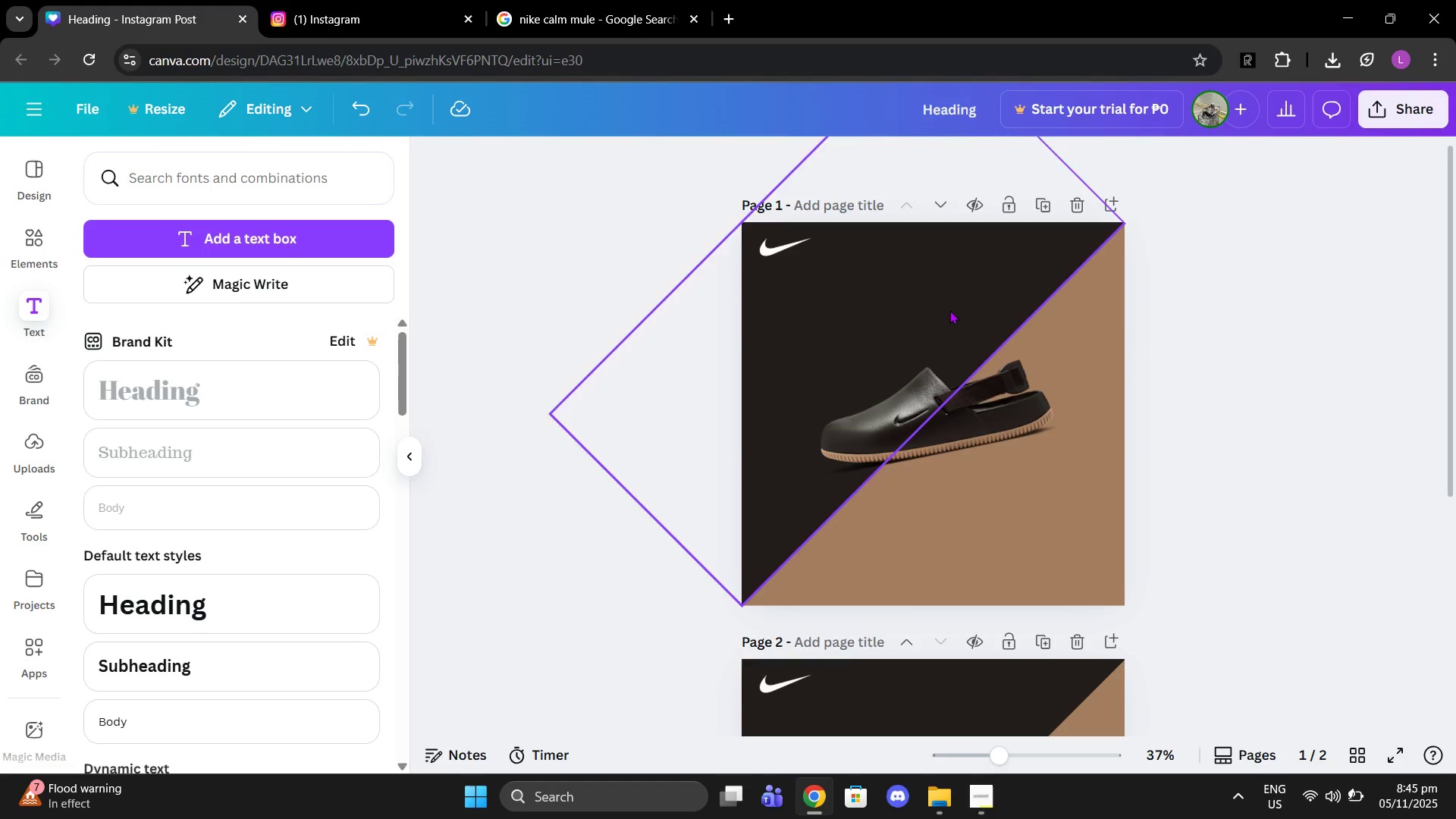 
left_click([949, 310])
 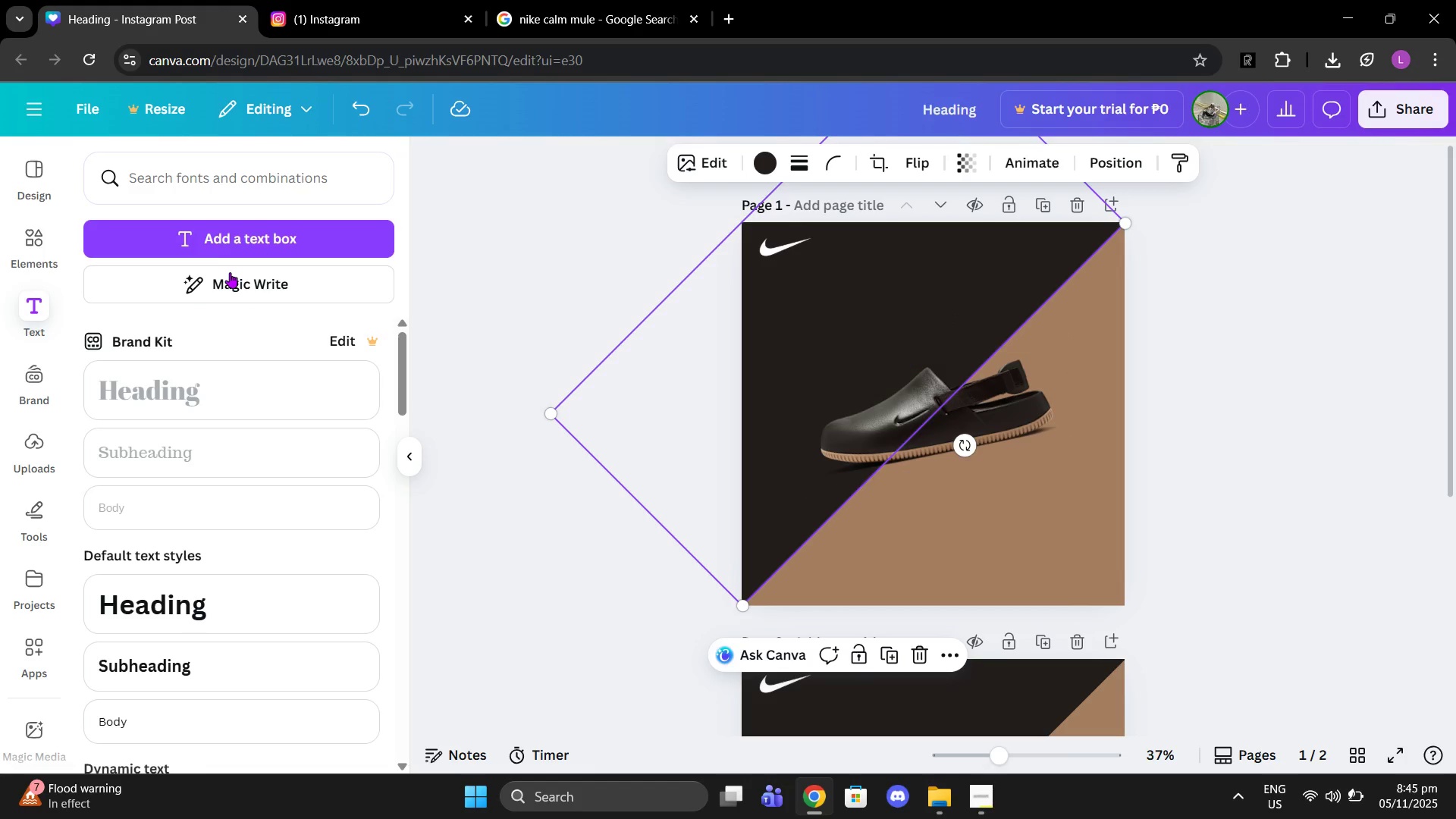 
wait(7.48)
 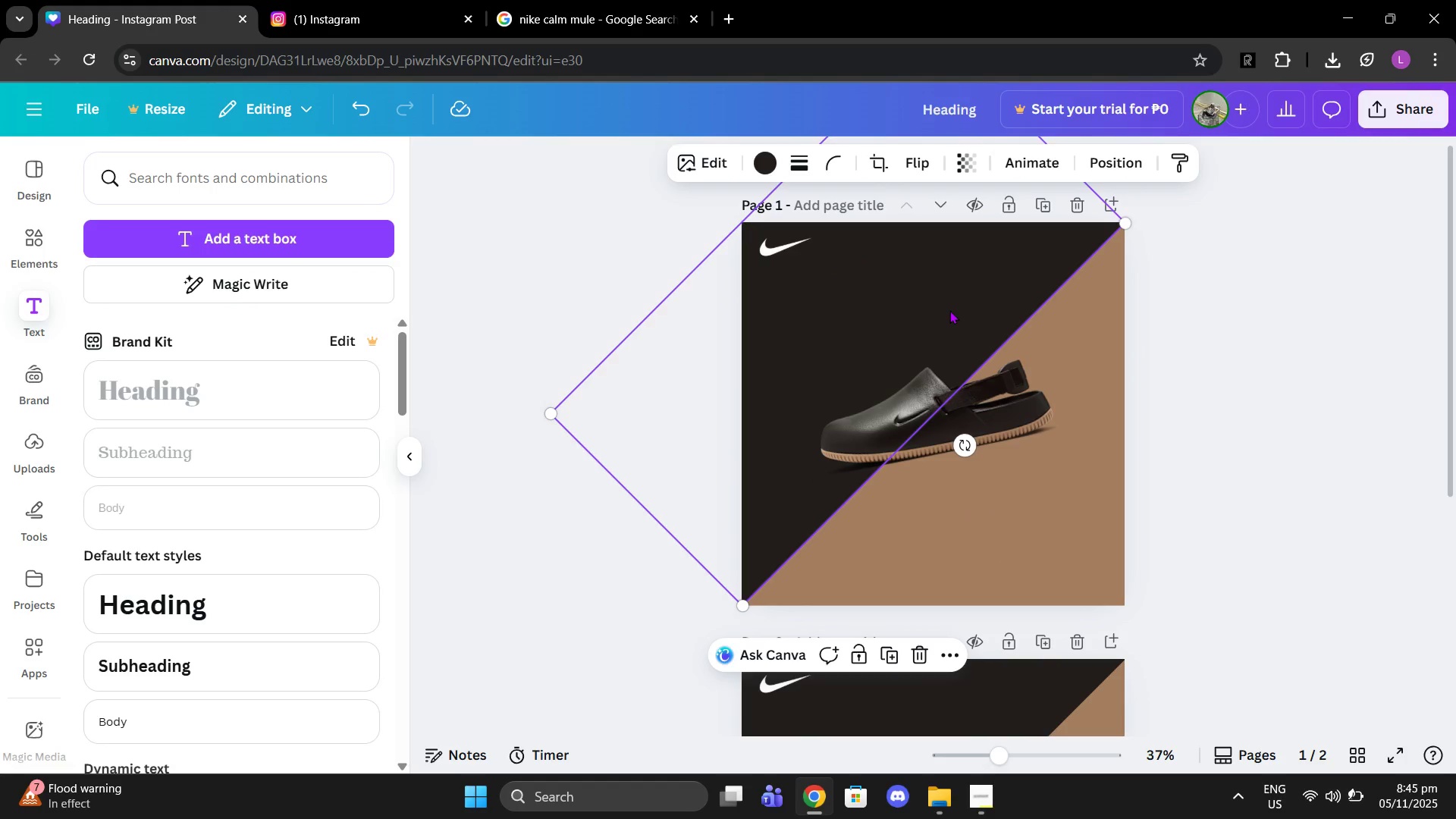 
left_click([258, 170])
 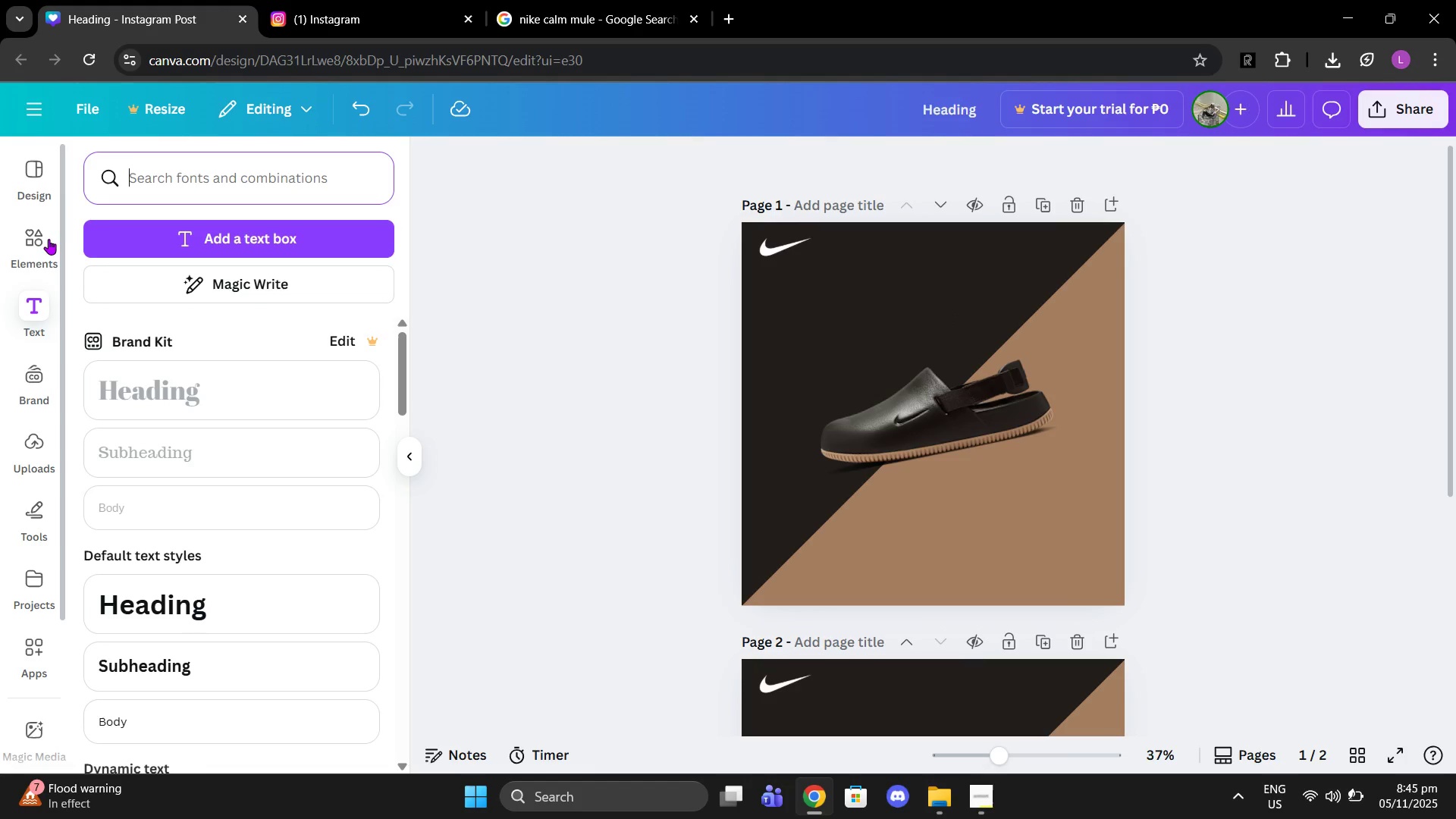 
left_click([41, 239])
 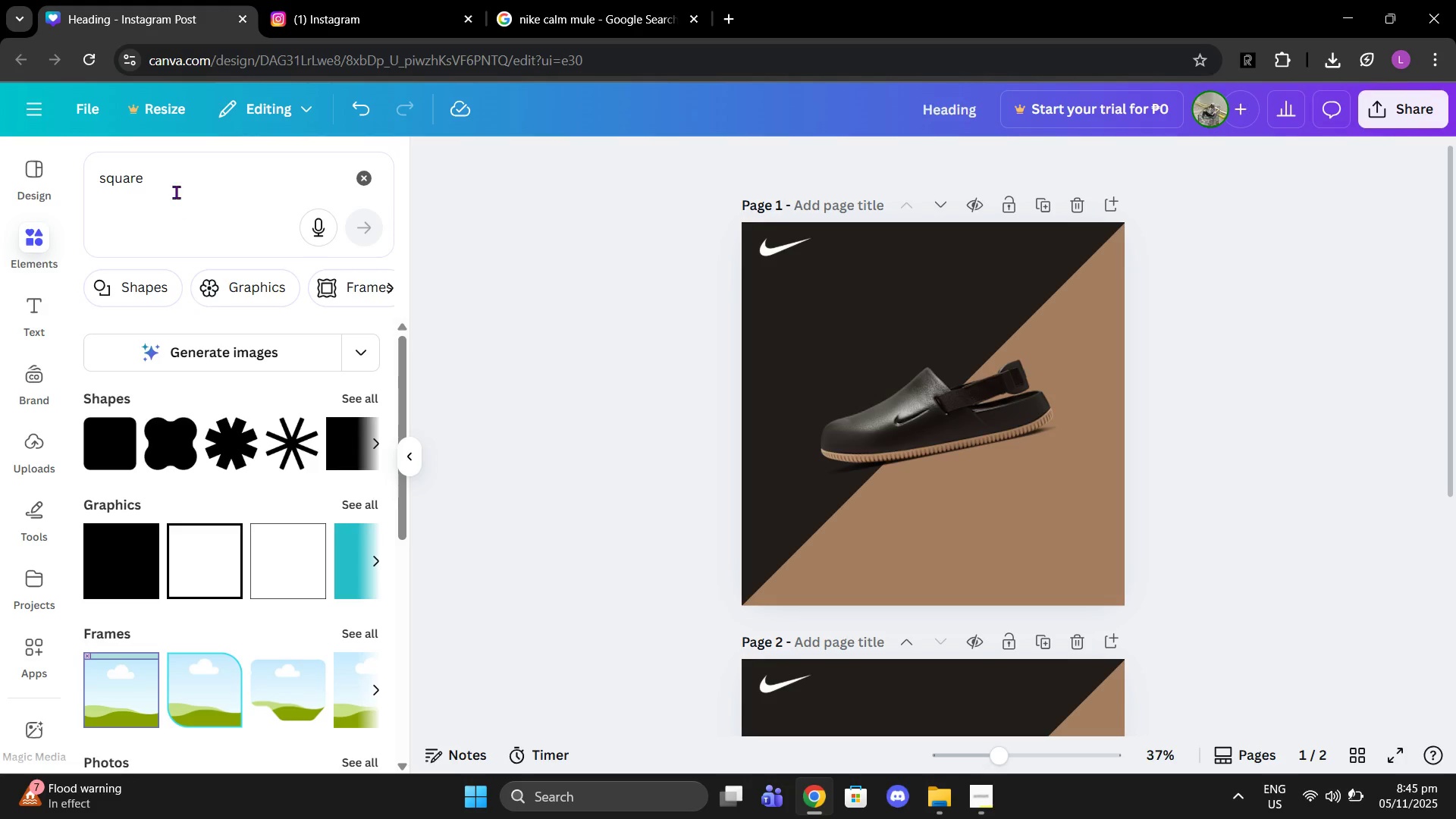 
left_click_drag(start_coordinate=[162, 184], to_coordinate=[55, 175])
 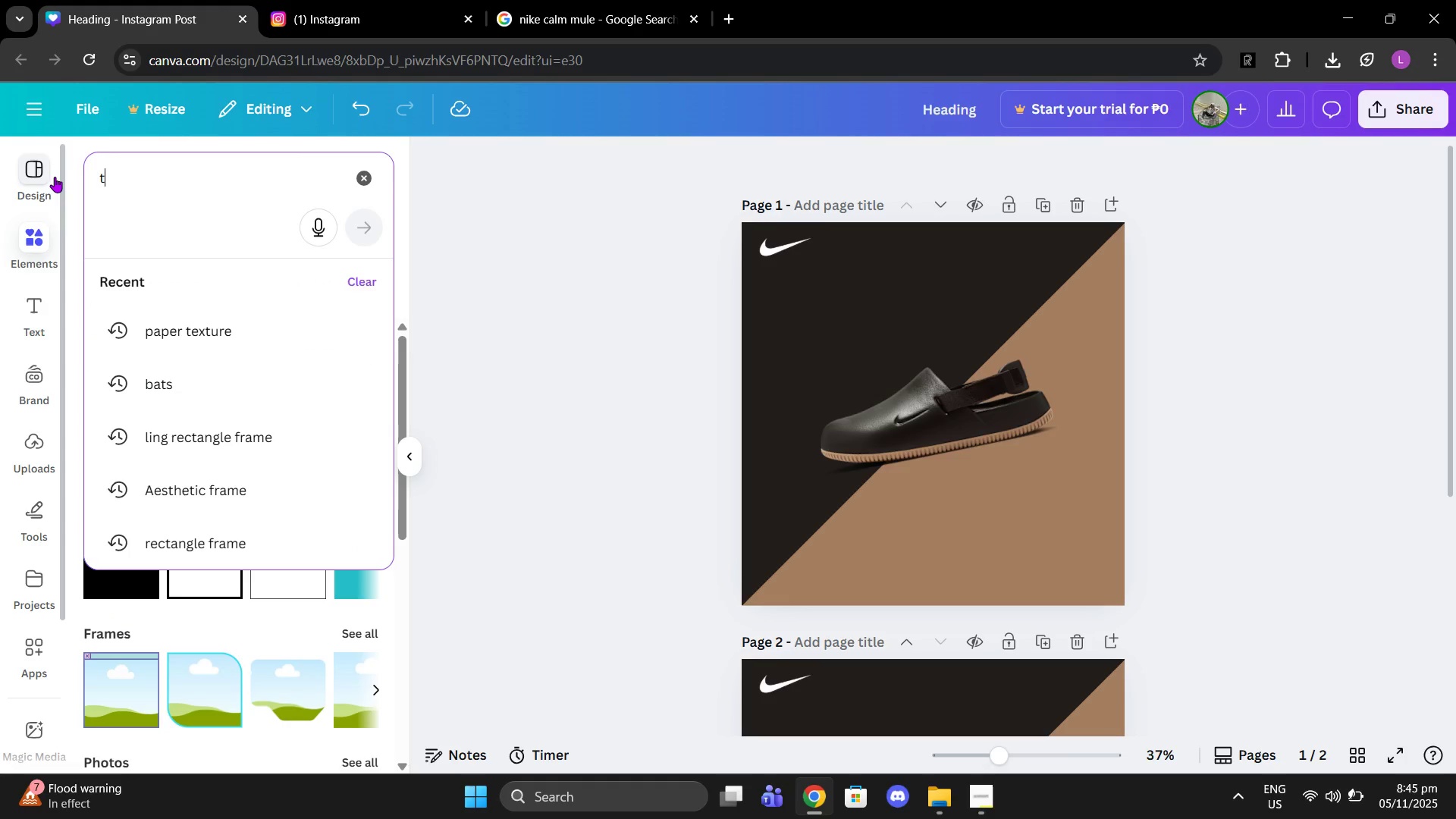 
type(tes)
key(Backspace)
type(xr)
key(Backspace)
type(ture)
 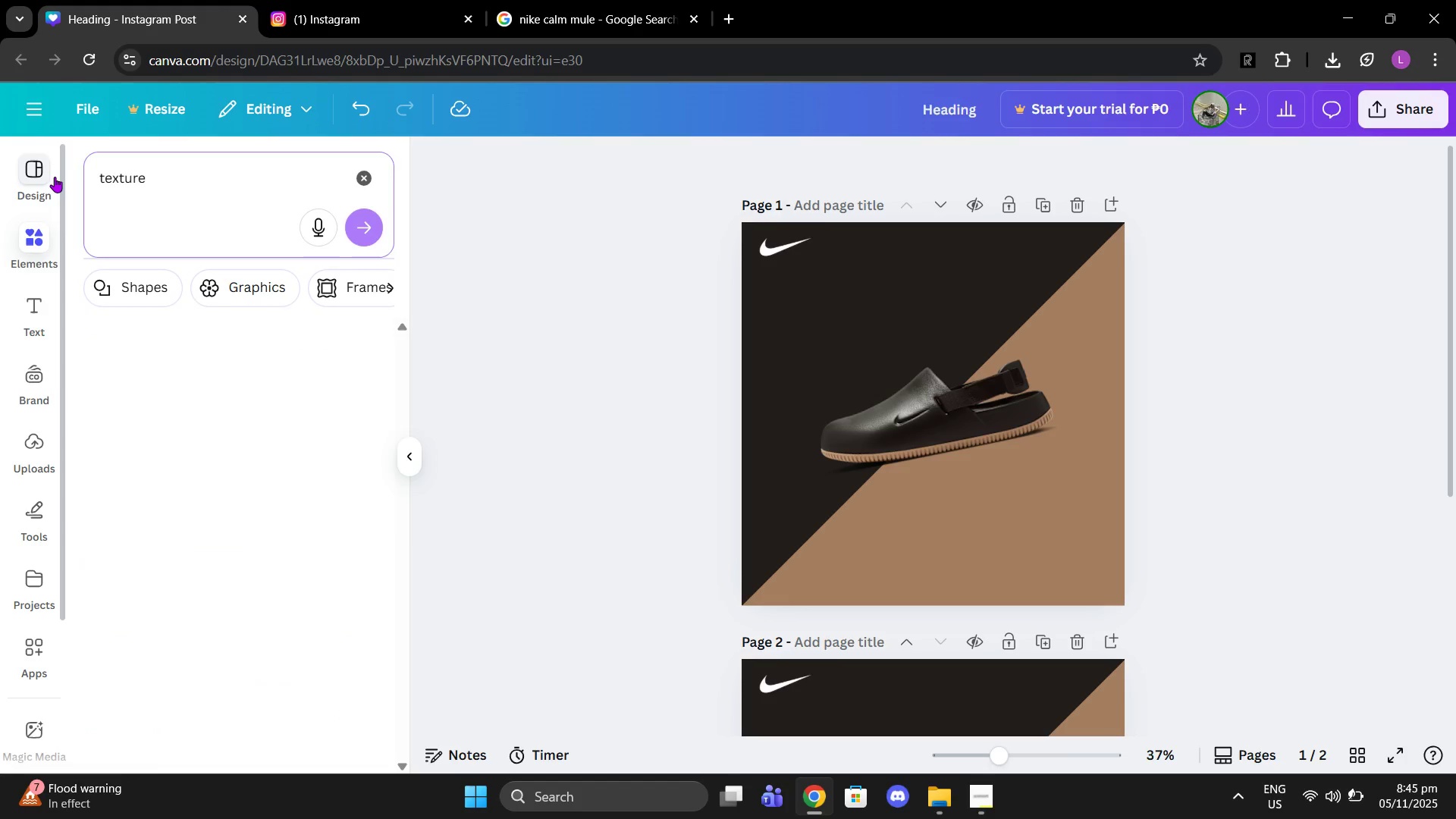 
key(Enter)
 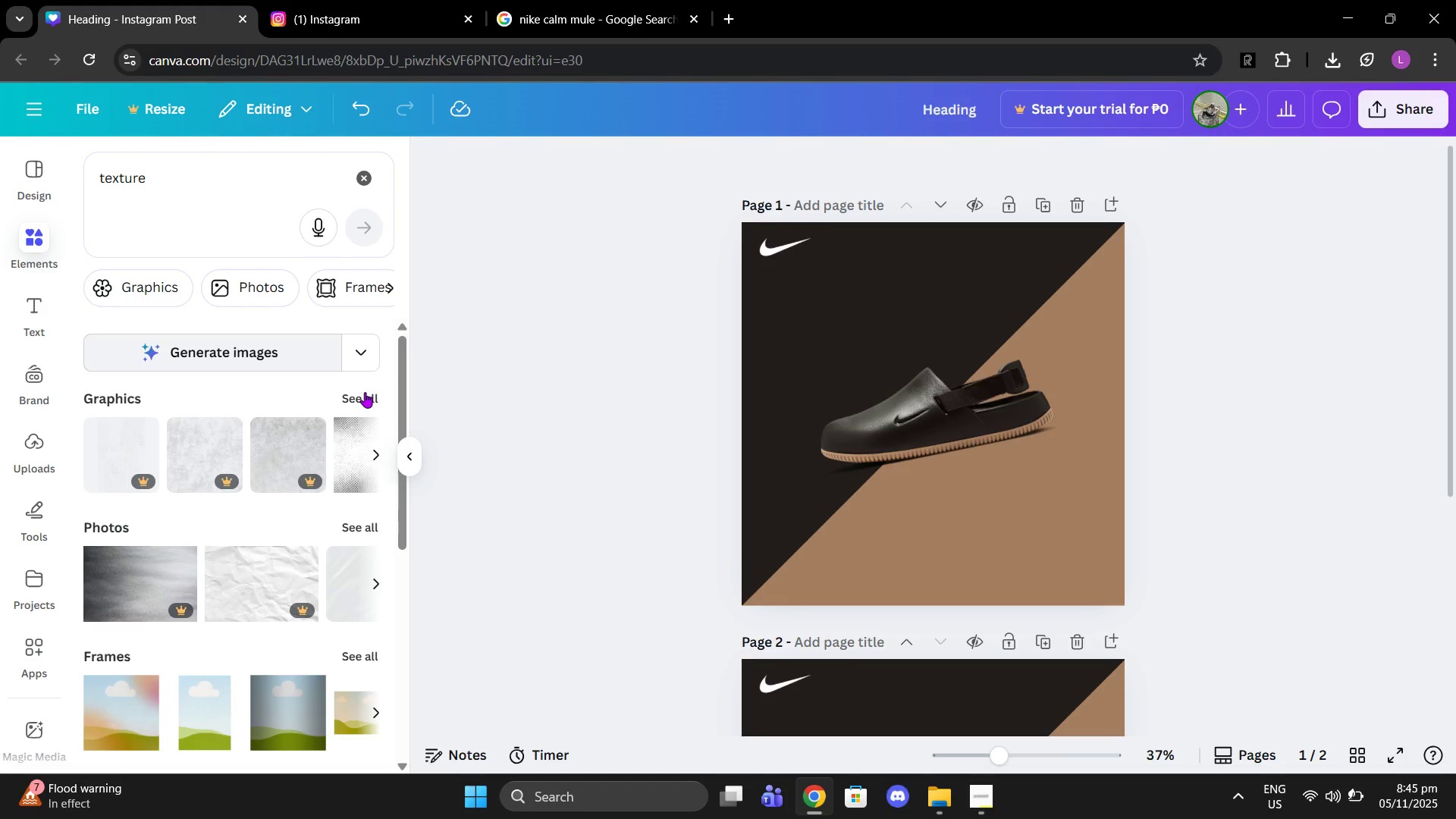 
left_click([362, 407])
 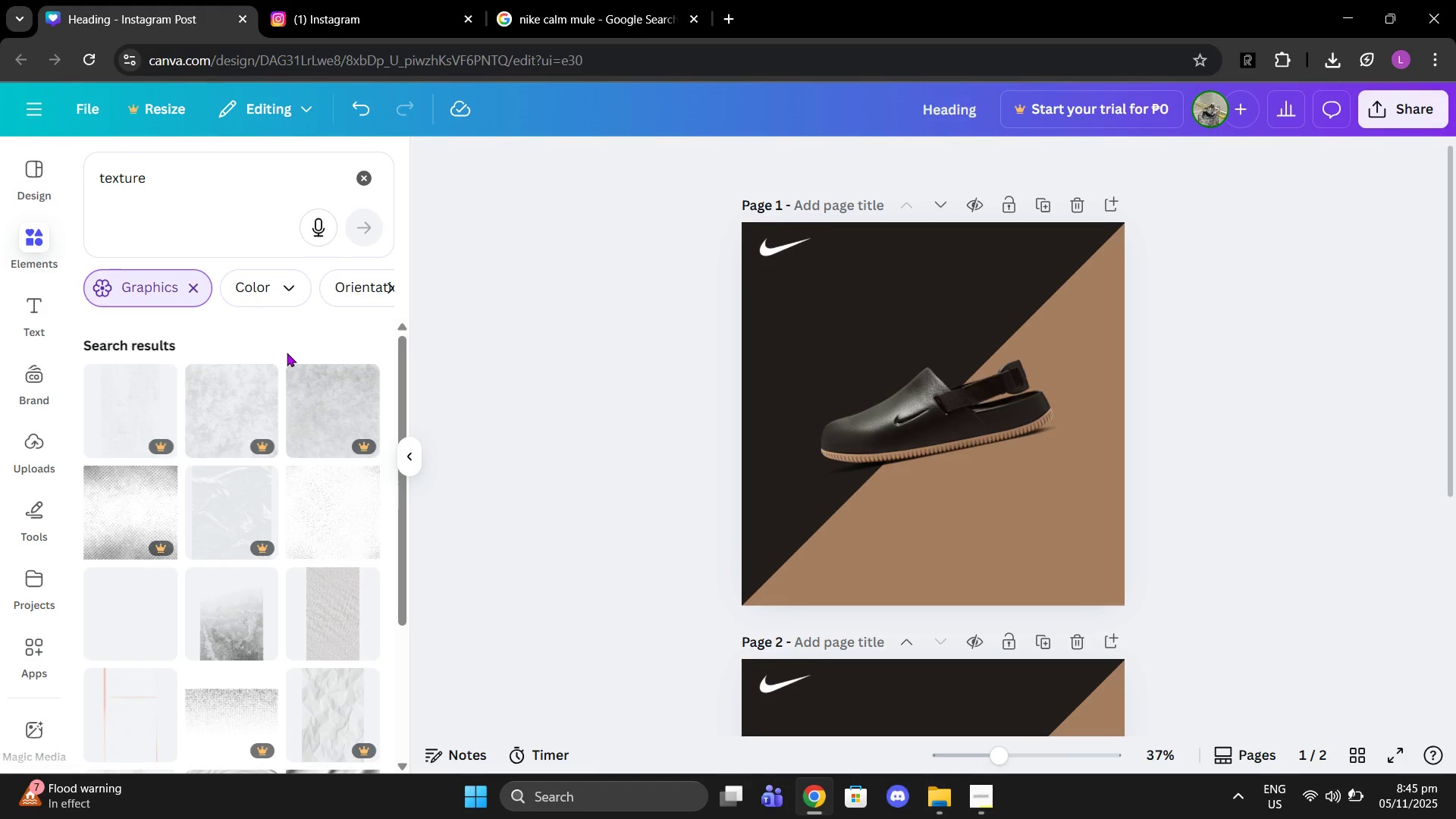 
scroll: coordinate [361, 468], scroll_direction: down, amount: 1.0
 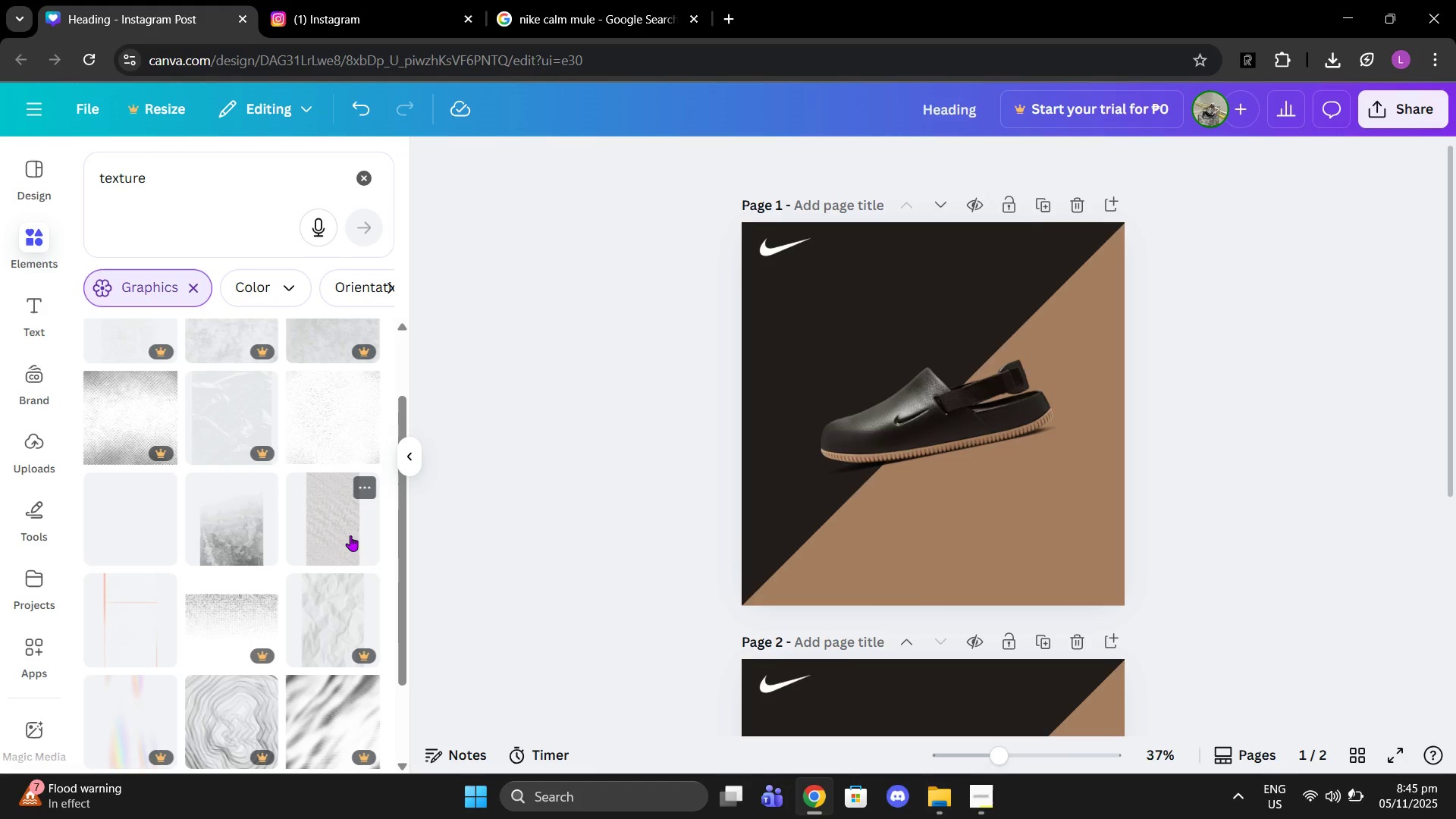 
left_click([350, 535])
 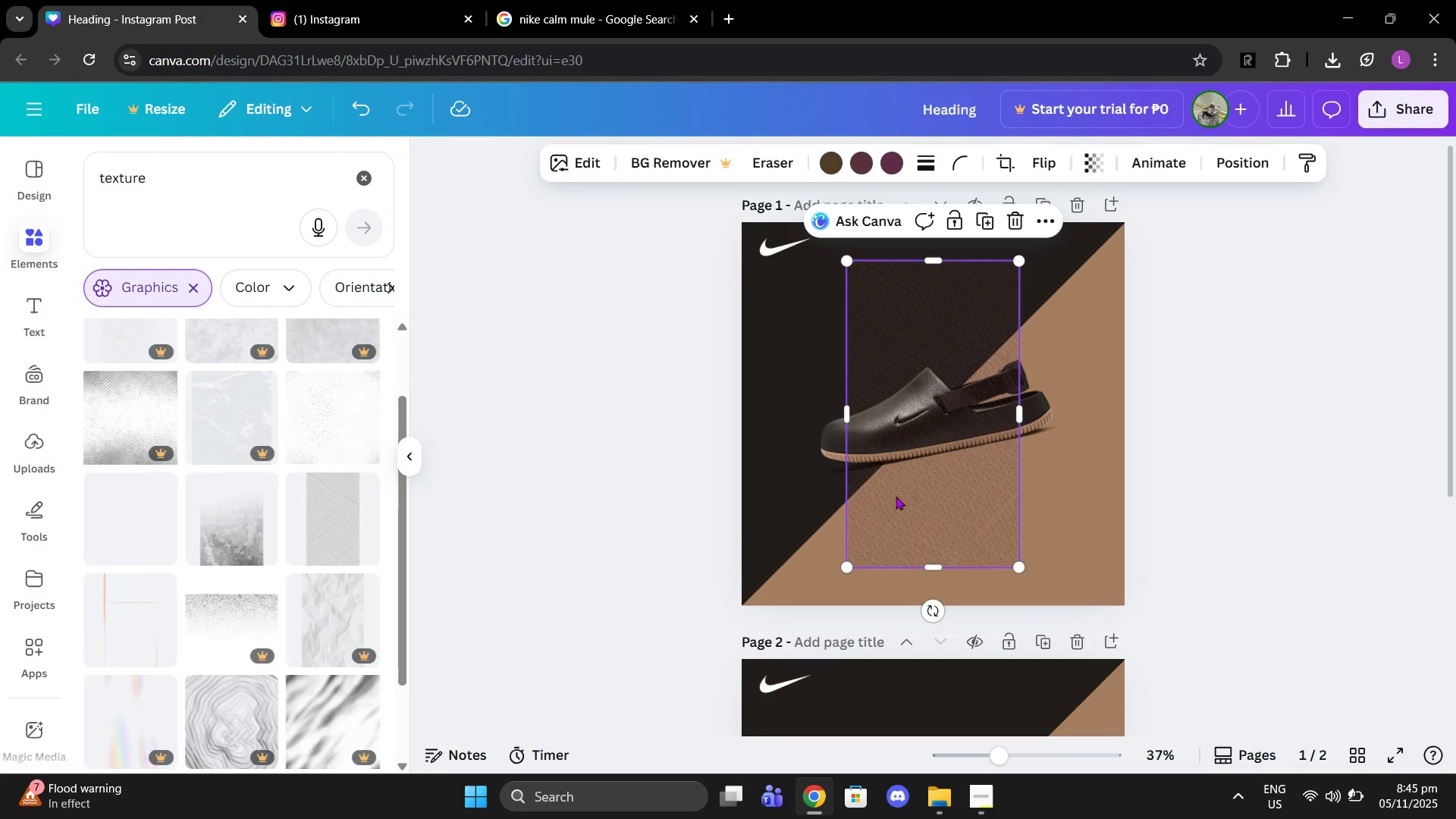 
left_click_drag(start_coordinate=[899, 505], to_coordinate=[793, 465])
 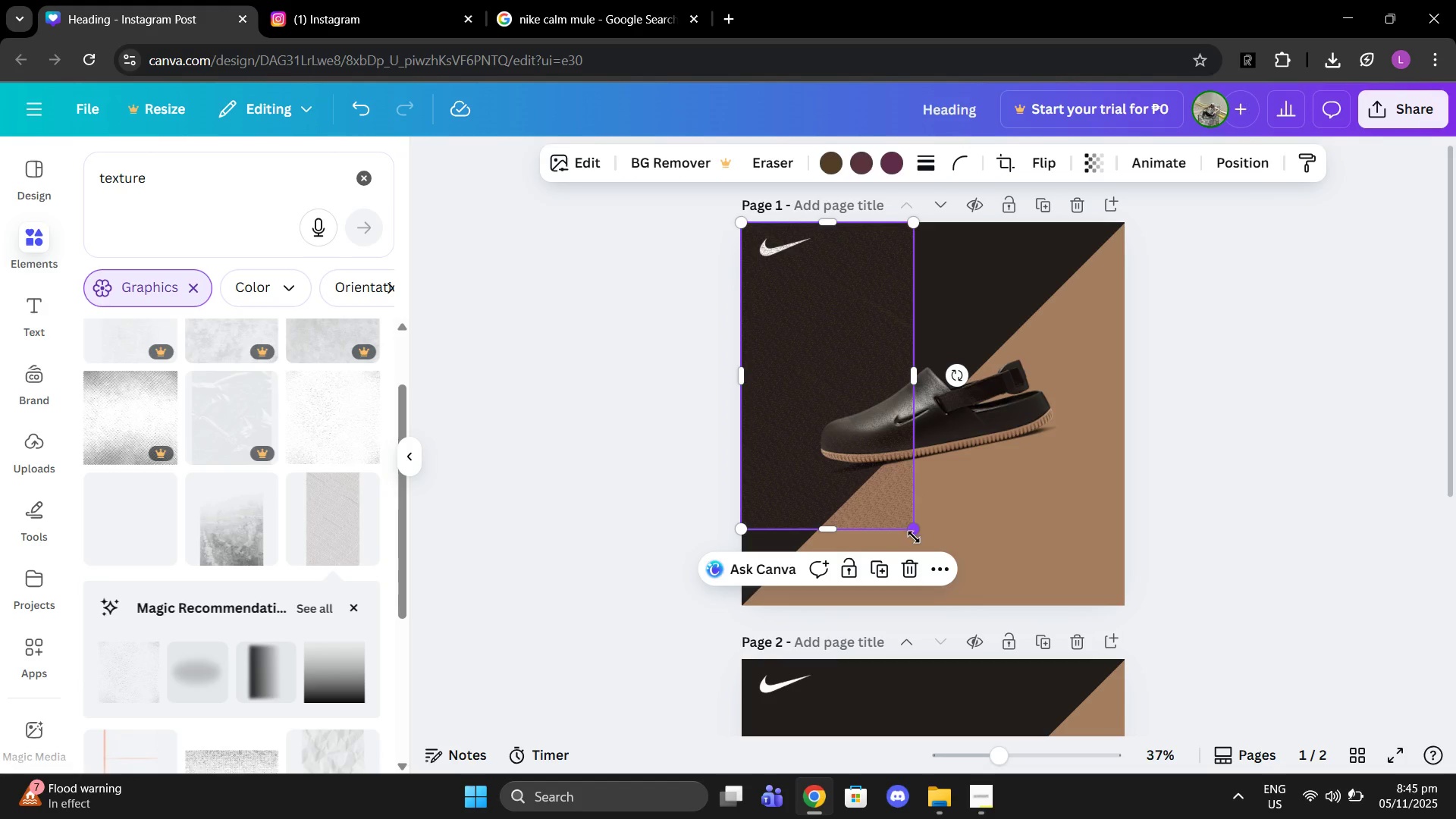 
left_click_drag(start_coordinate=[908, 535], to_coordinate=[1130, 630])
 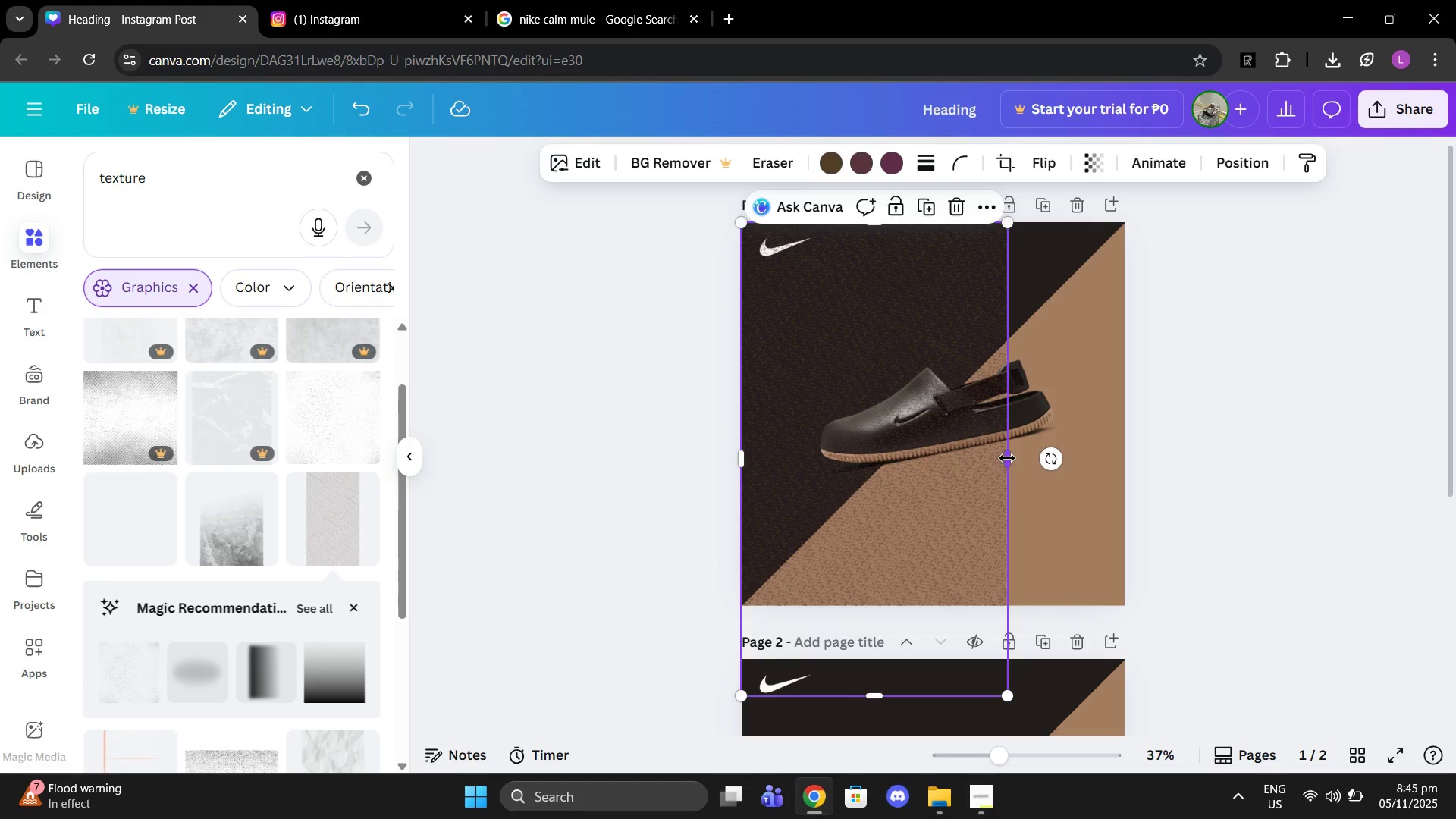 
left_click_drag(start_coordinate=[1007, 458], to_coordinate=[1126, 460])
 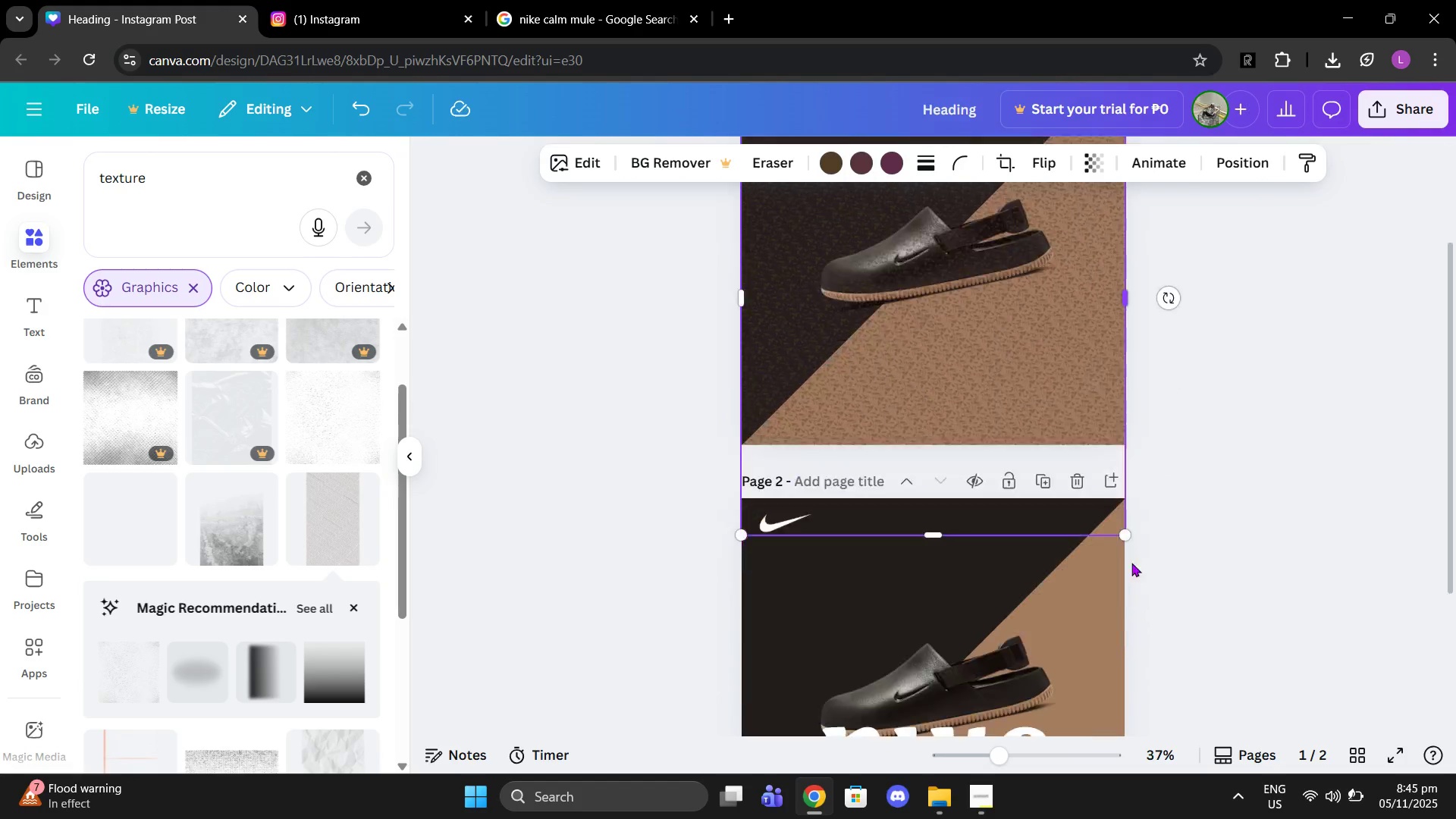 
scroll: coordinate [1126, 545], scroll_direction: down, amount: 3.0
 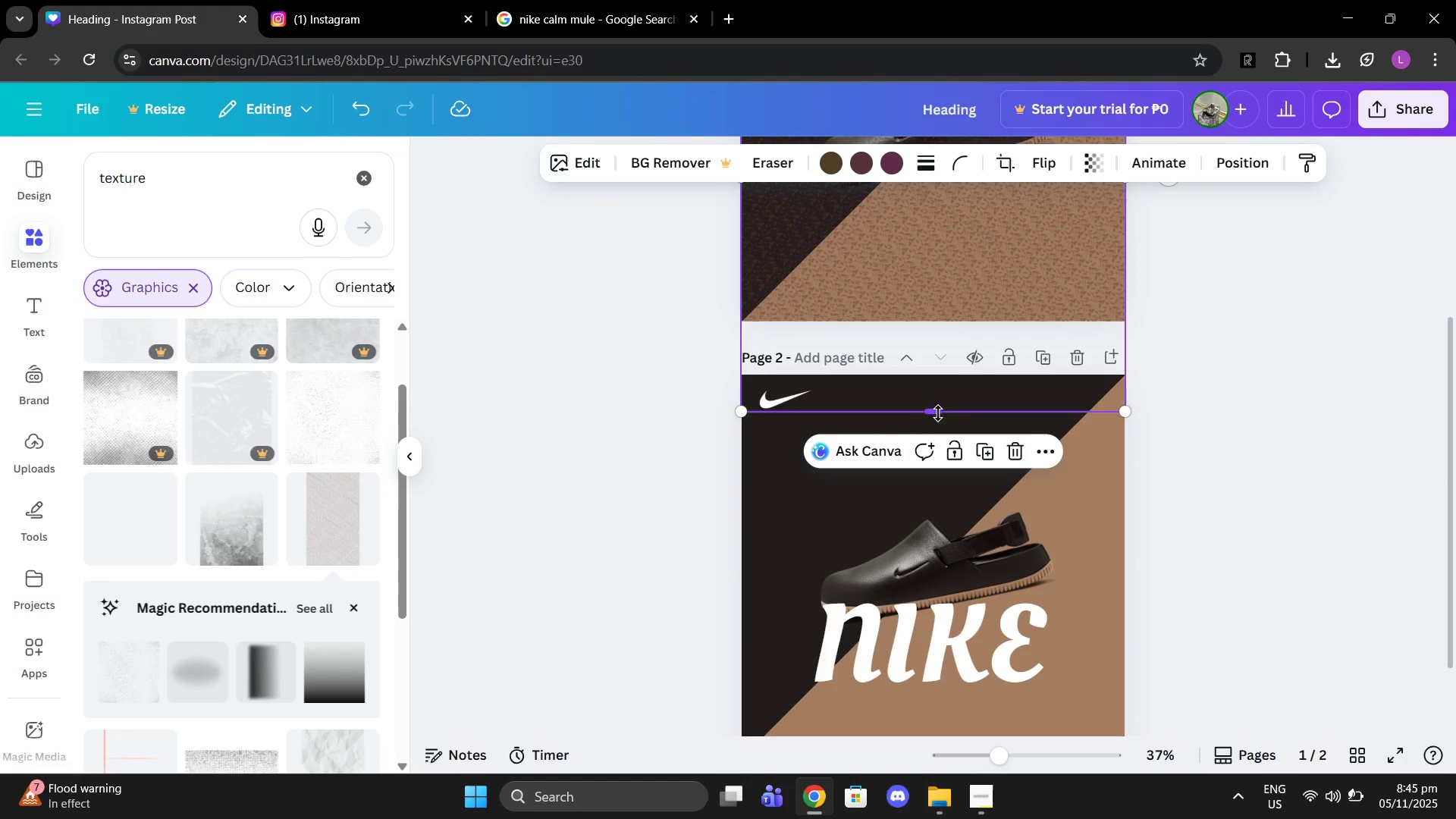 
left_click_drag(start_coordinate=[935, 412], to_coordinate=[921, 318])
 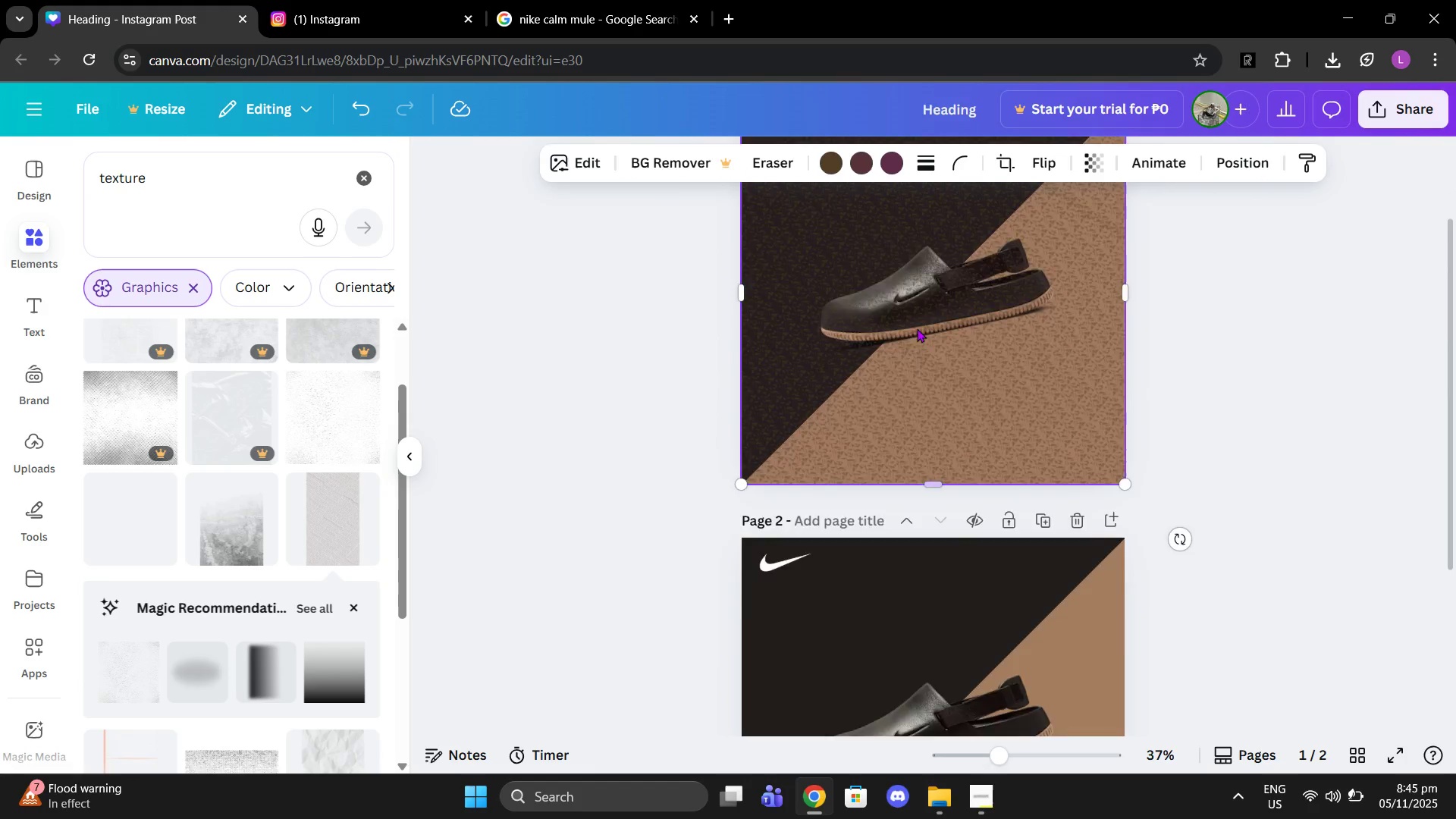 
scroll: coordinate [927, 318], scroll_direction: up, amount: 3.0
 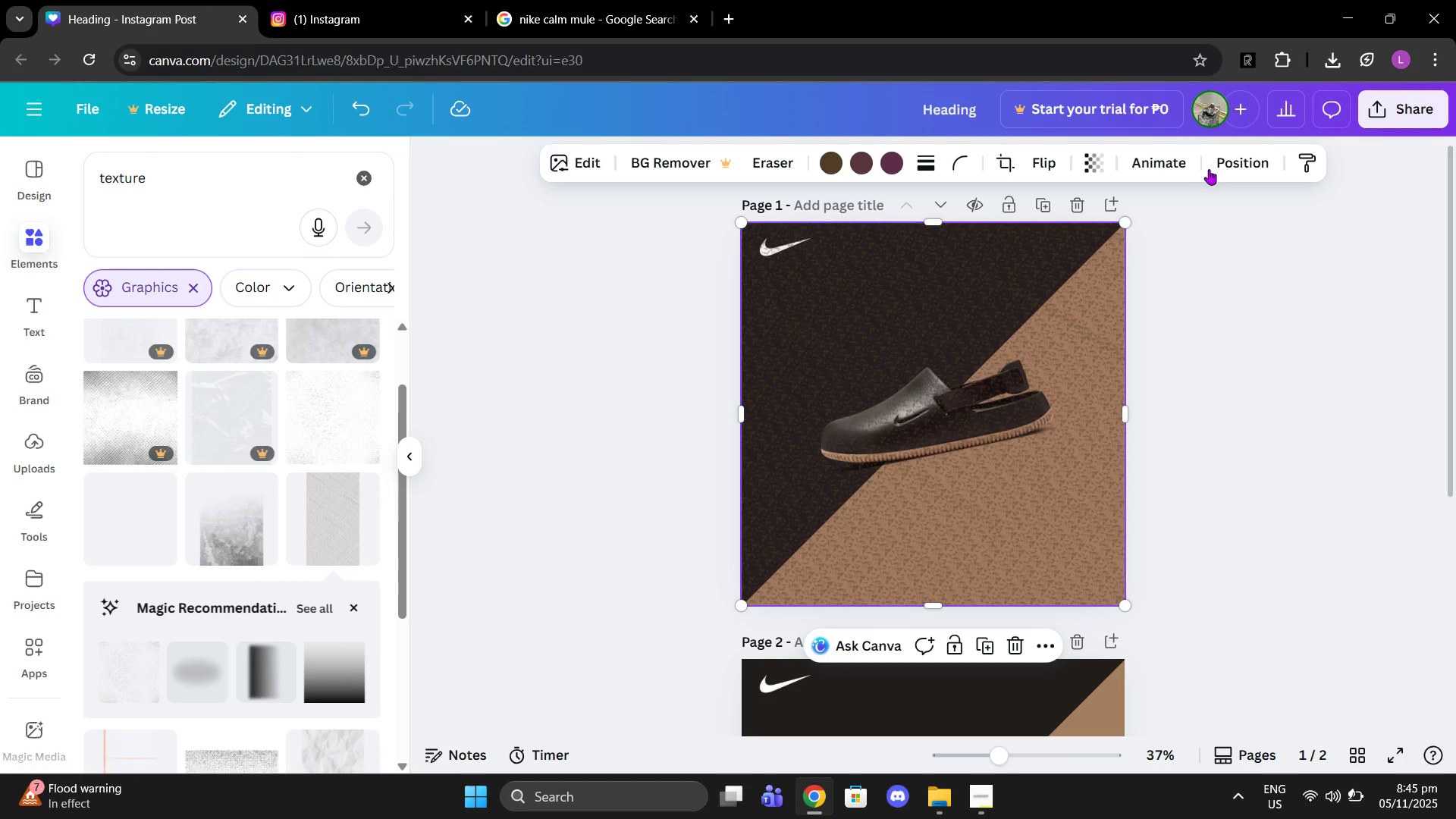 
left_click([1211, 168])
 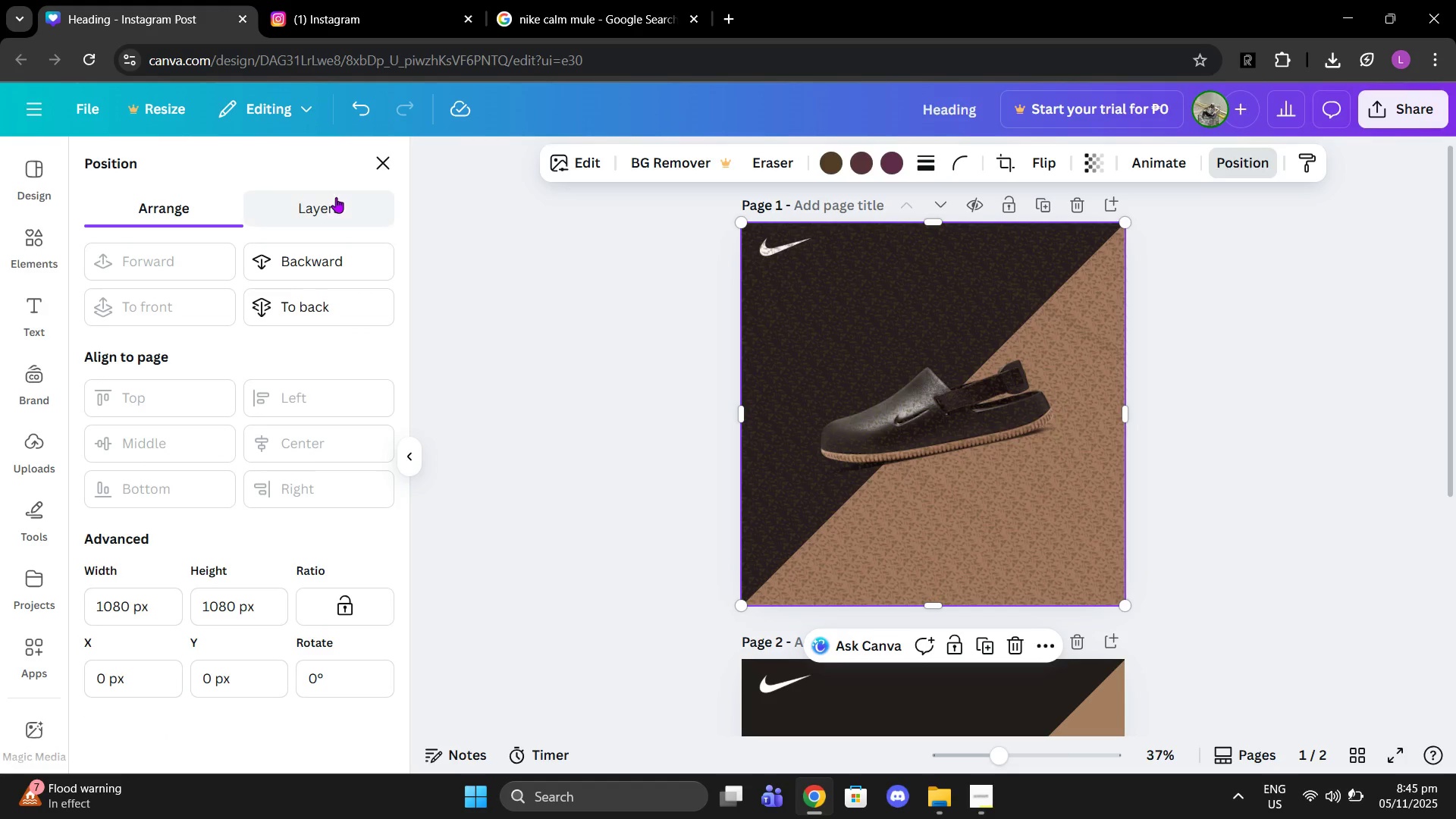 
left_click([334, 197])
 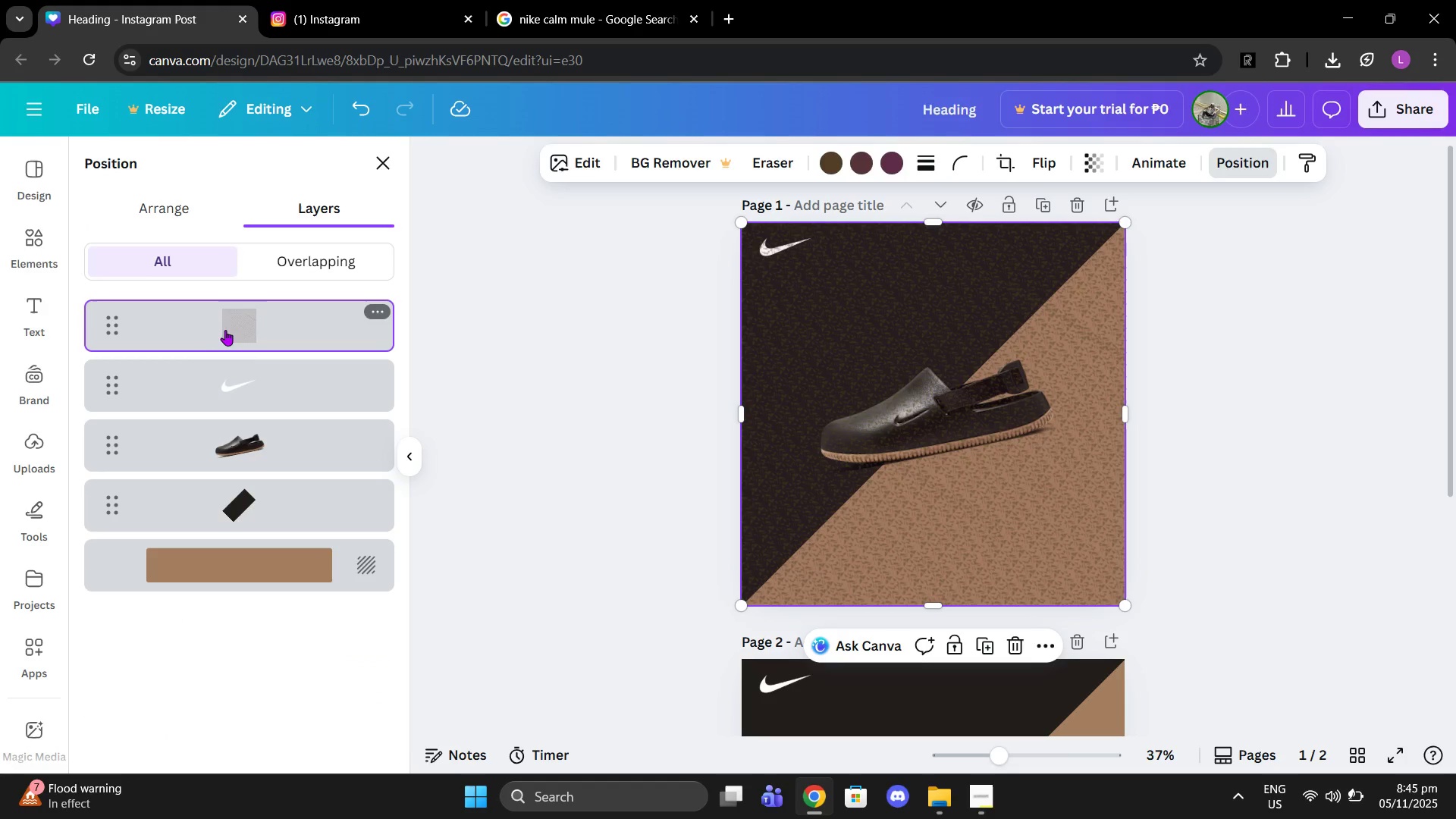 
left_click_drag(start_coordinate=[223, 326], to_coordinate=[245, 475])
 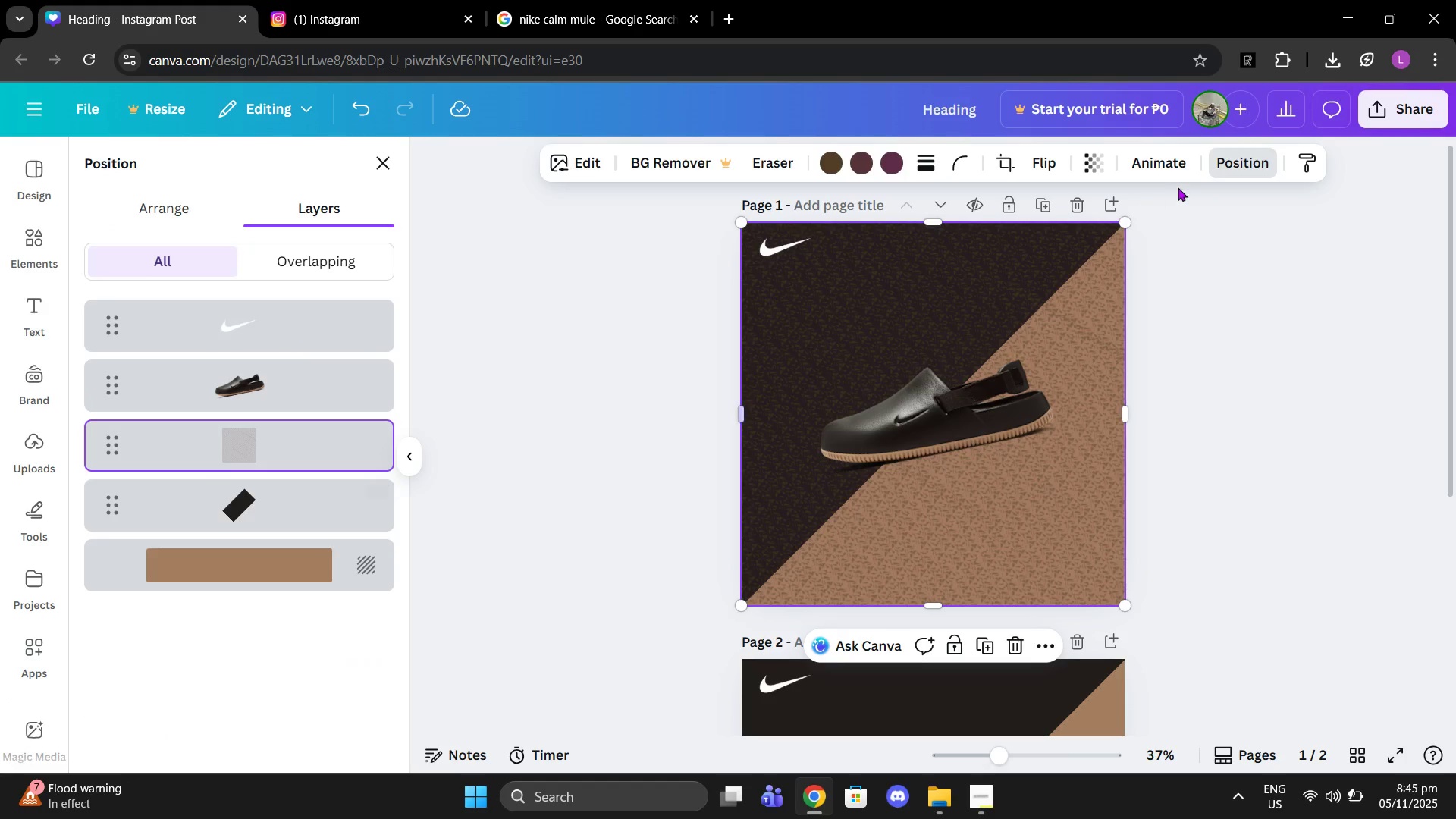 
left_click([1106, 164])
 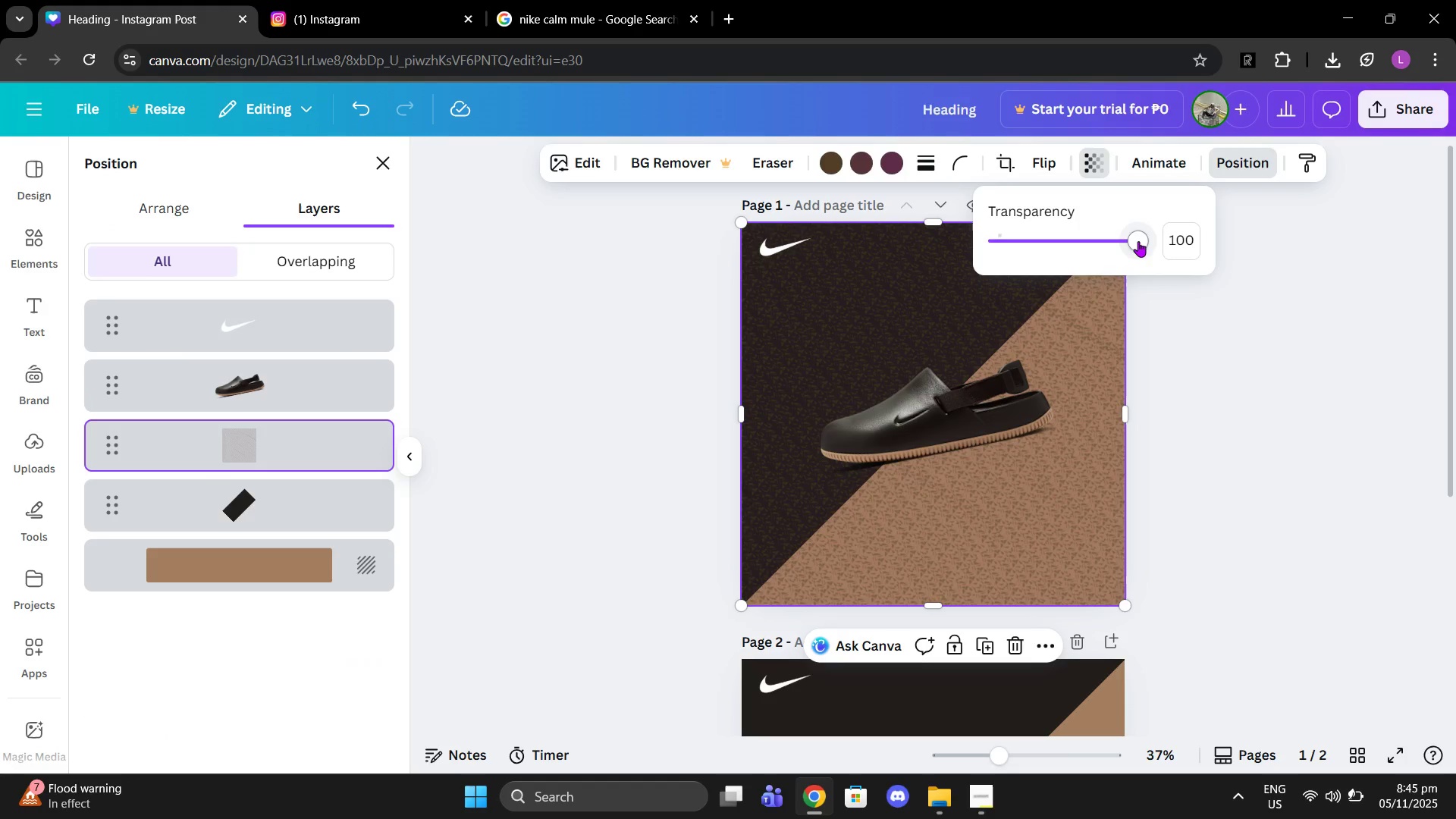 
left_click_drag(start_coordinate=[1138, 241], to_coordinate=[1047, 240])
 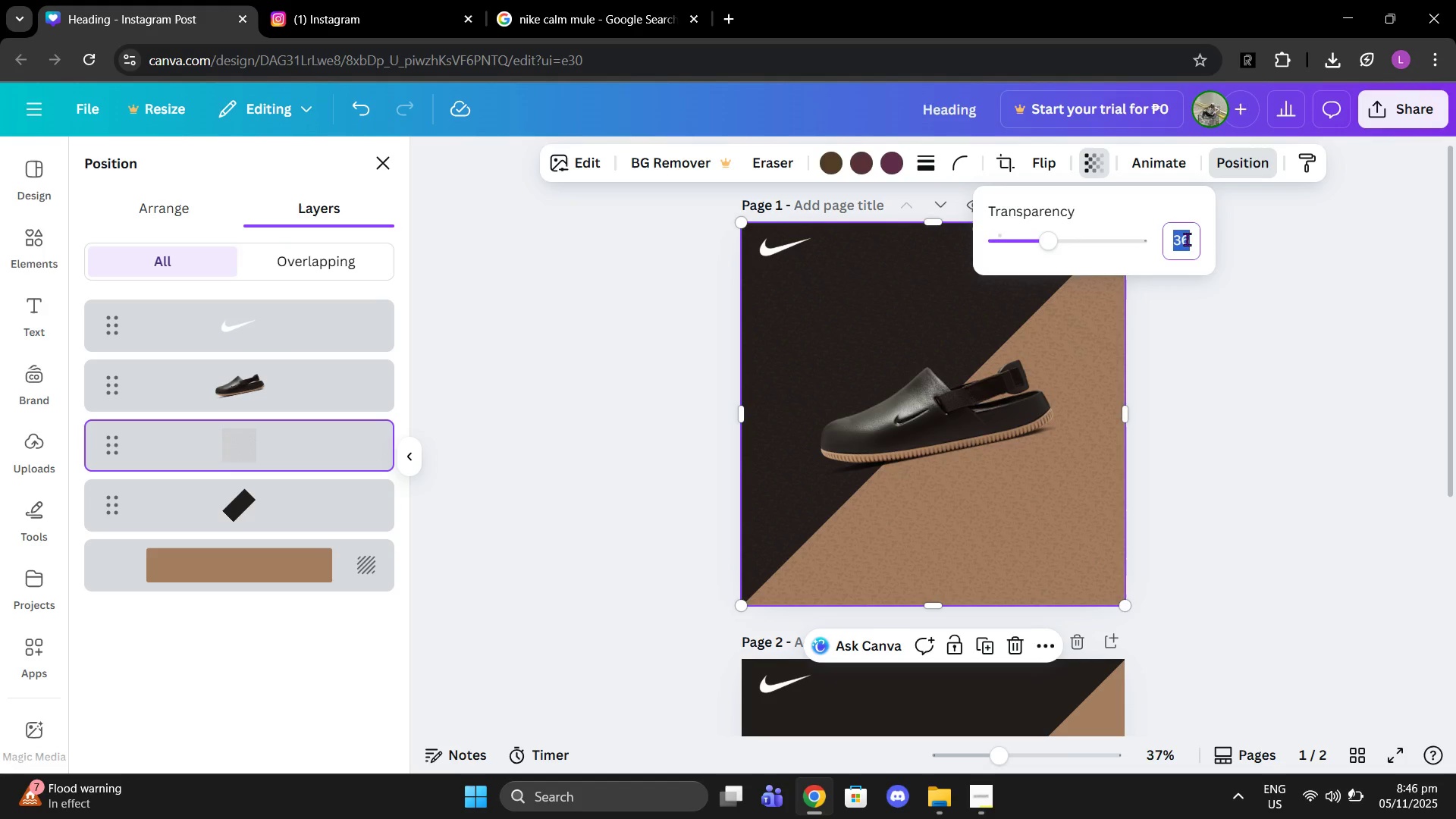 
left_click([1187, 239])
 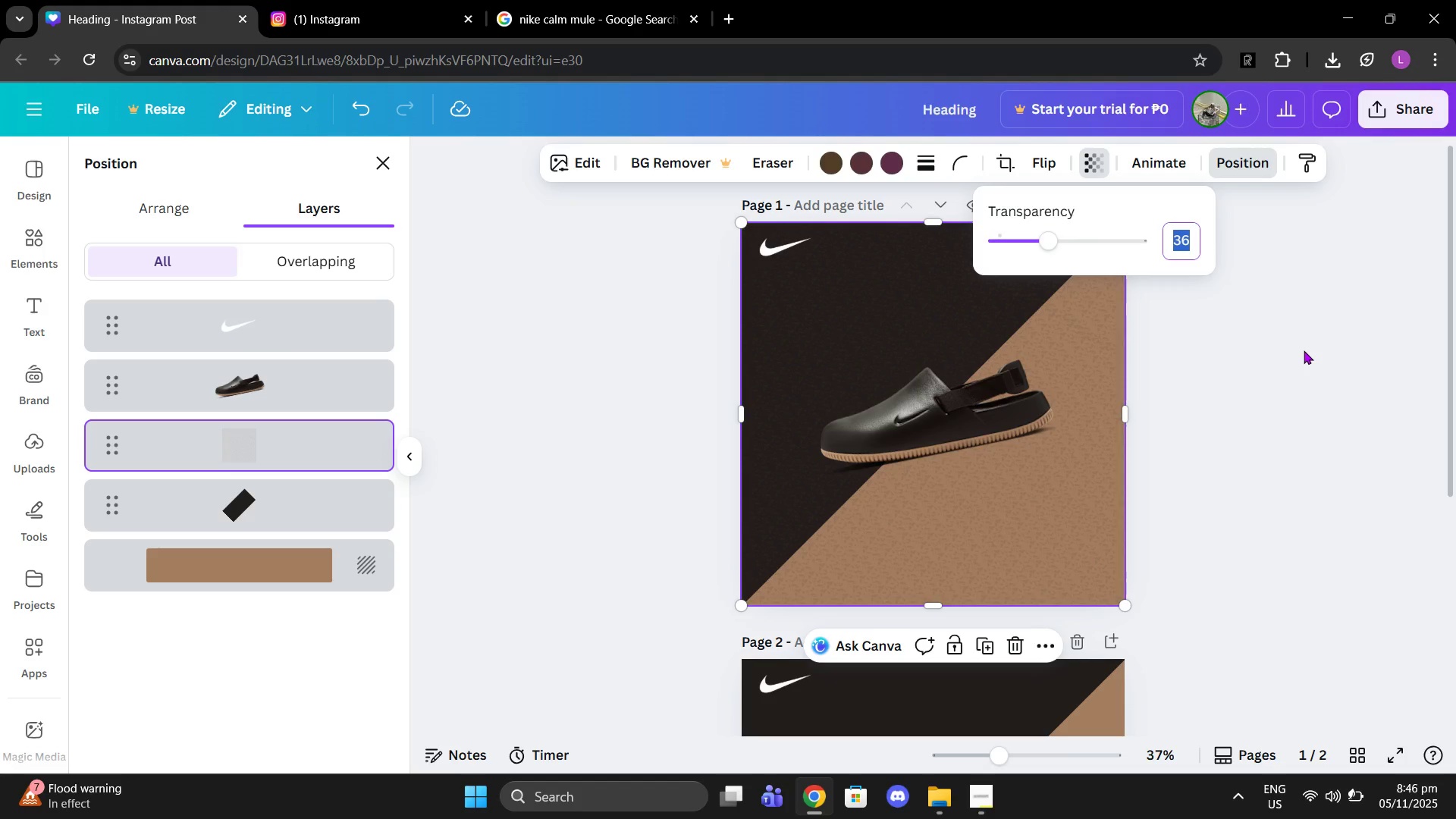 
type(309)
key(Backspace)
 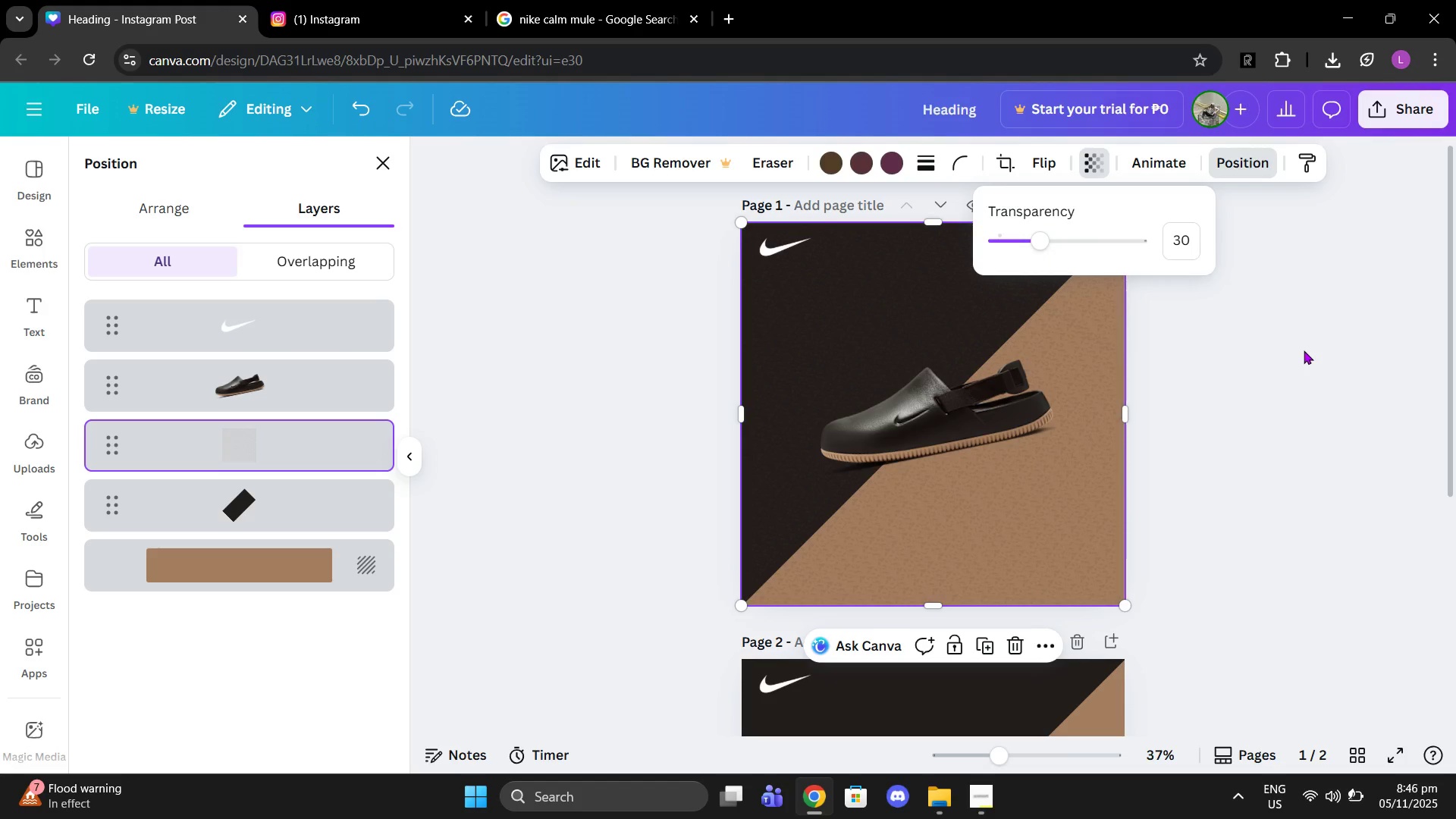 
key(Enter)
 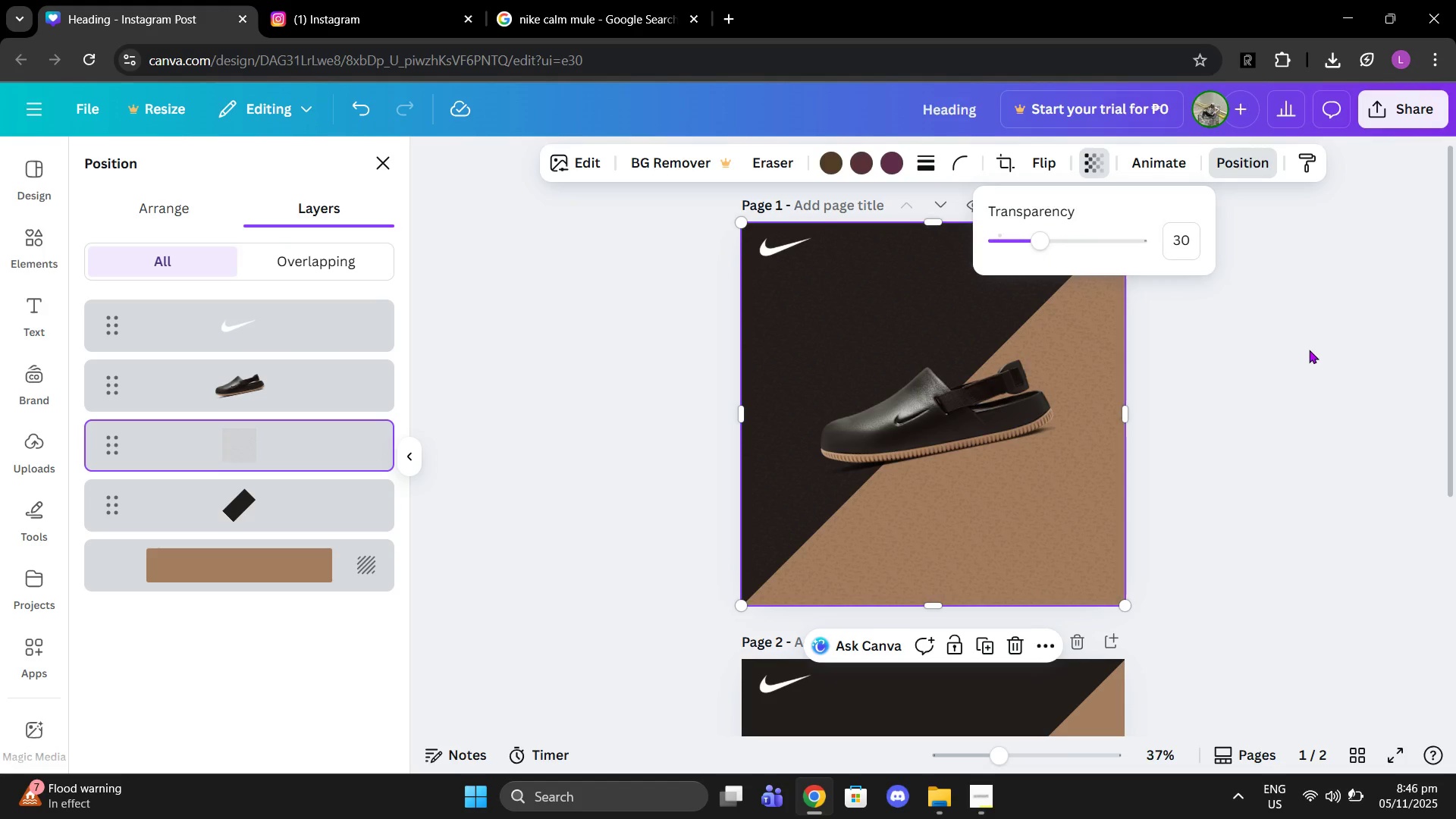 
left_click_drag(start_coordinate=[1307, 349], to_coordinate=[1310, 350])
 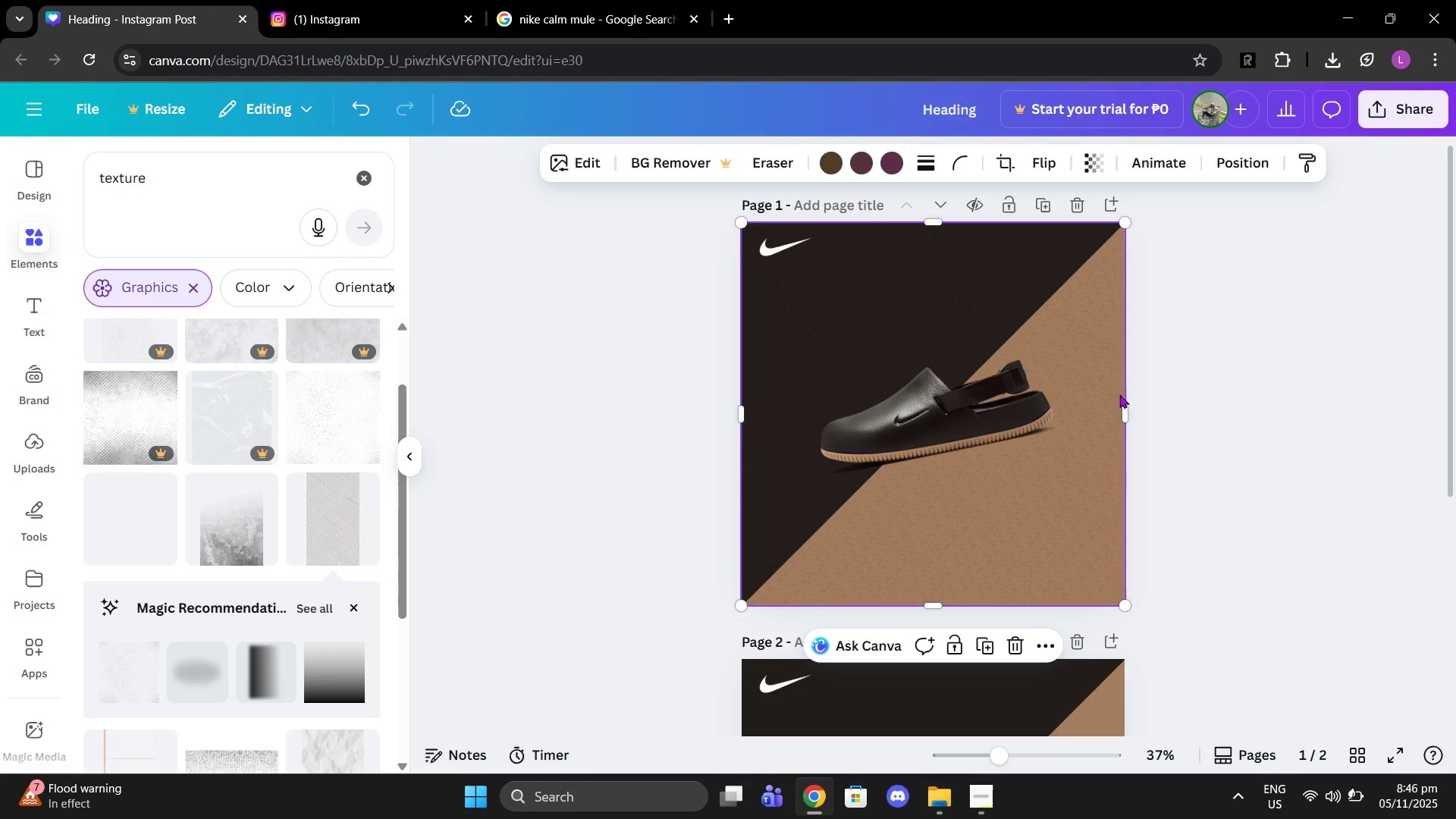 
left_click_drag(start_coordinate=[777, 248], to_coordinate=[778, 252])
 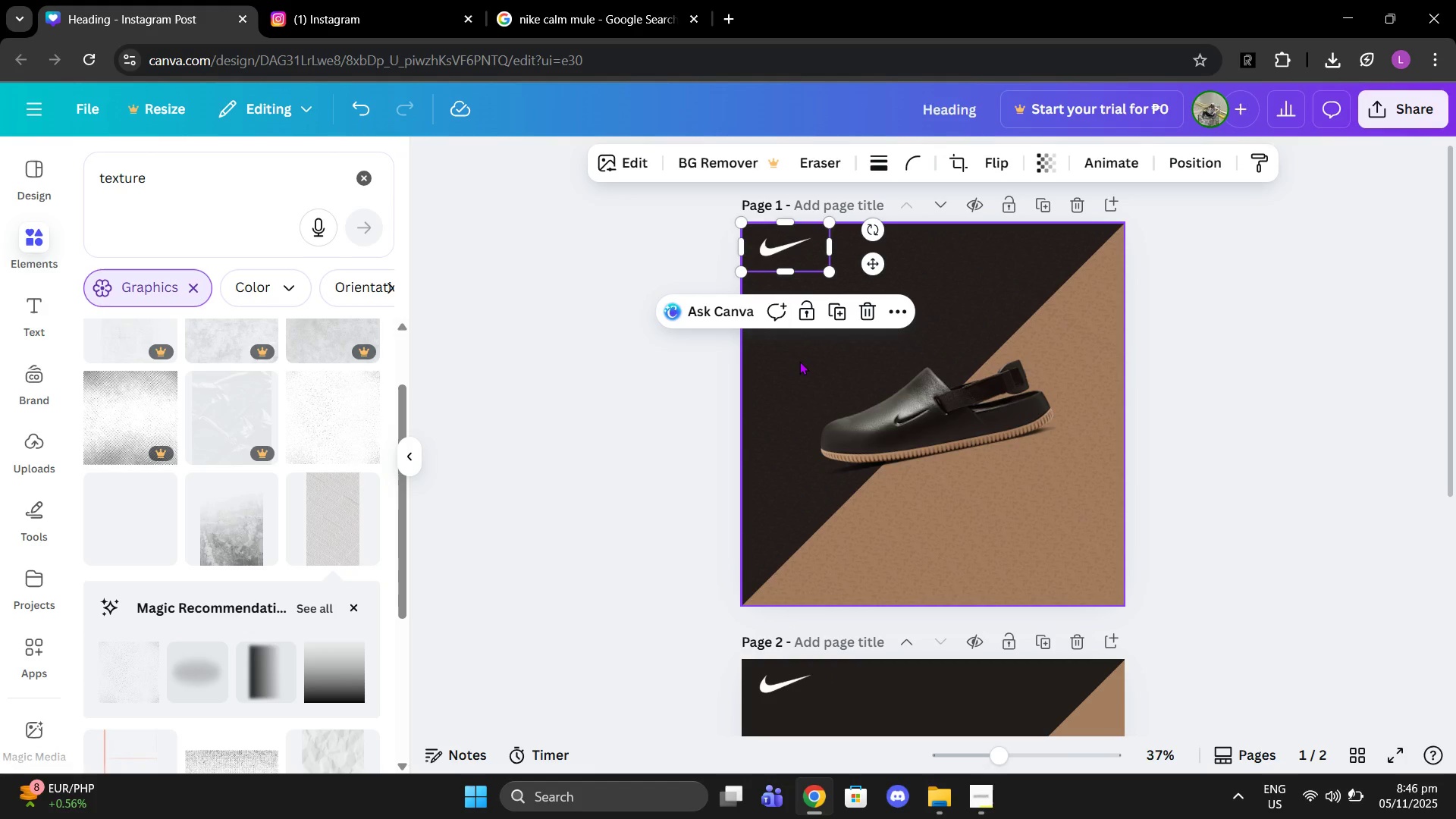 
left_click([799, 361])
 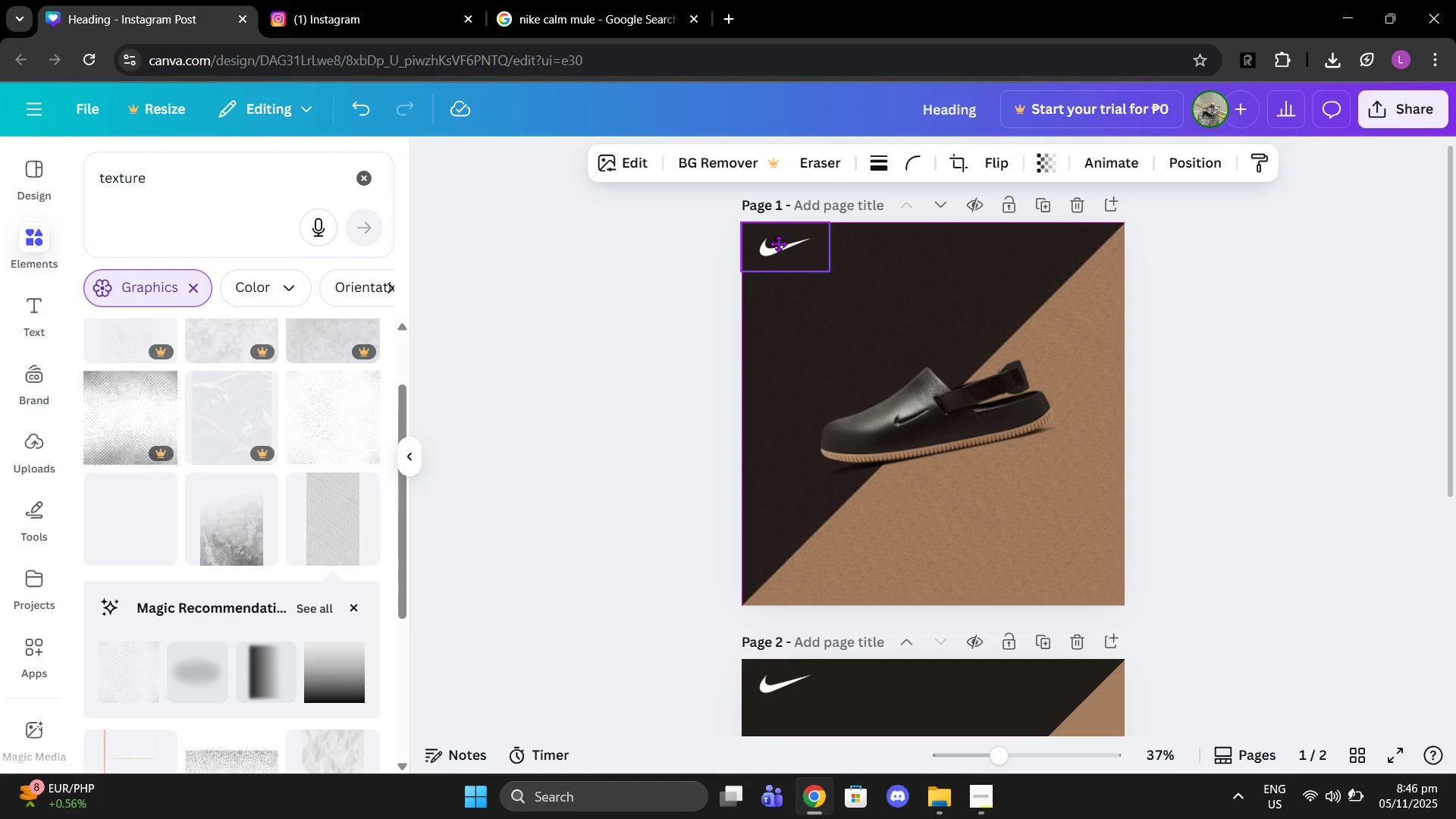 
left_click([1380, 334])
 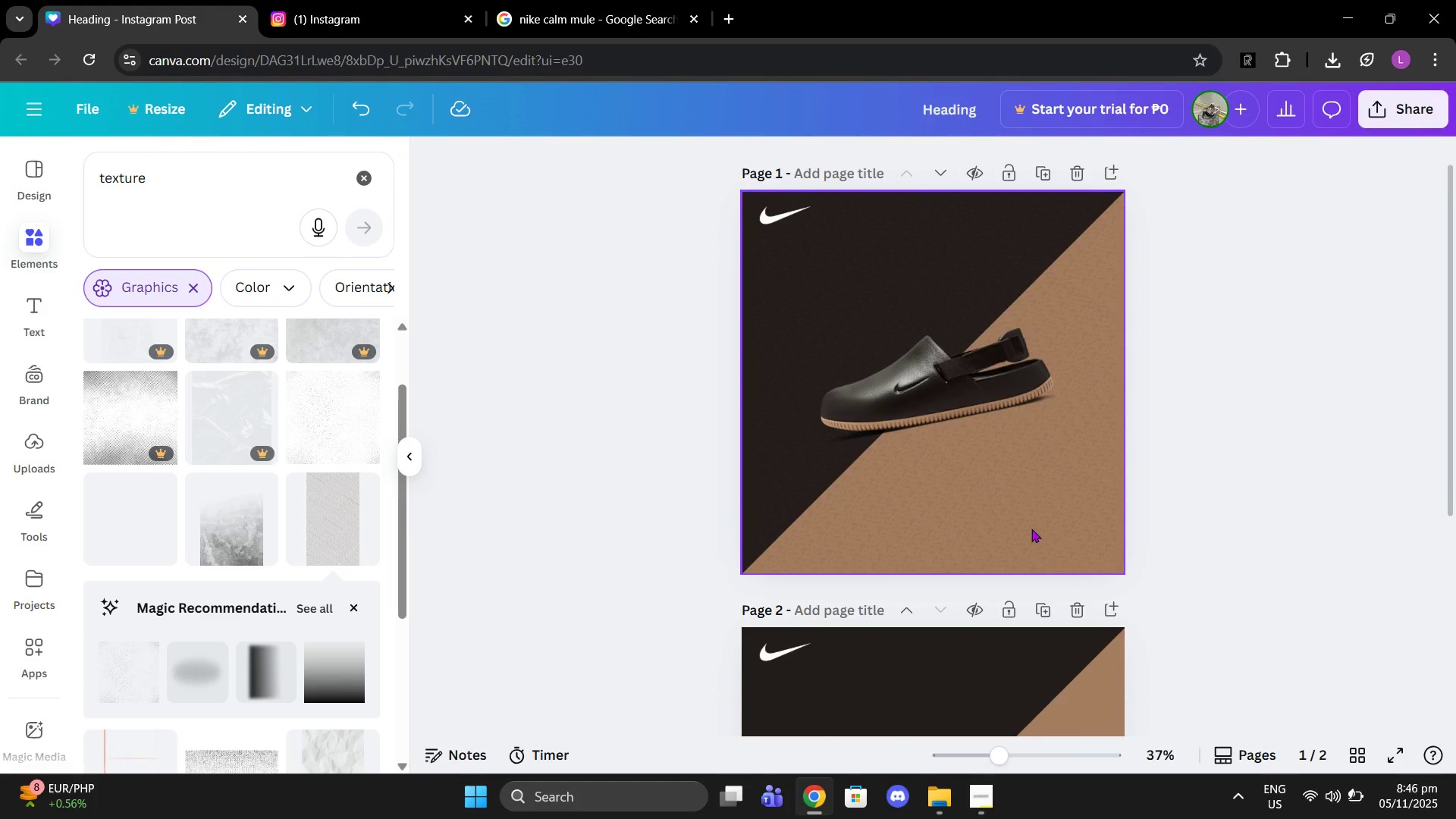 
scroll: coordinate [1031, 529], scroll_direction: down, amount: 2.0
 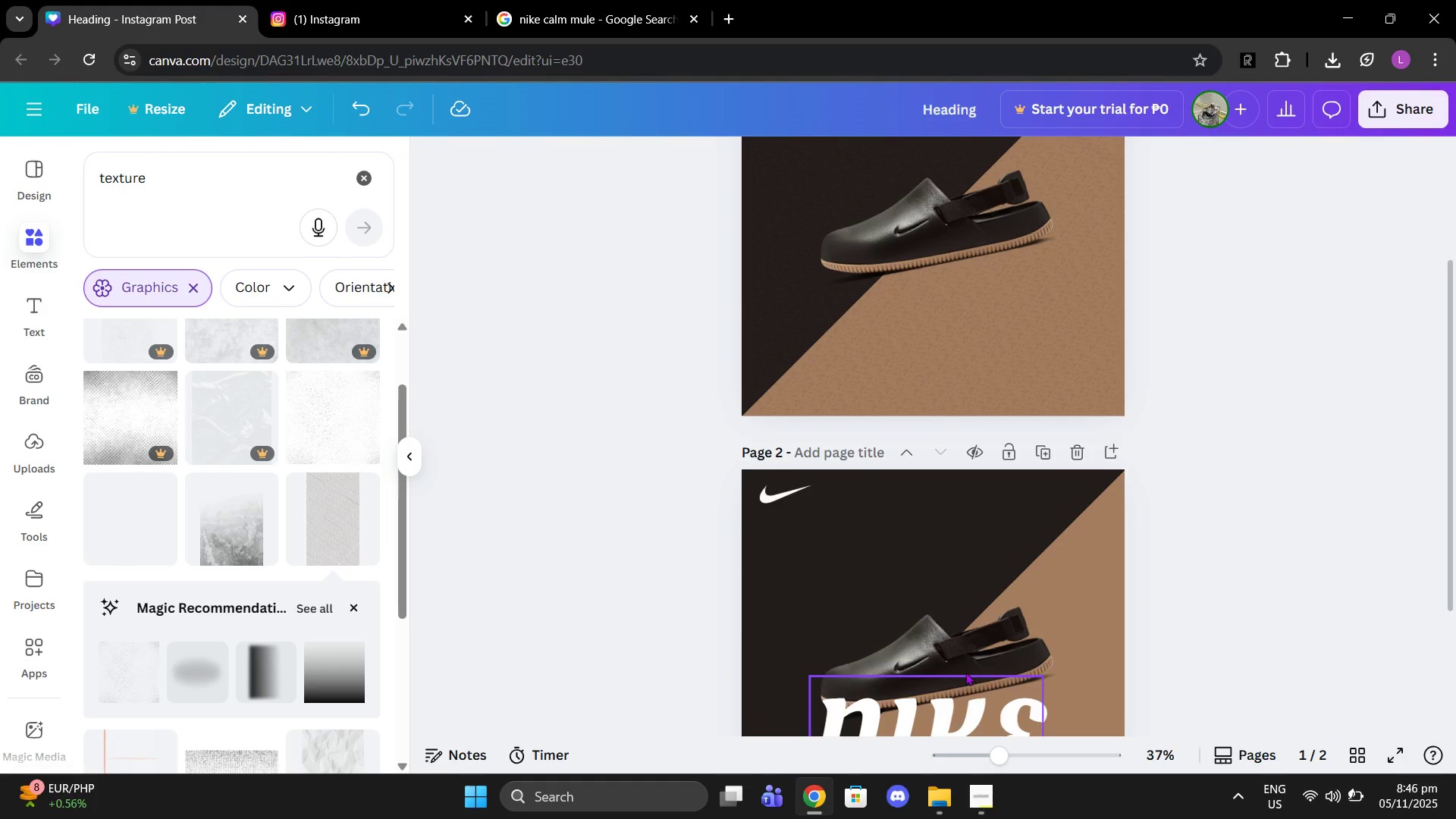 
scroll: coordinate [955, 637], scroll_direction: up, amount: 3.0
 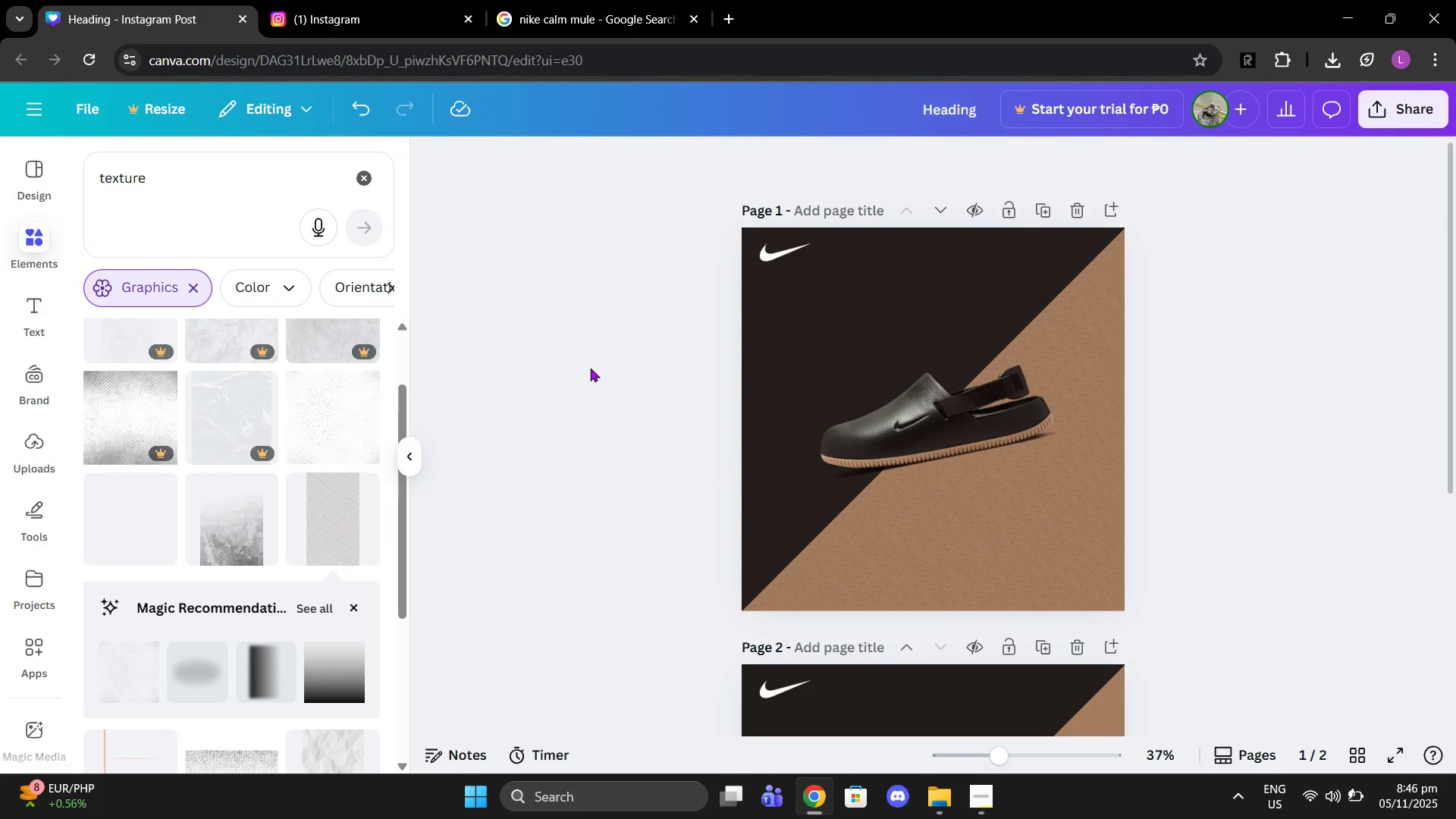 
left_click([587, 368])
 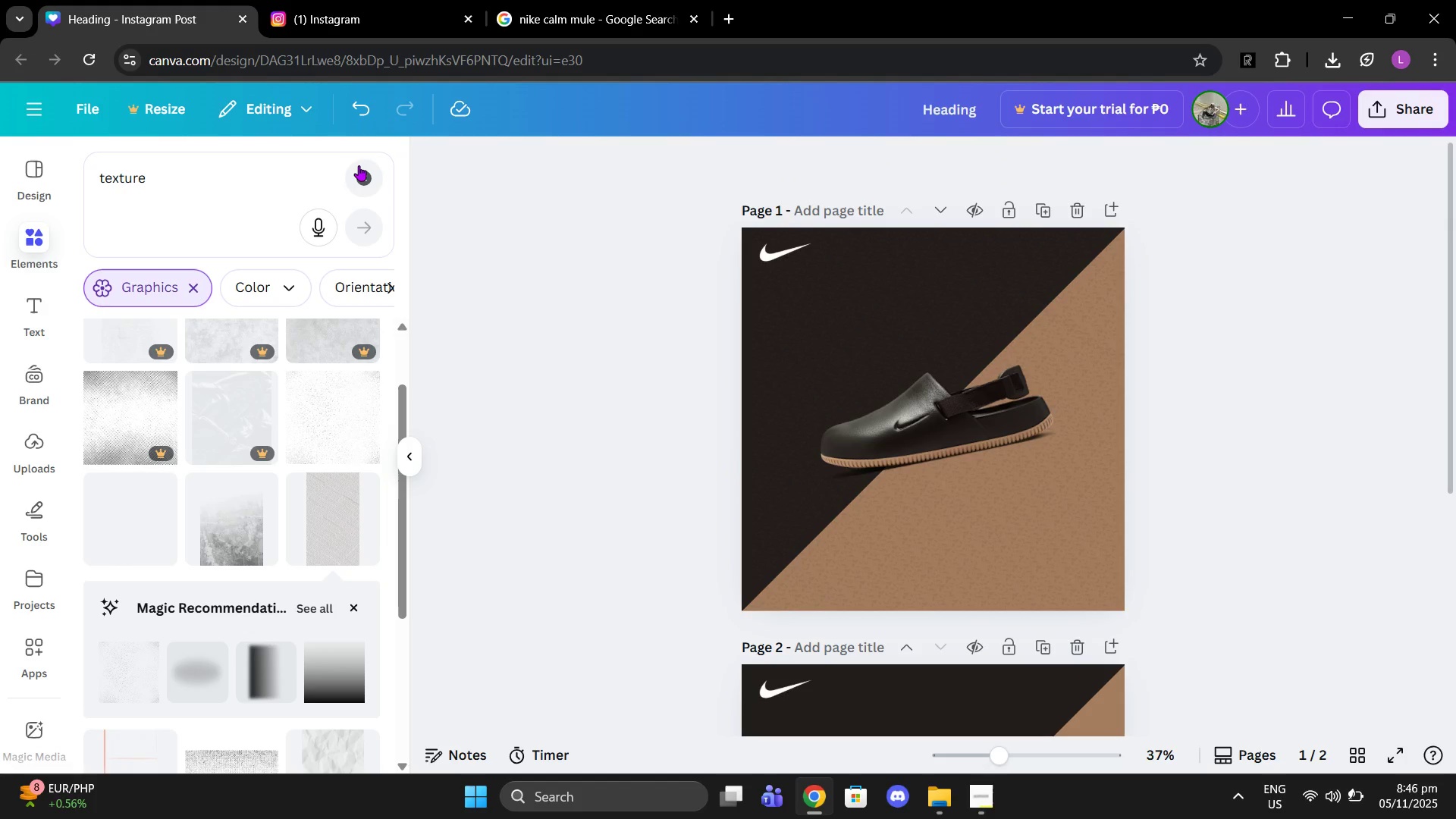 
left_click([359, 165])
 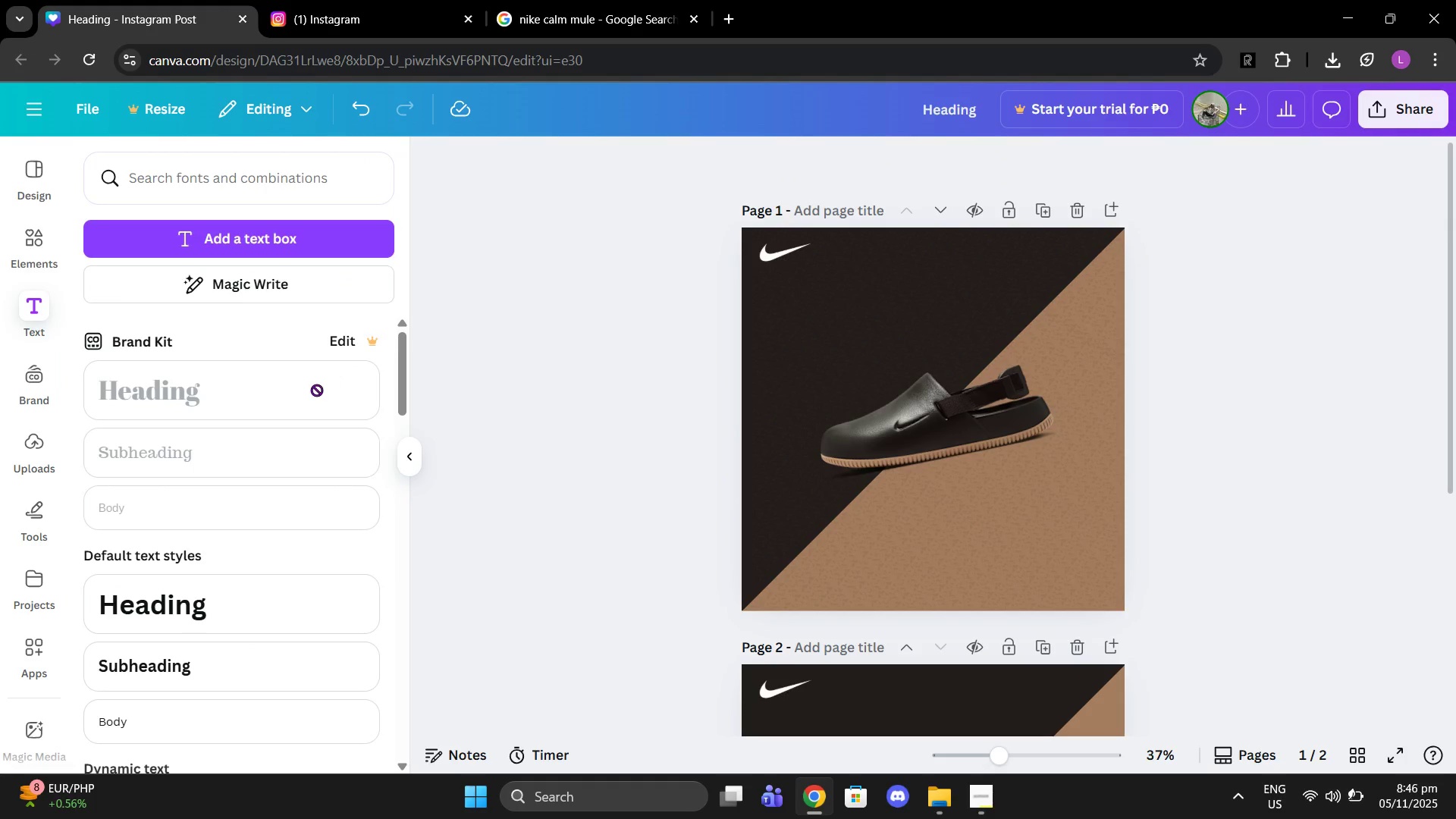 
left_click([269, 620])
 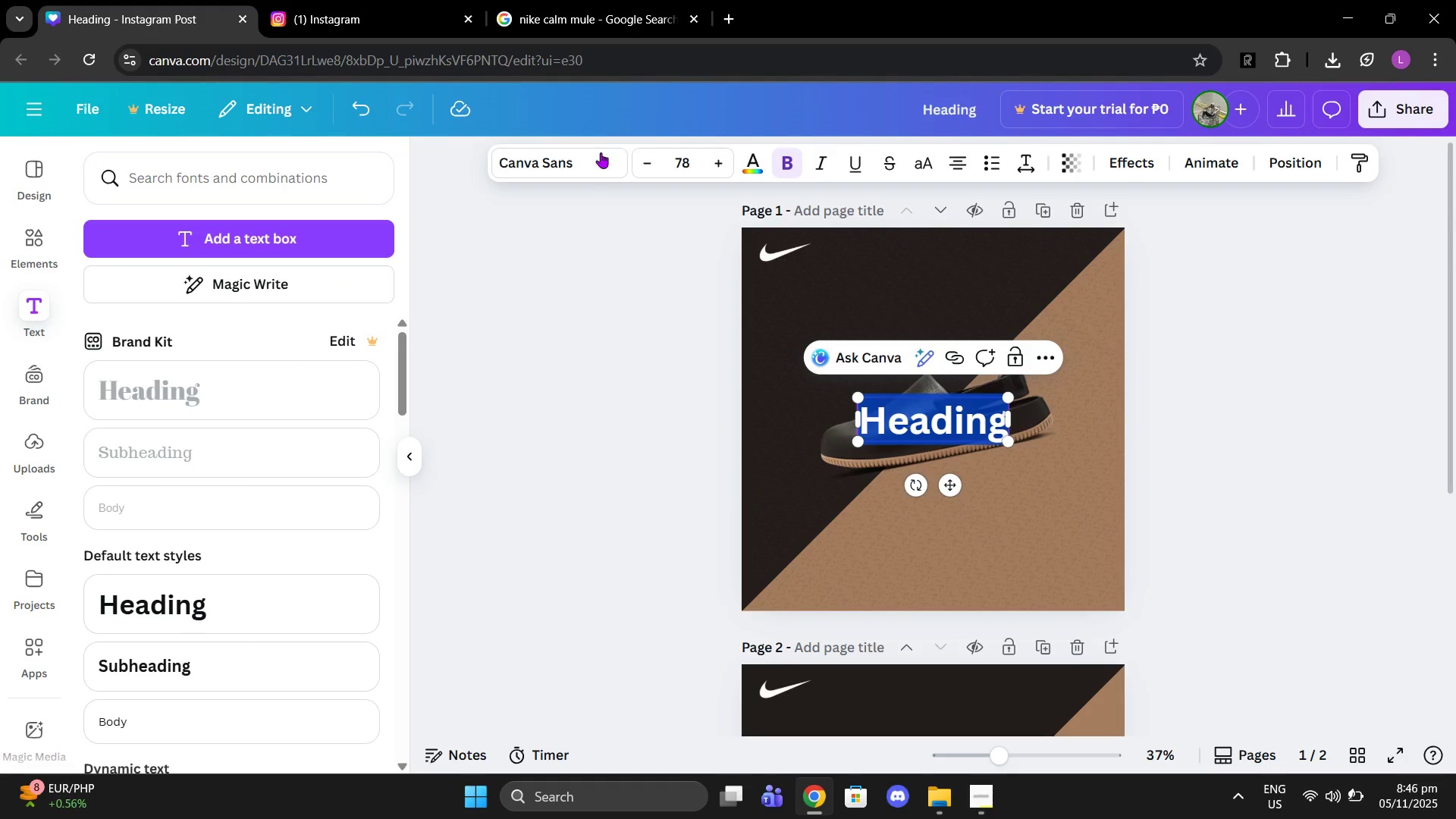 
left_click([588, 166])
 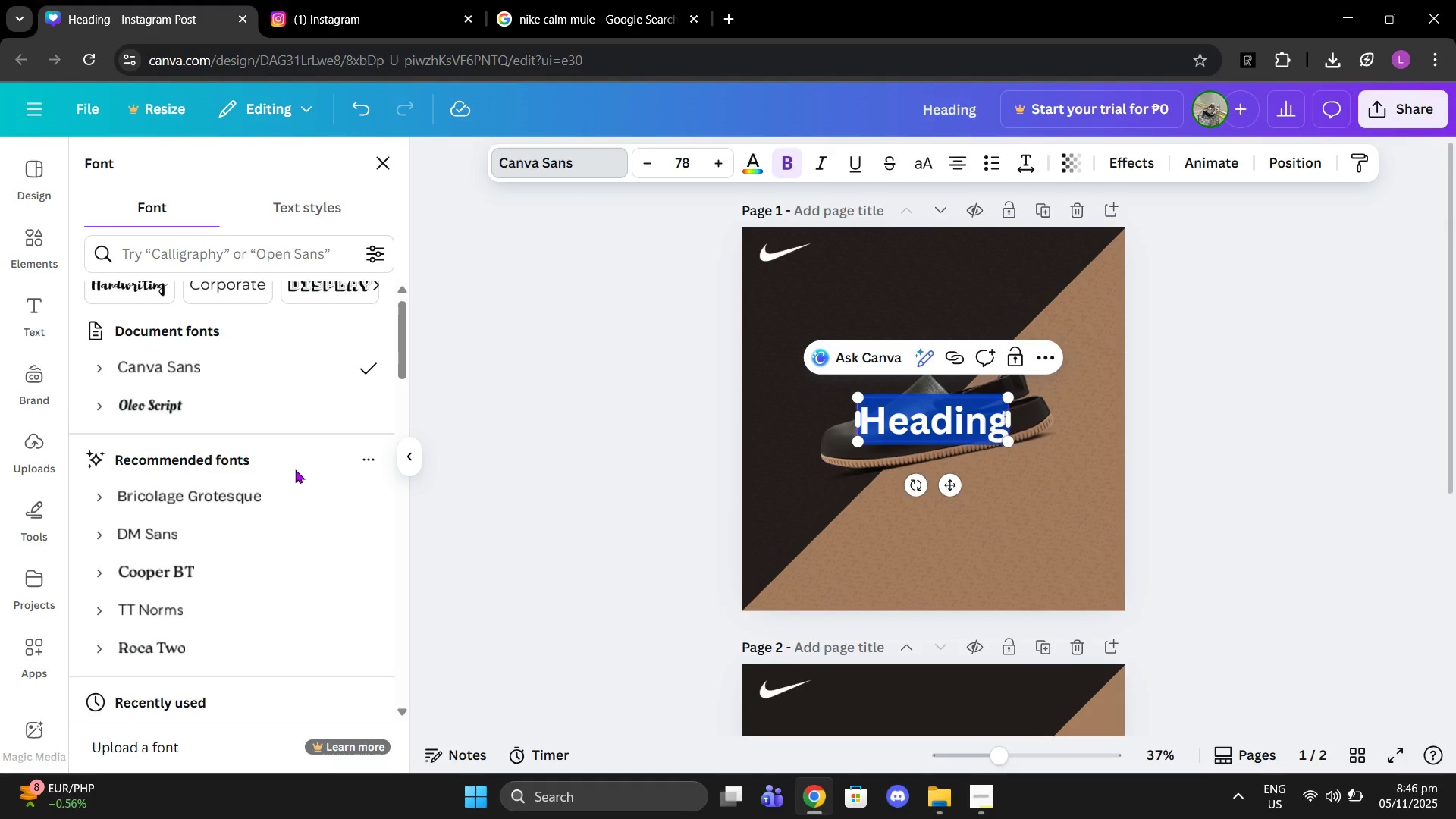 
scroll: coordinate [294, 469], scroll_direction: down, amount: 3.0
 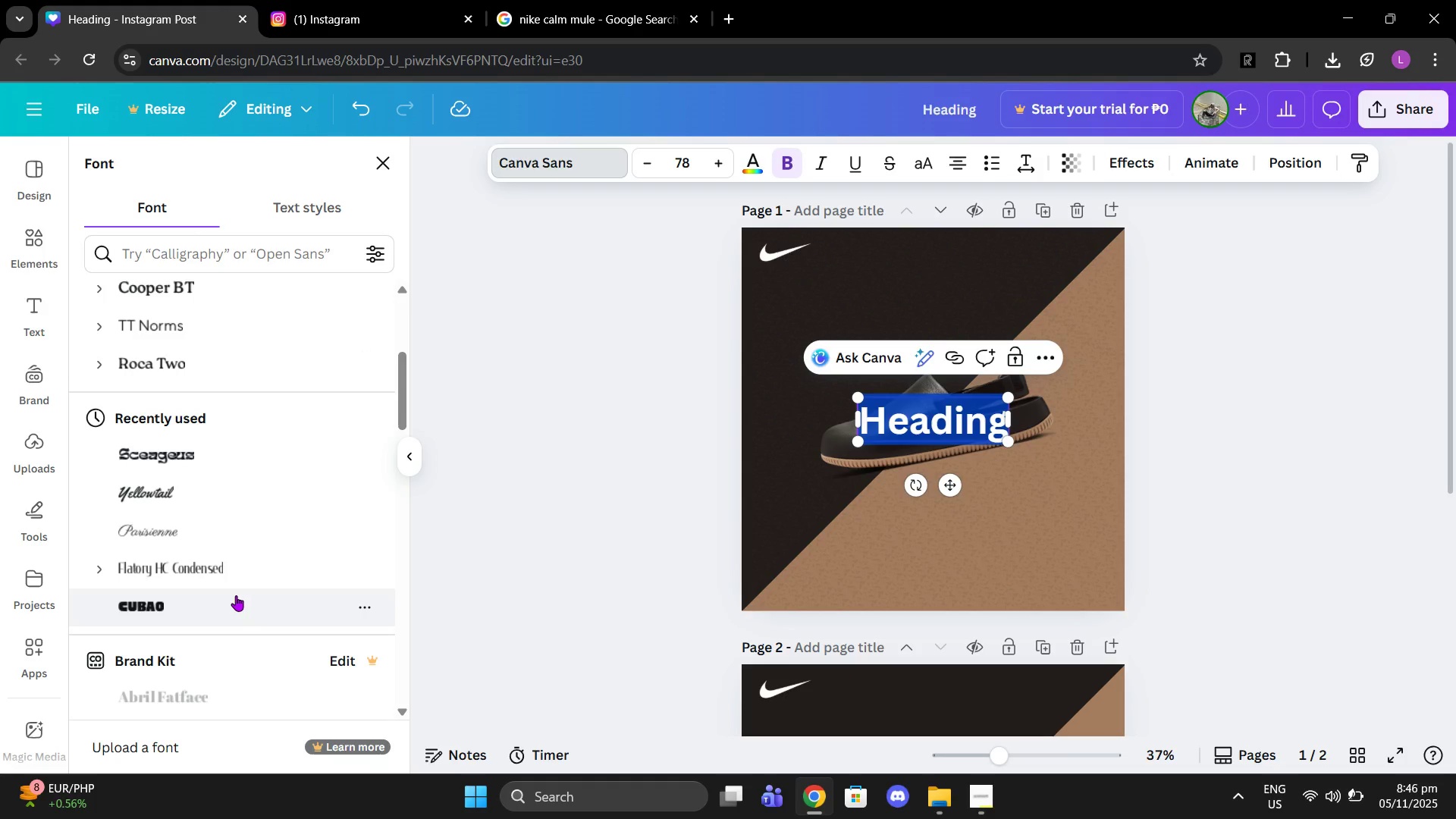 
left_click([236, 595])
 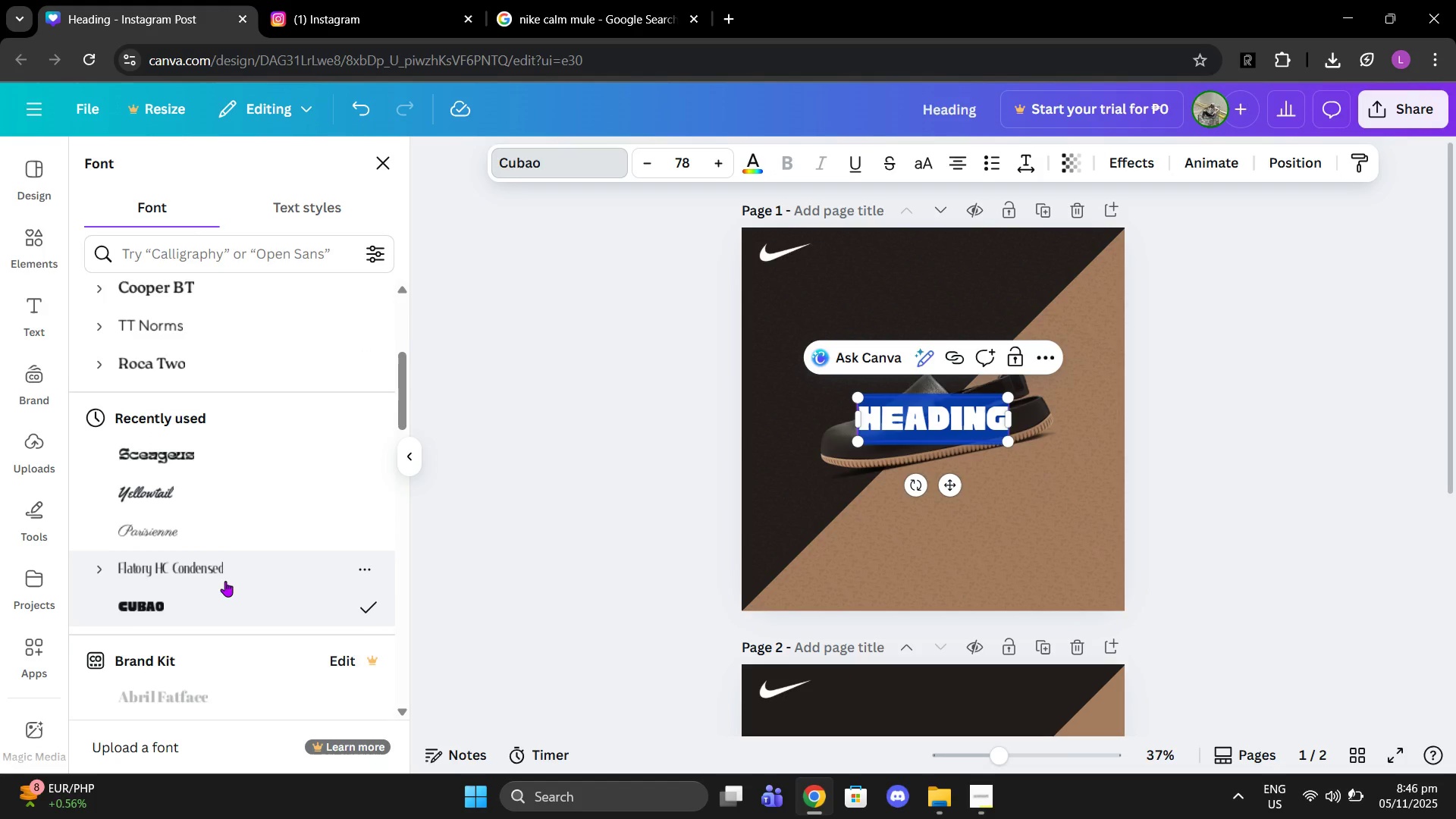 
scroll: coordinate [236, 497], scroll_direction: down, amount: 6.0
 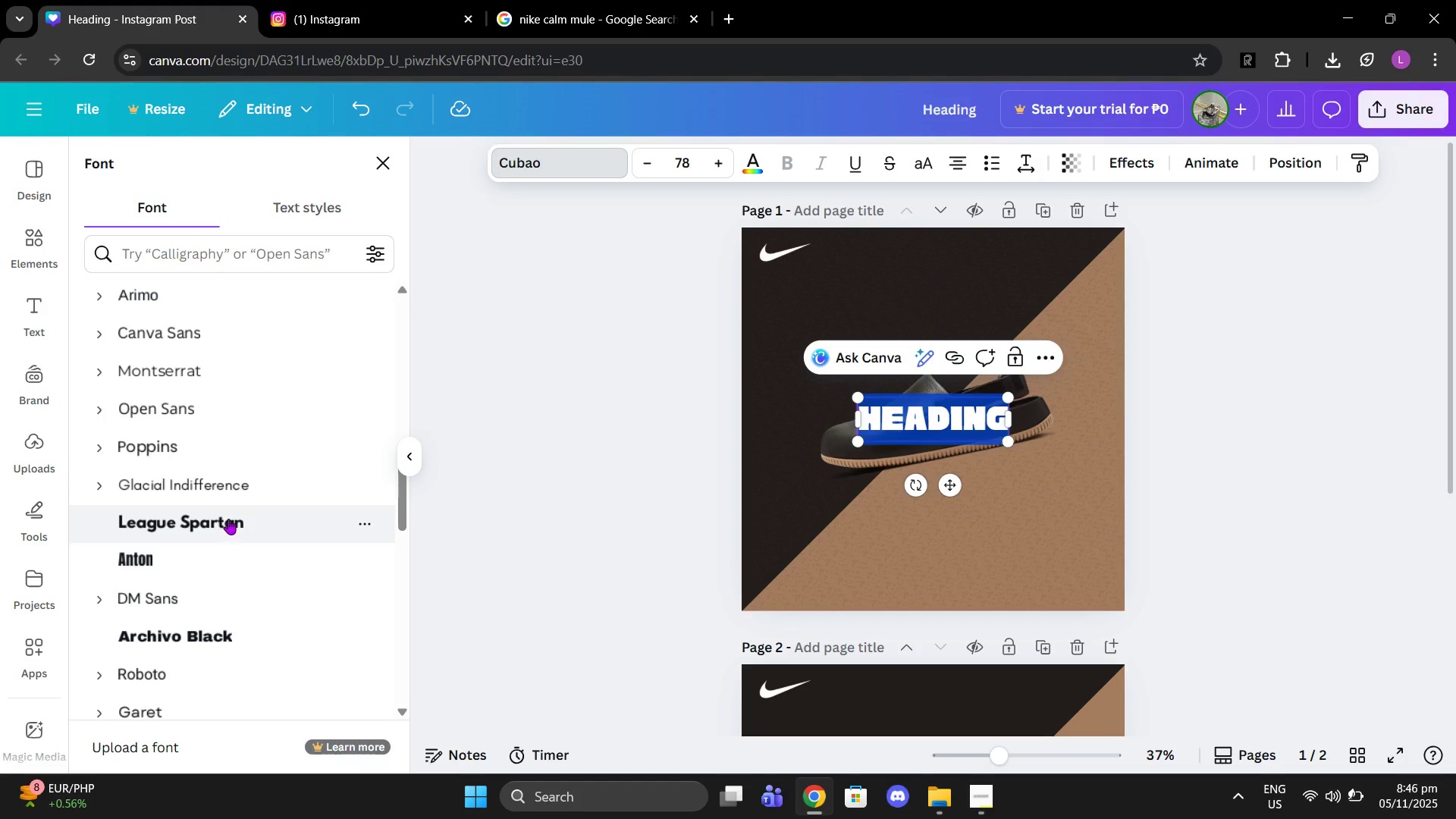 
left_click([228, 519])
 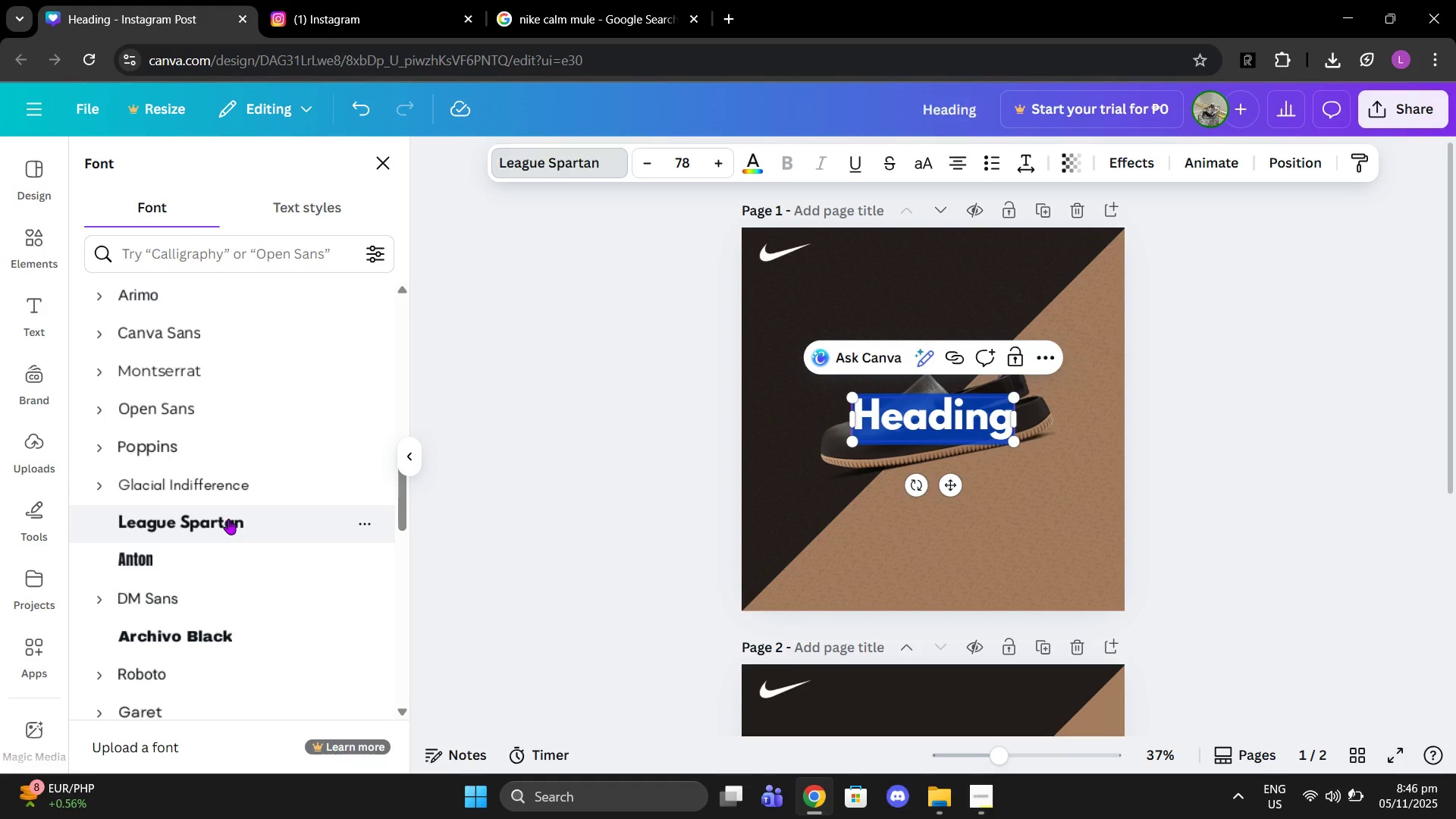 
scroll: coordinate [228, 519], scroll_direction: down, amount: 2.0
 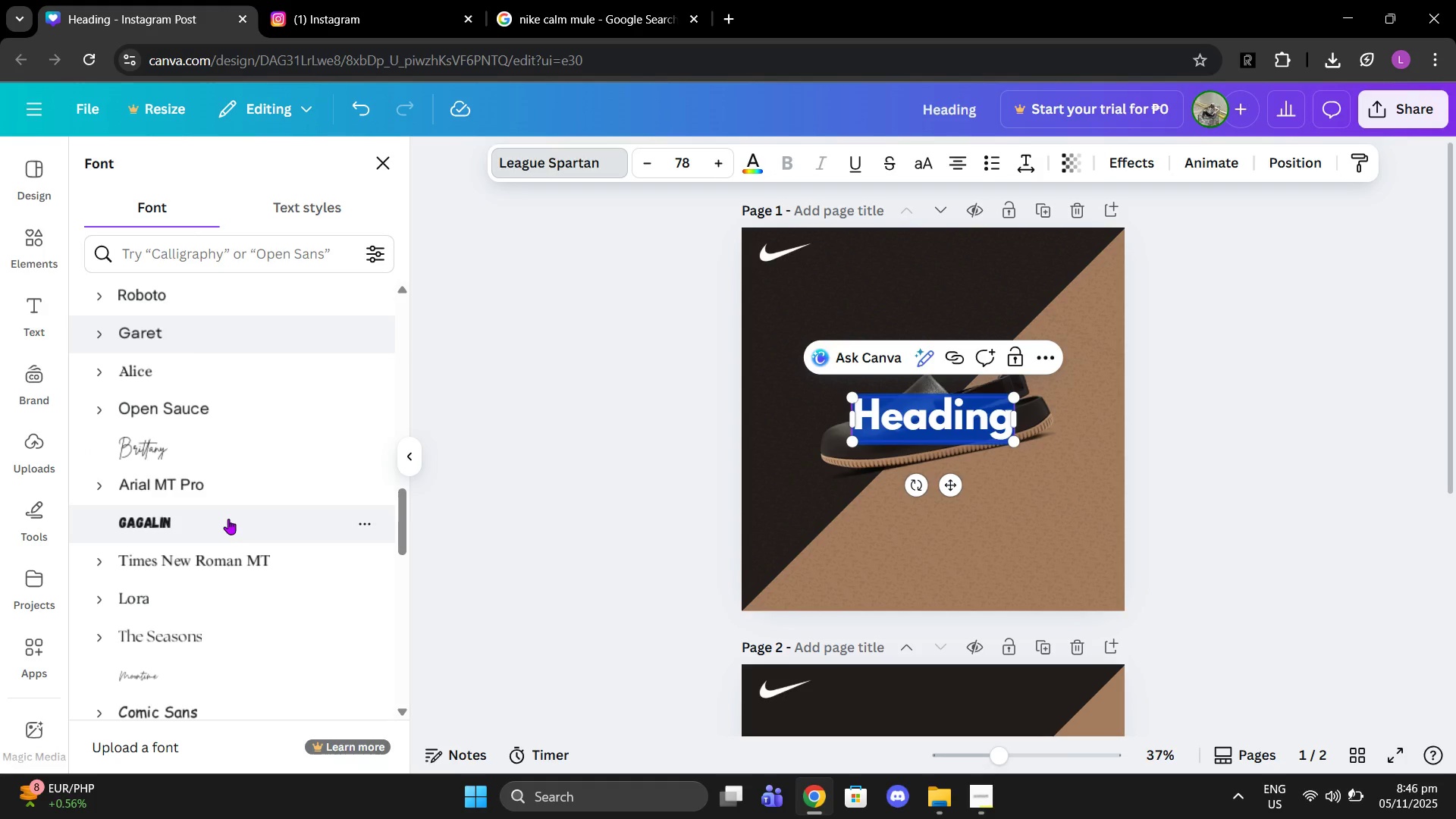 
wait(5.89)
 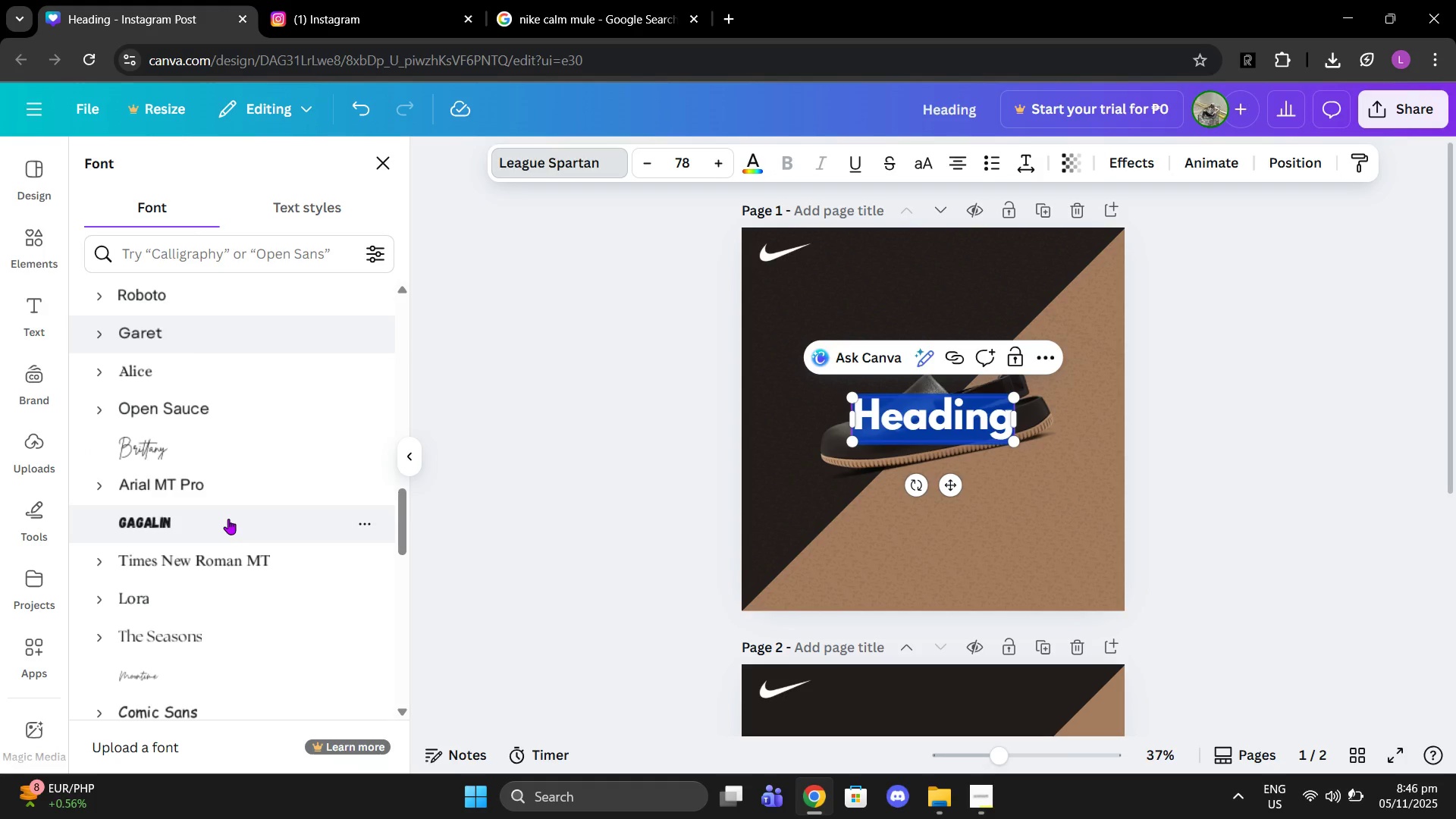 
scroll: coordinate [228, 517], scroll_direction: down, amount: 2.0
 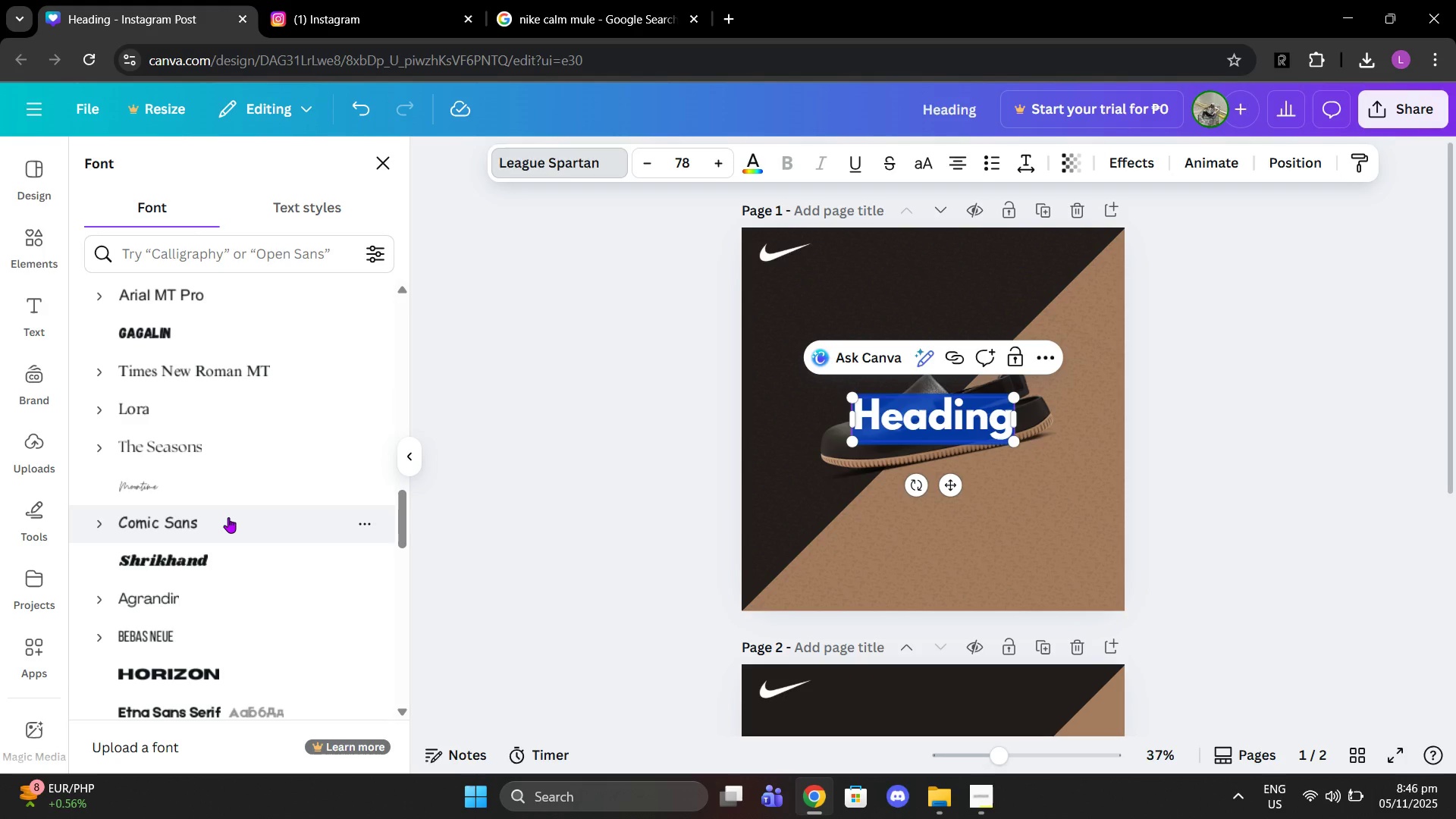 
wait(6.33)
 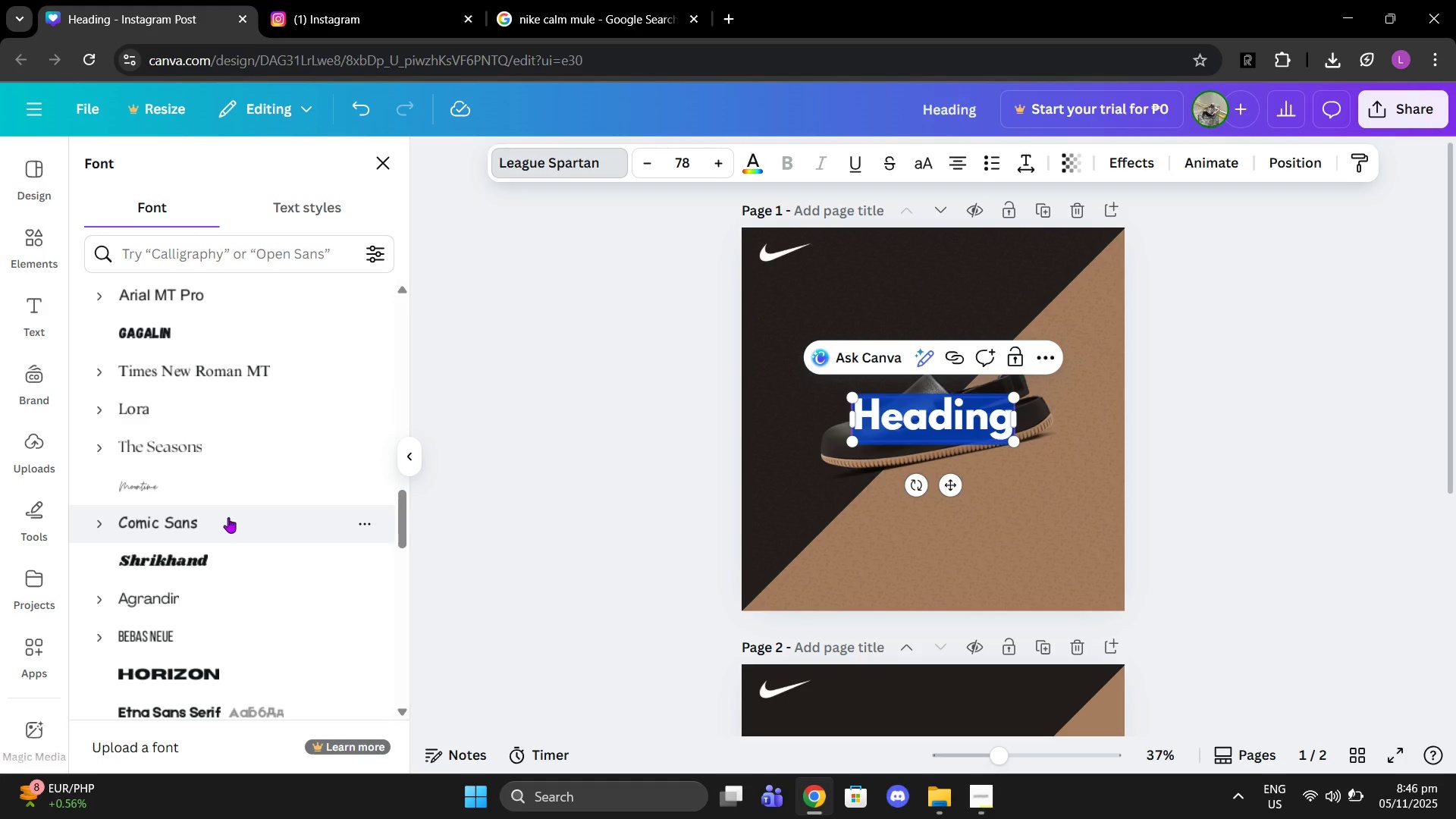 
left_click([223, 547])
 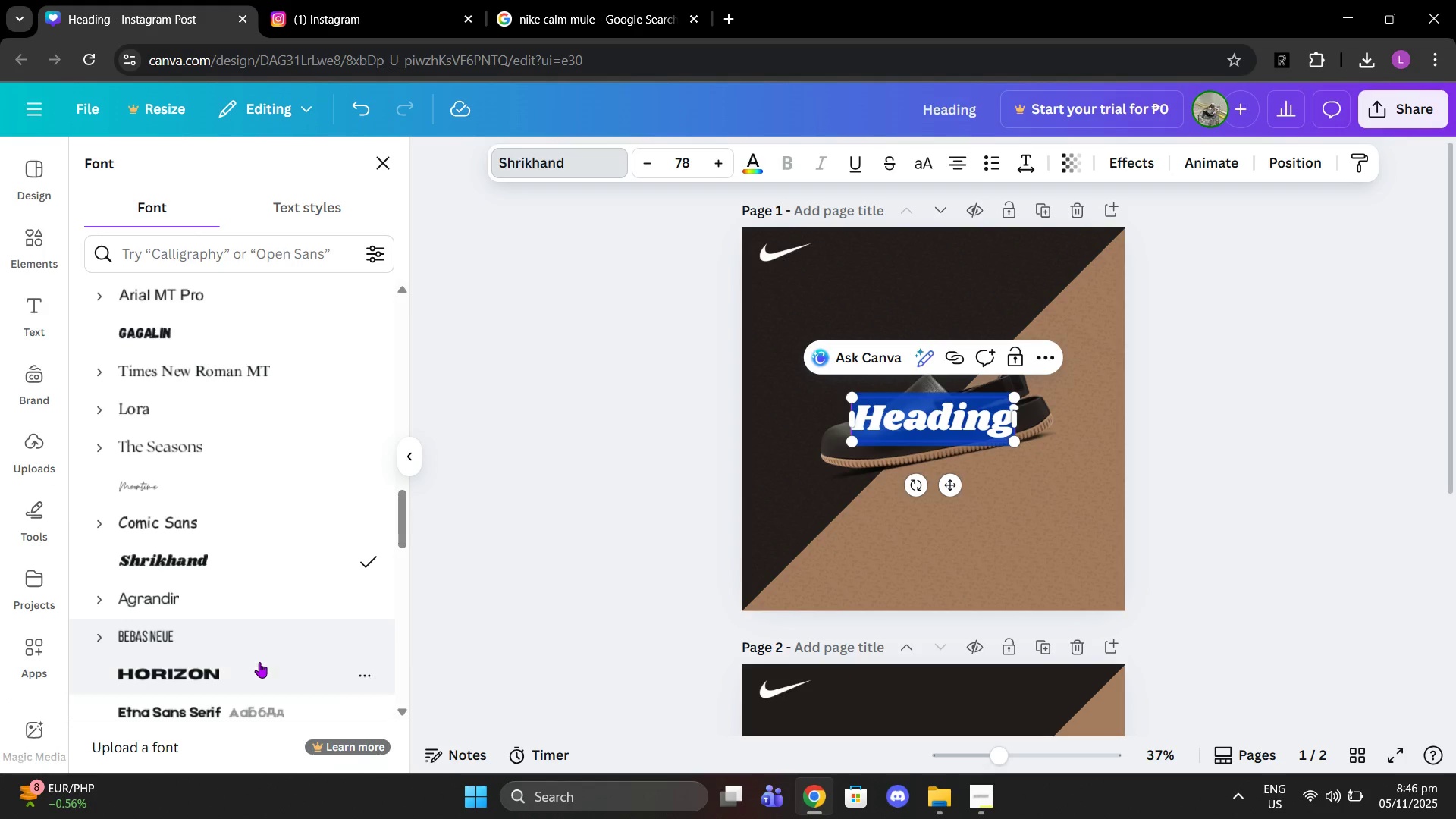 
left_click([259, 662])
 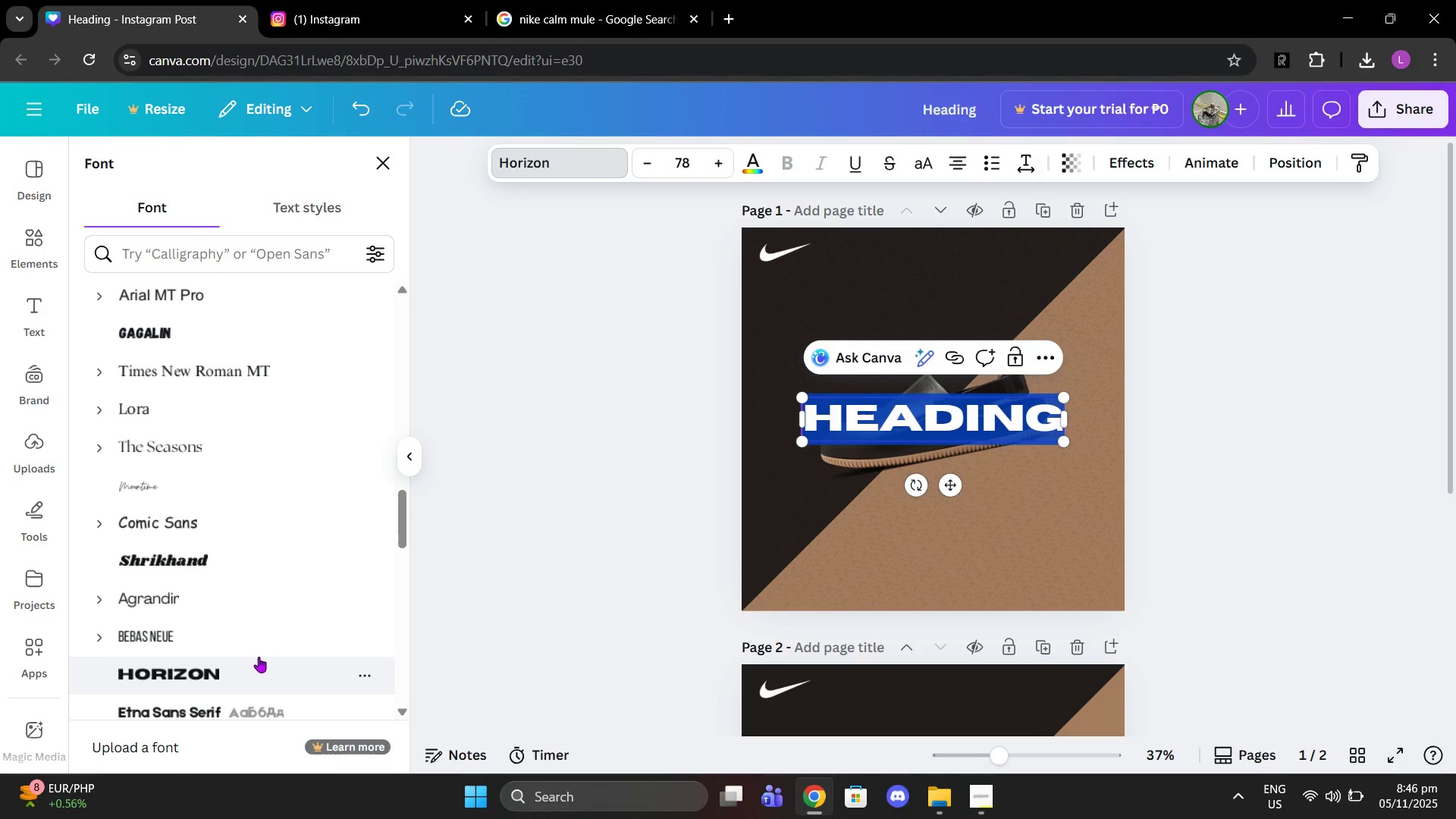 
scroll: coordinate [270, 609], scroll_direction: down, amount: 2.0
 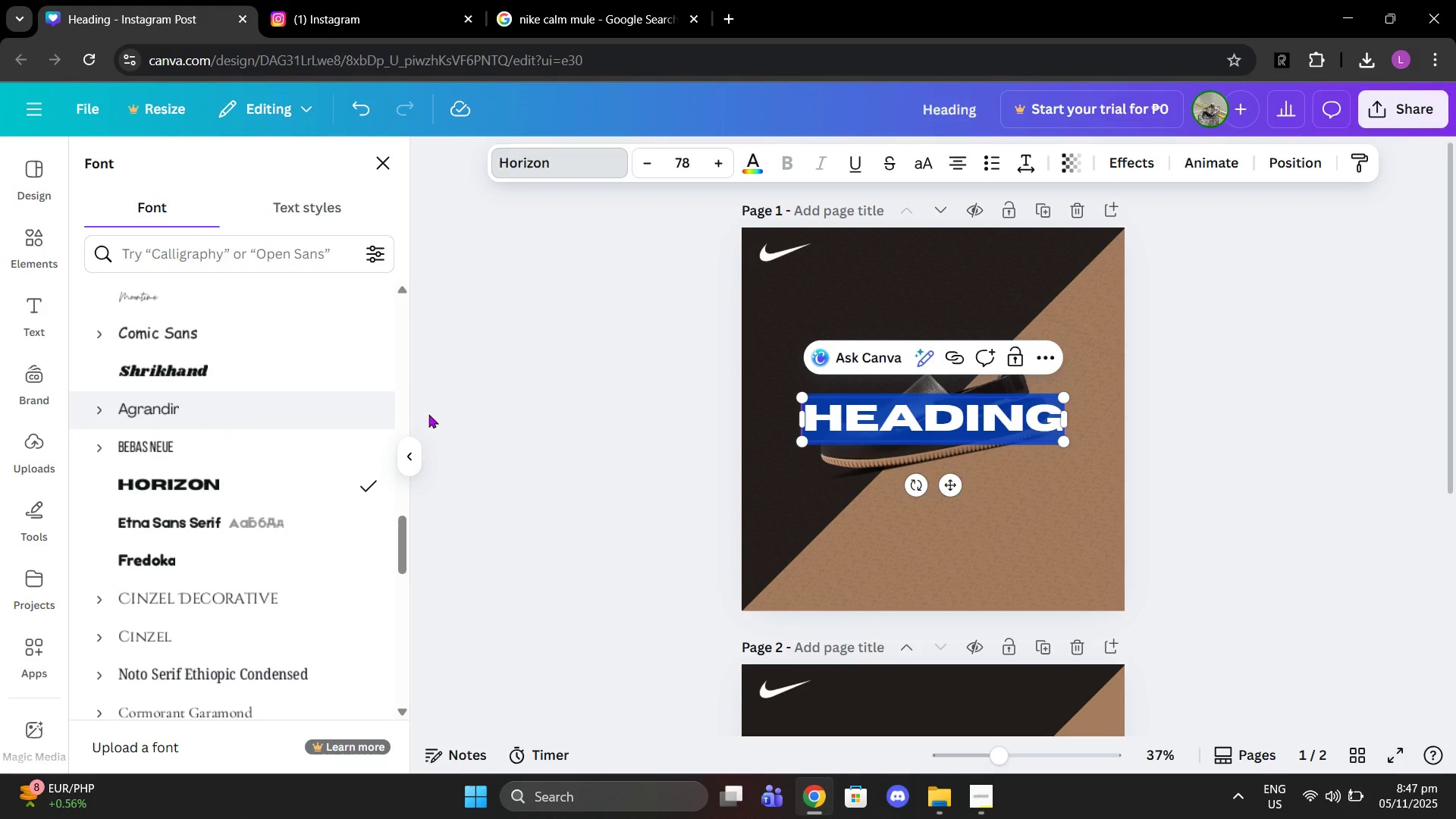 
type(nike)
 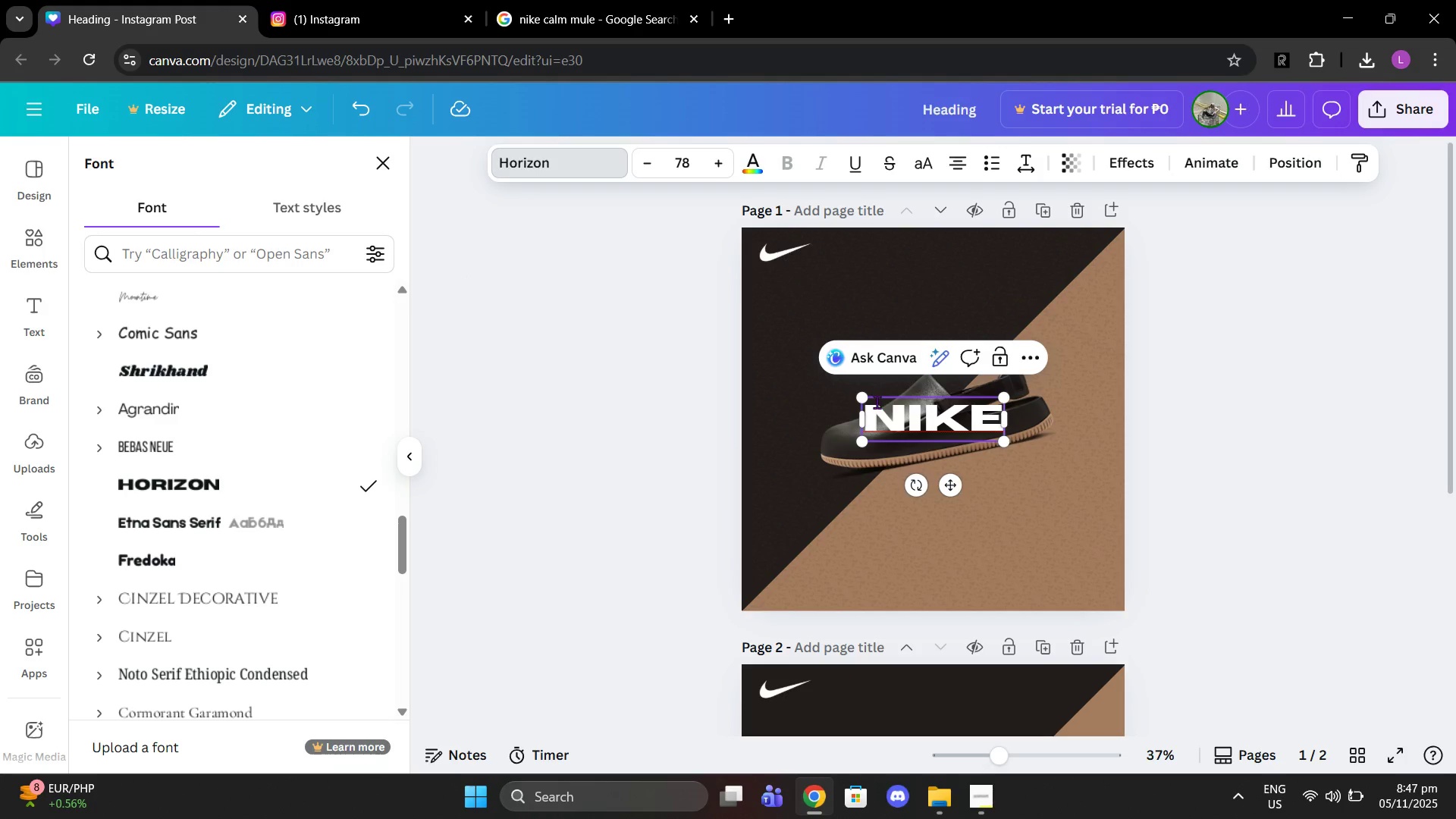 
left_click_drag(start_coordinate=[865, 398], to_coordinate=[778, 348])
 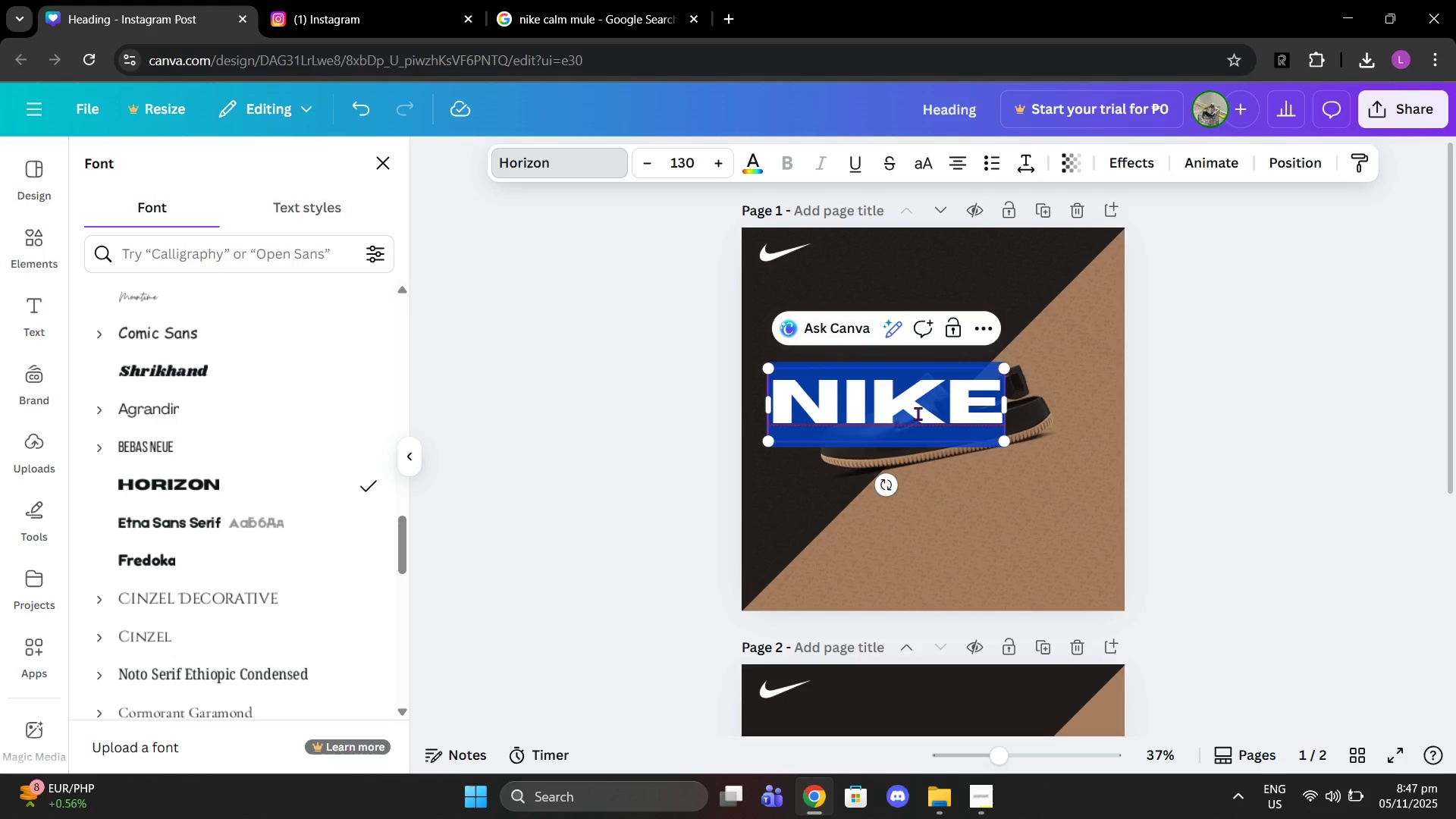 
double_click([918, 413])
 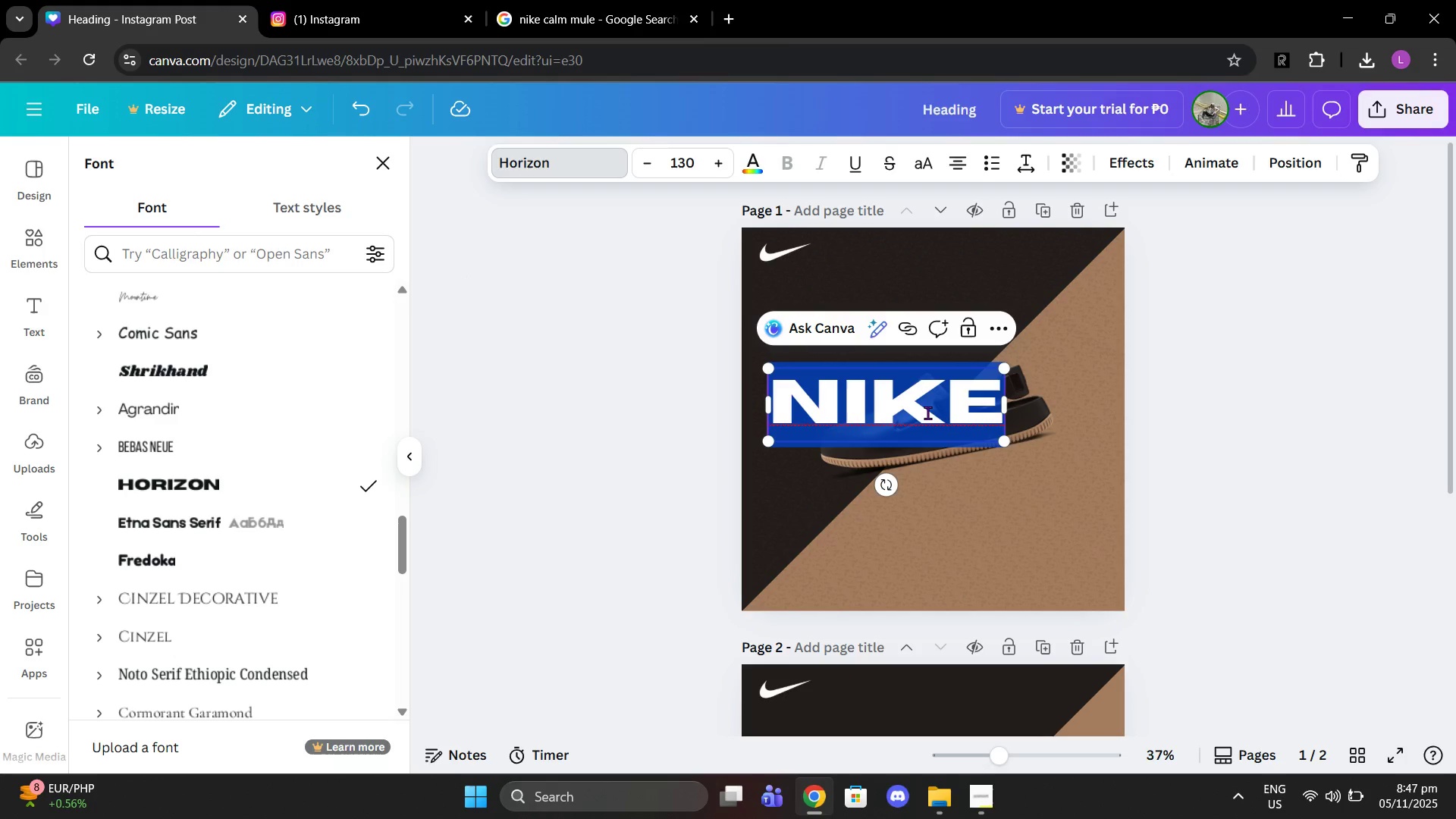 
type(NIKE)
 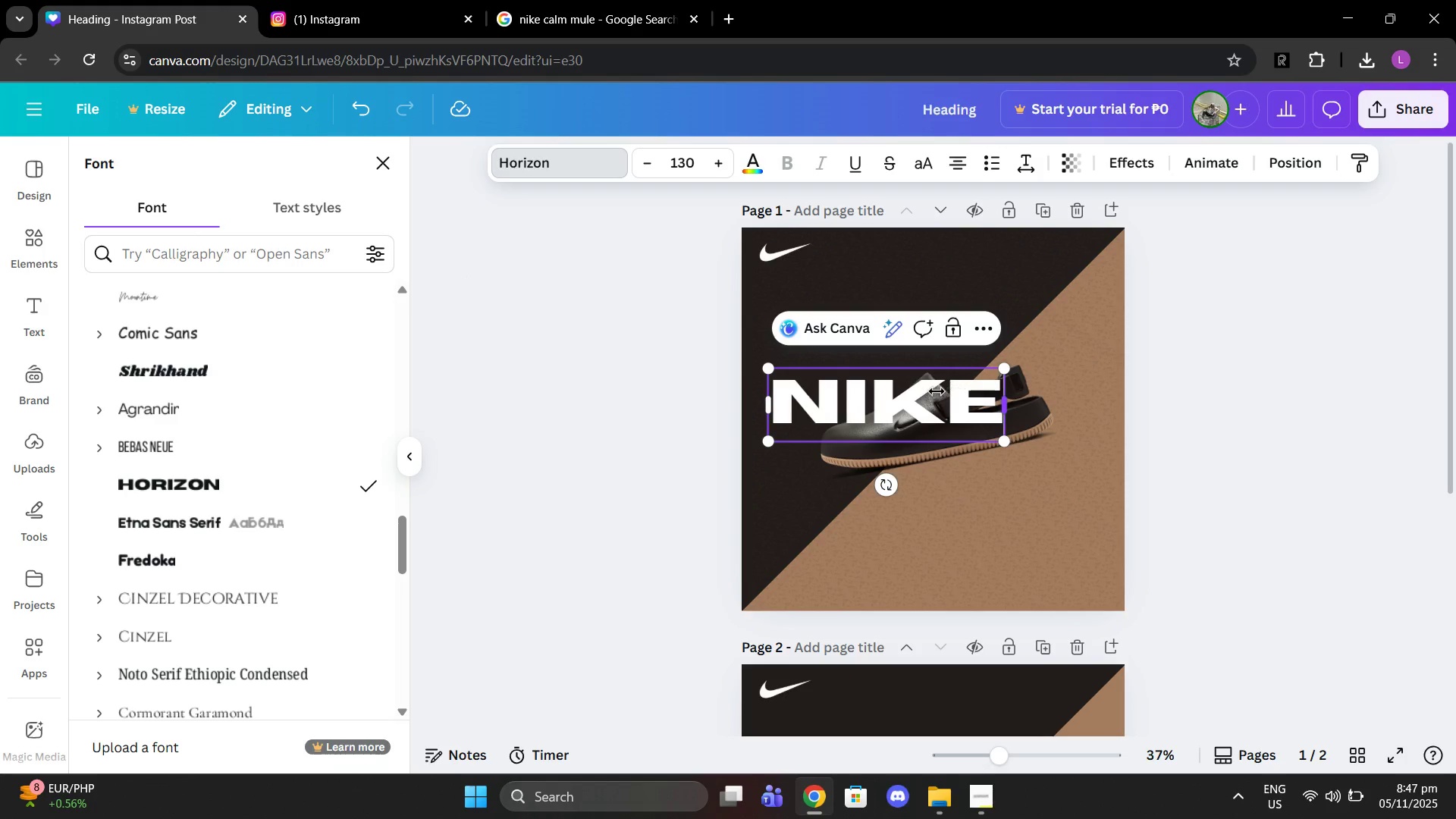 
left_click_drag(start_coordinate=[937, 392], to_coordinate=[987, 403])
 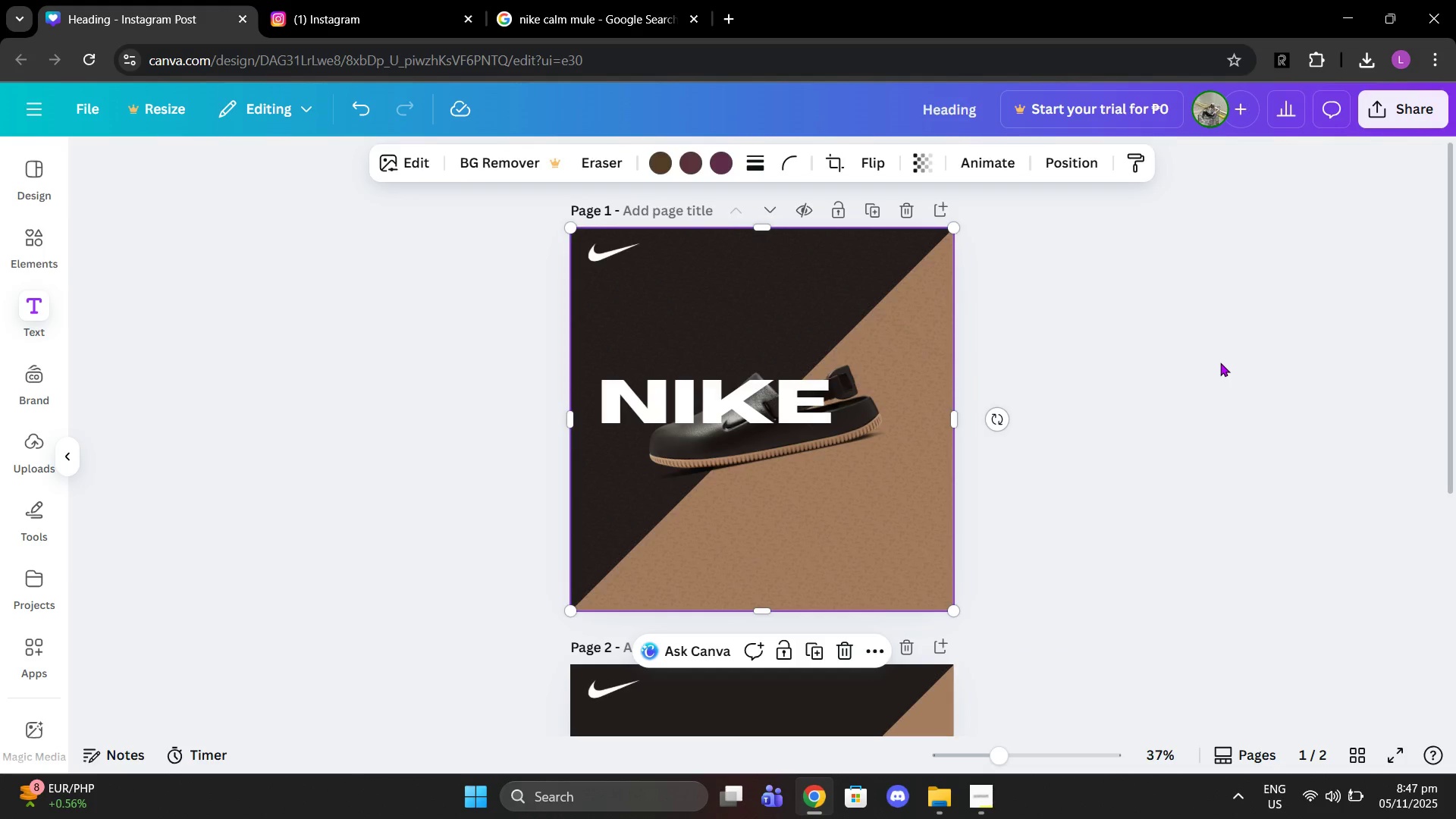 
double_click([1220, 362])
 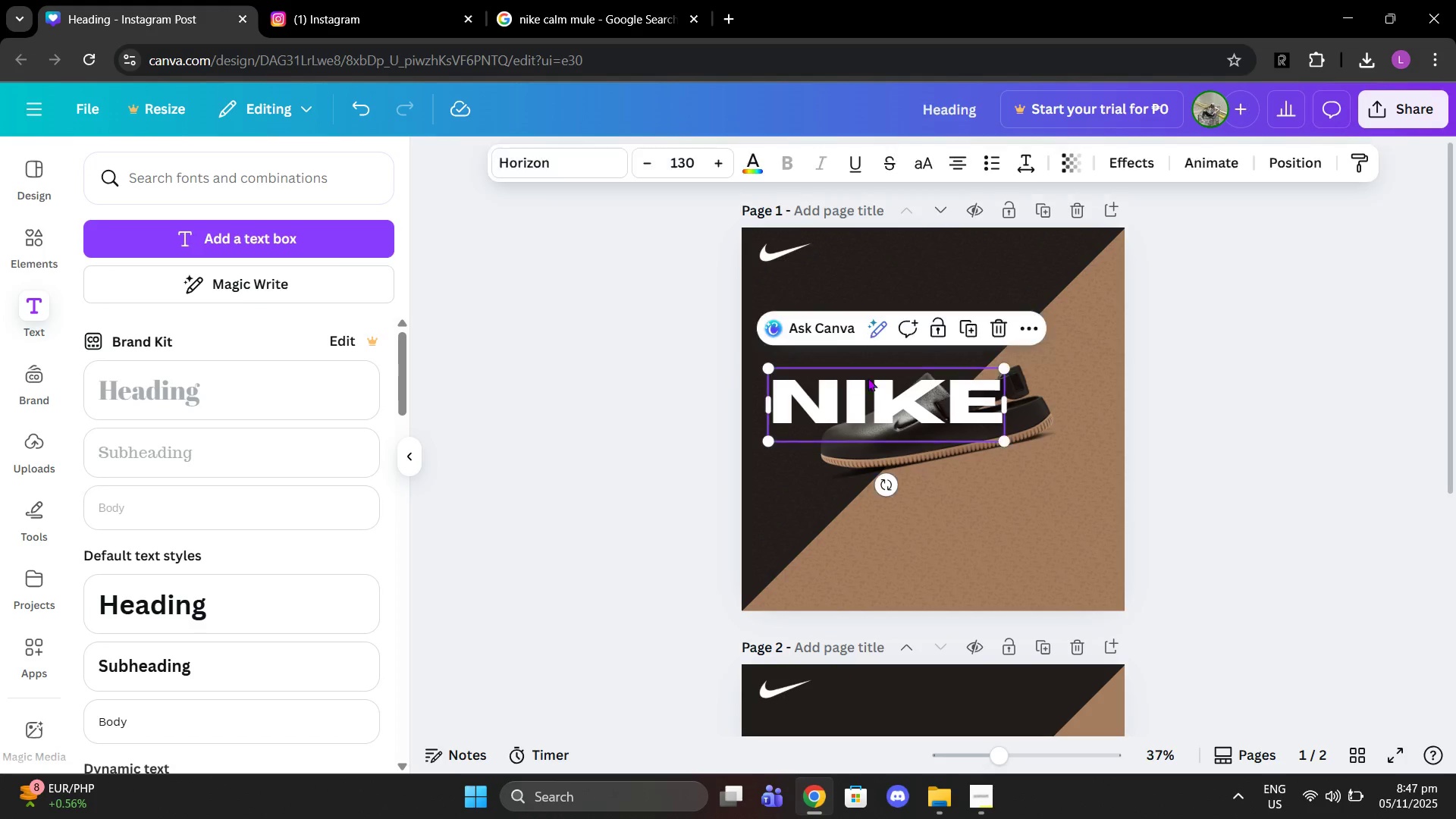 
left_click_drag(start_coordinate=[856, 376], to_coordinate=[907, 385])
 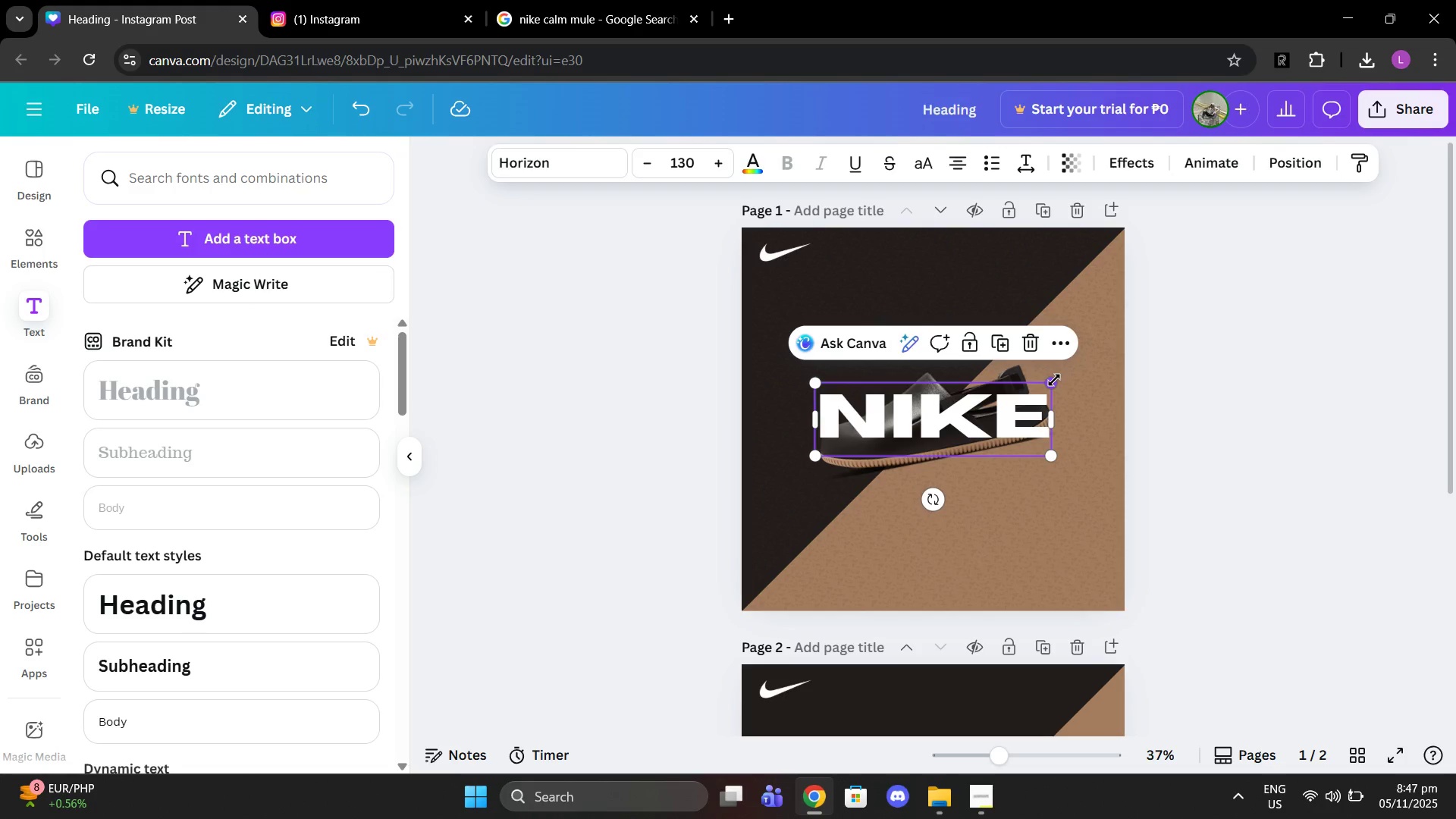 
left_click_drag(start_coordinate=[1054, 380], to_coordinate=[1112, 355])
 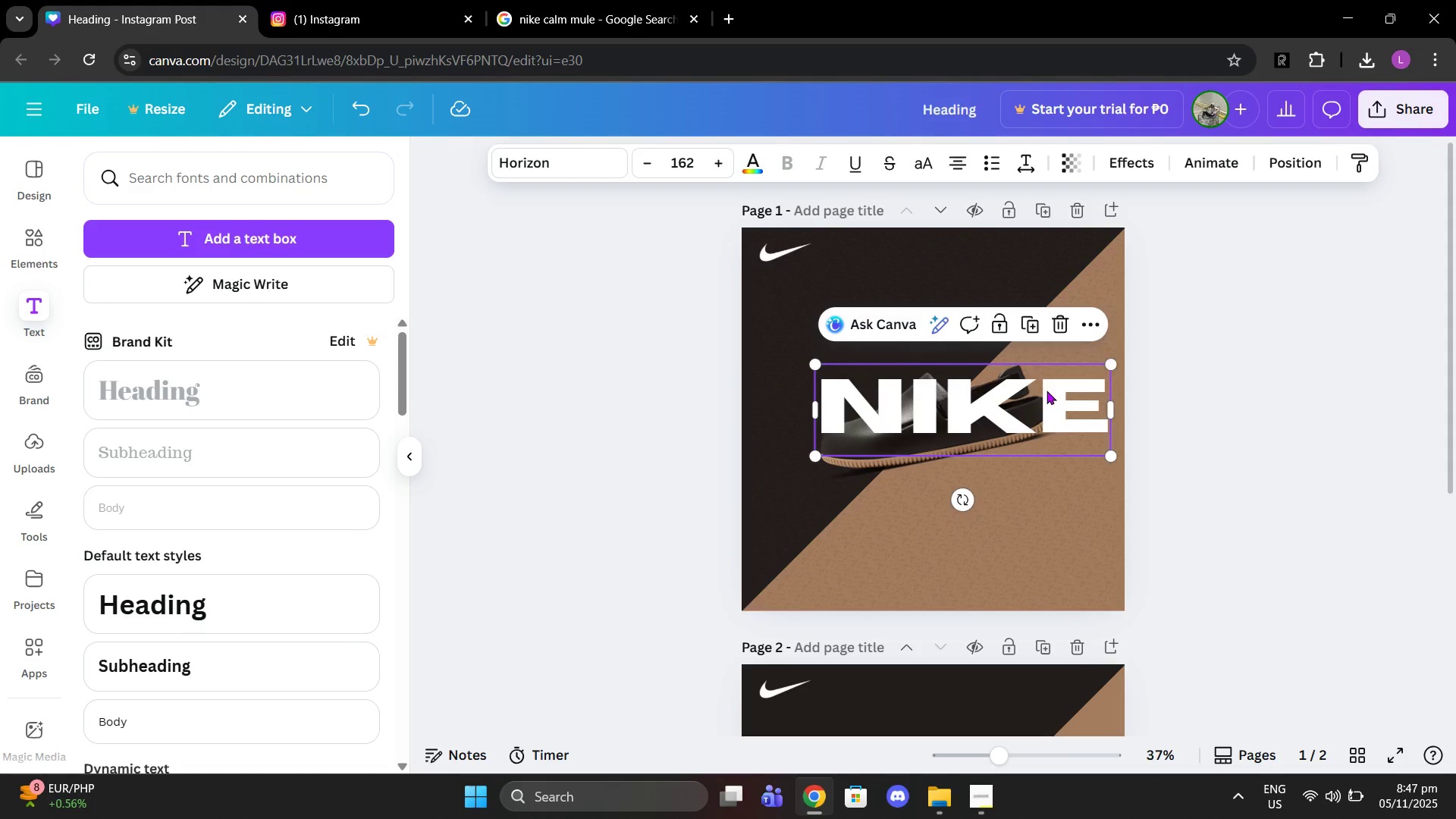 
left_click_drag(start_coordinate=[1046, 390], to_coordinate=[1018, 394])
 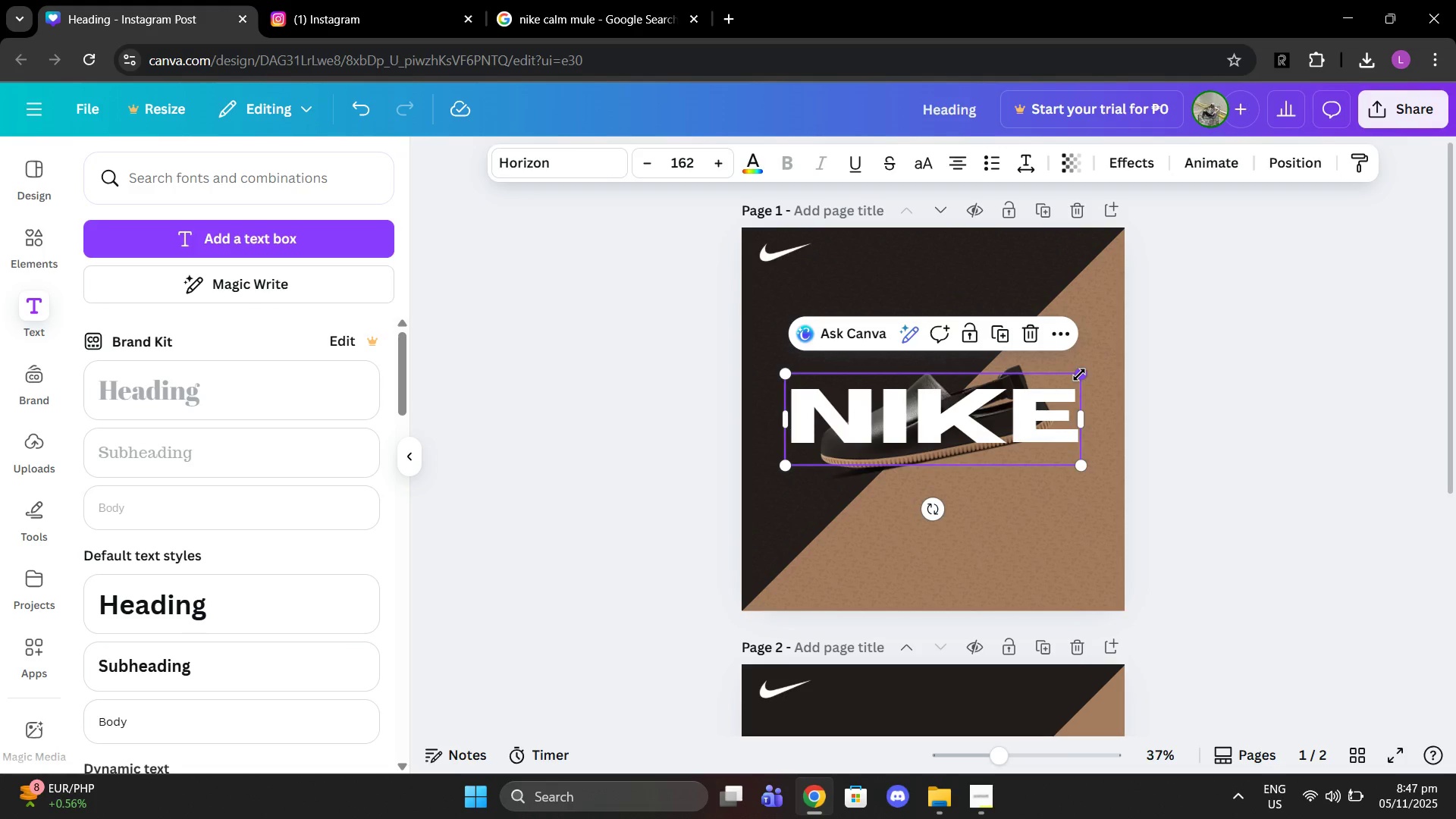 
left_click_drag(start_coordinate=[1079, 375], to_coordinate=[1108, 353])
 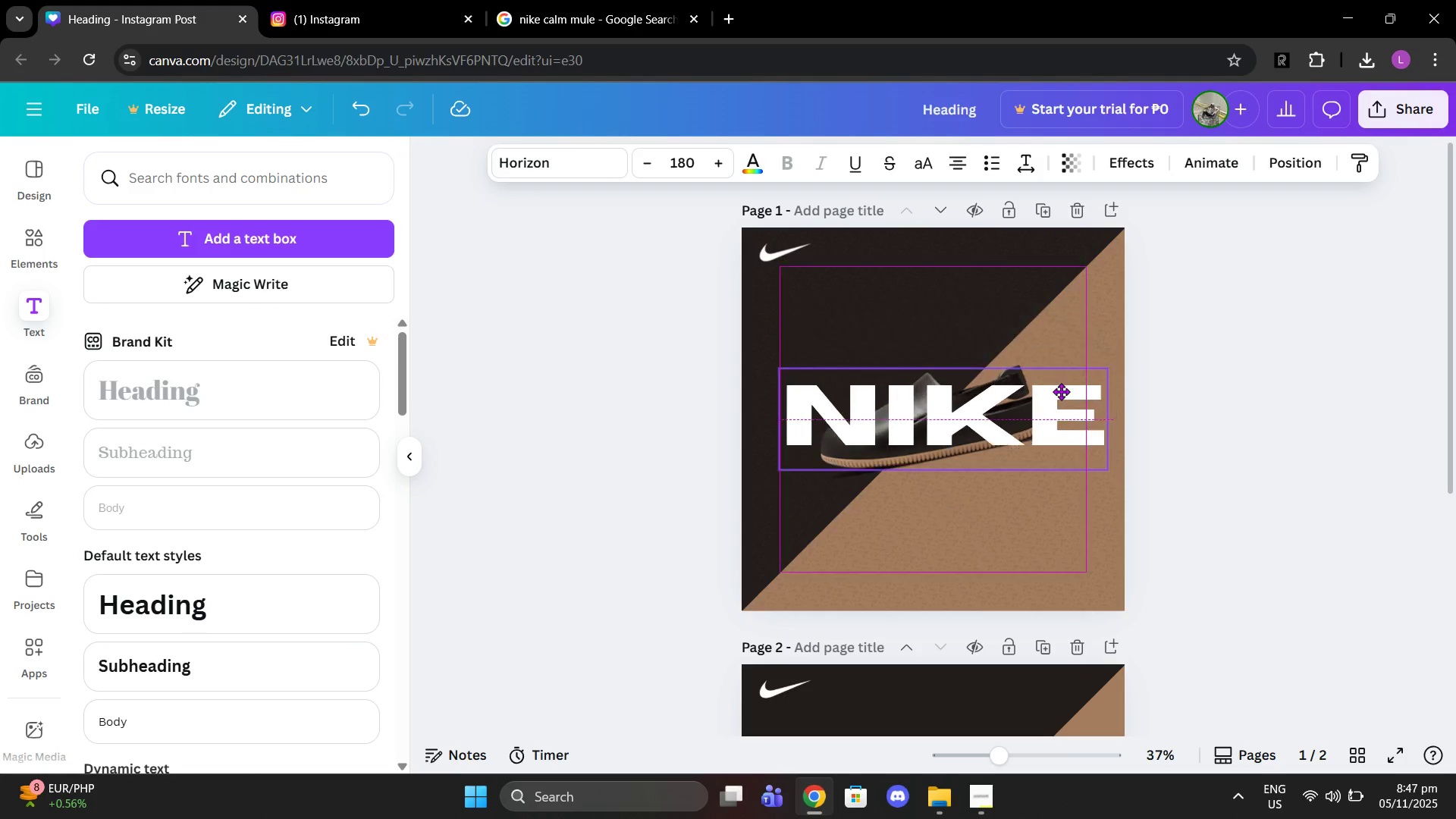 
left_click_drag(start_coordinate=[1074, 391], to_coordinate=[1061, 398])
 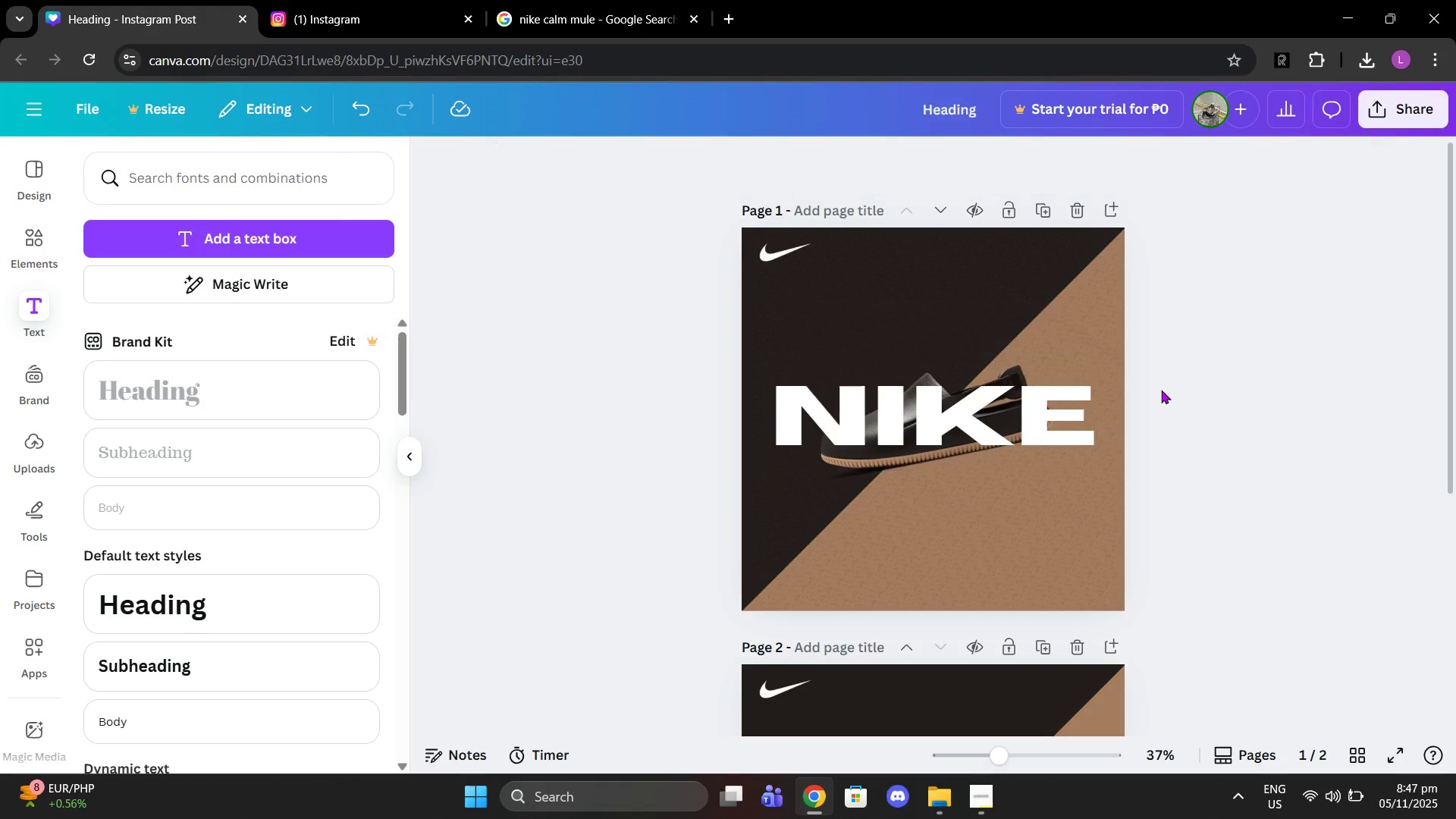 
left_click([1161, 390])
 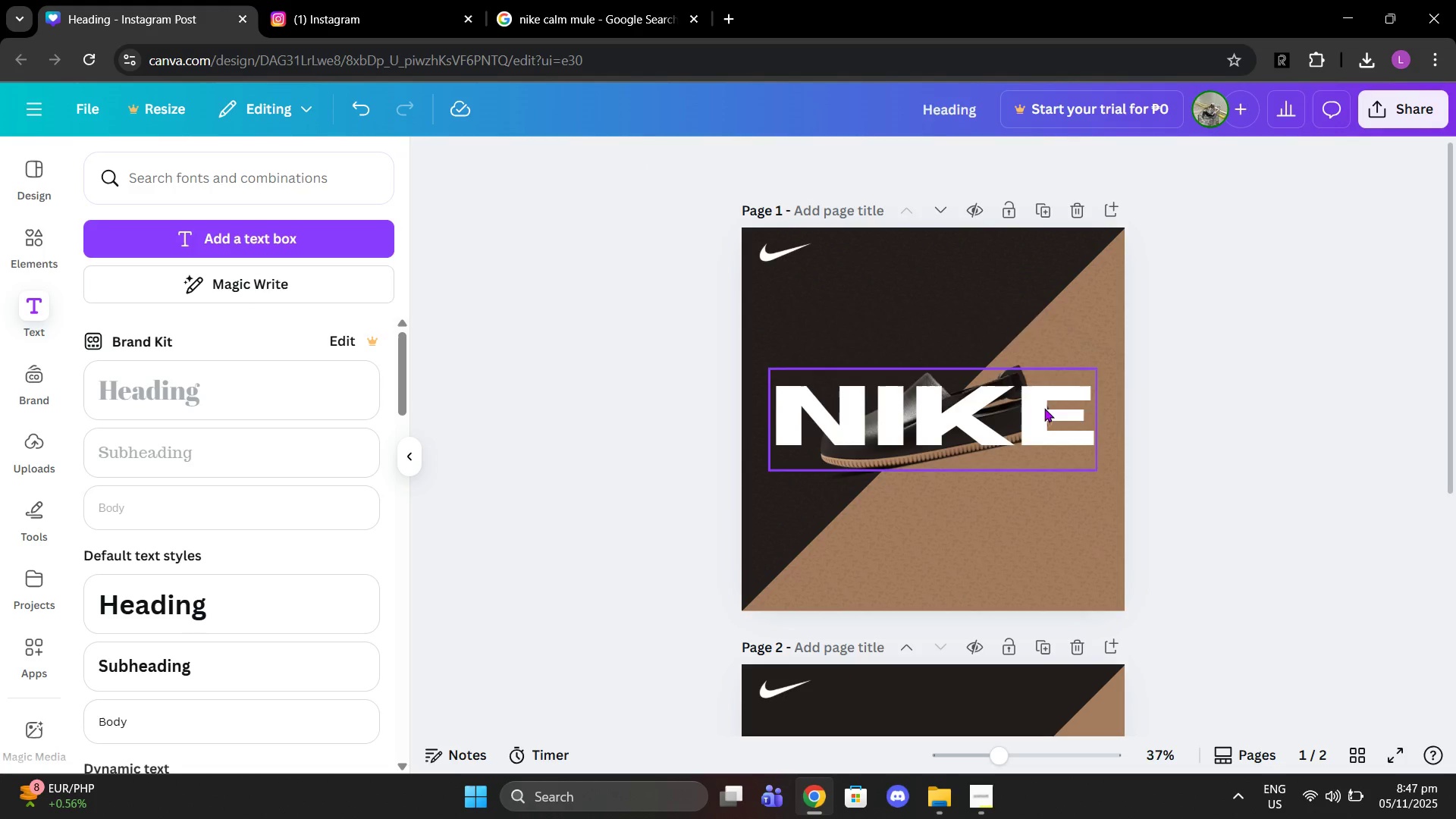 
left_click([1044, 408])
 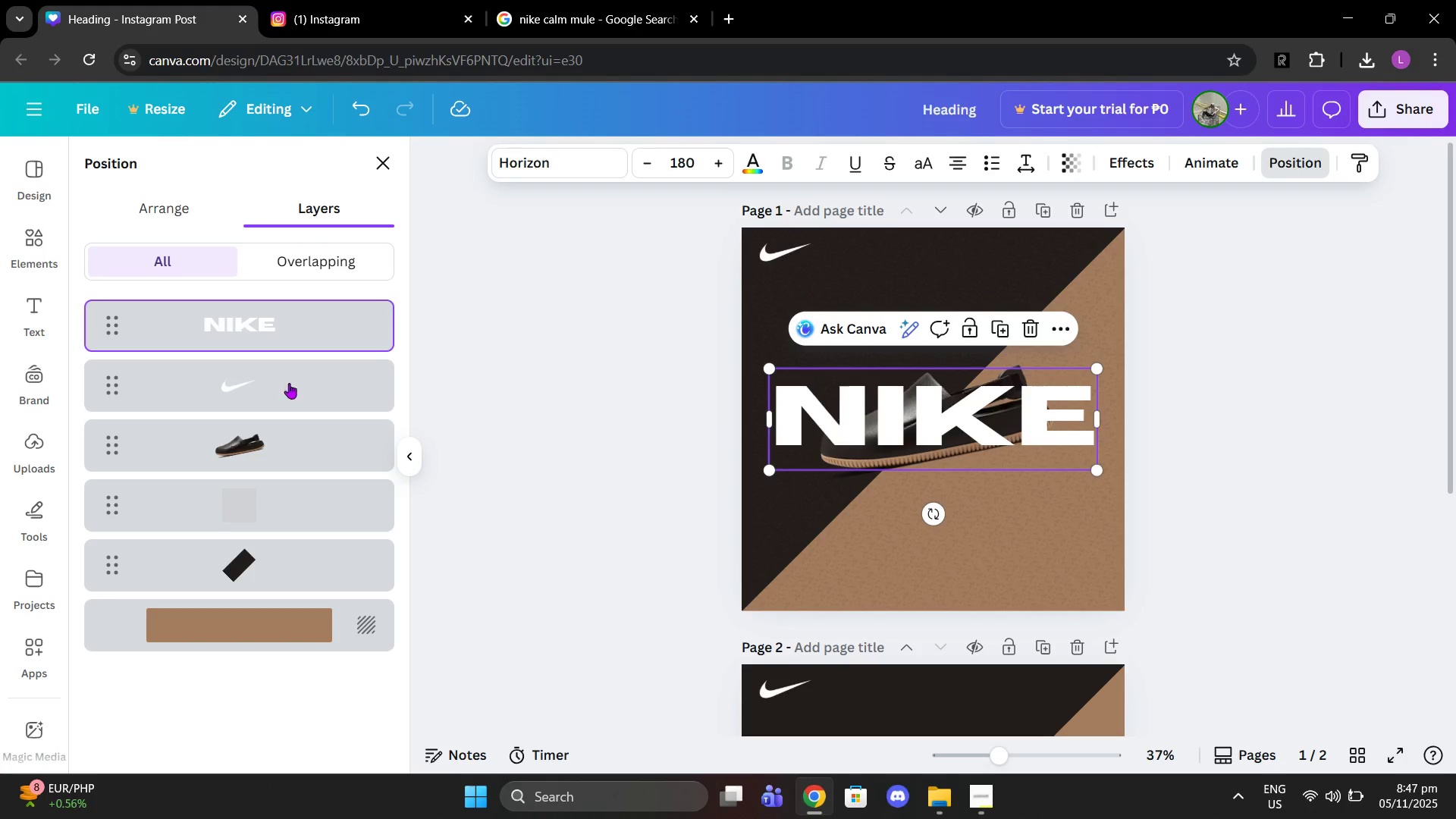 
left_click_drag(start_coordinate=[227, 325], to_coordinate=[225, 472])
 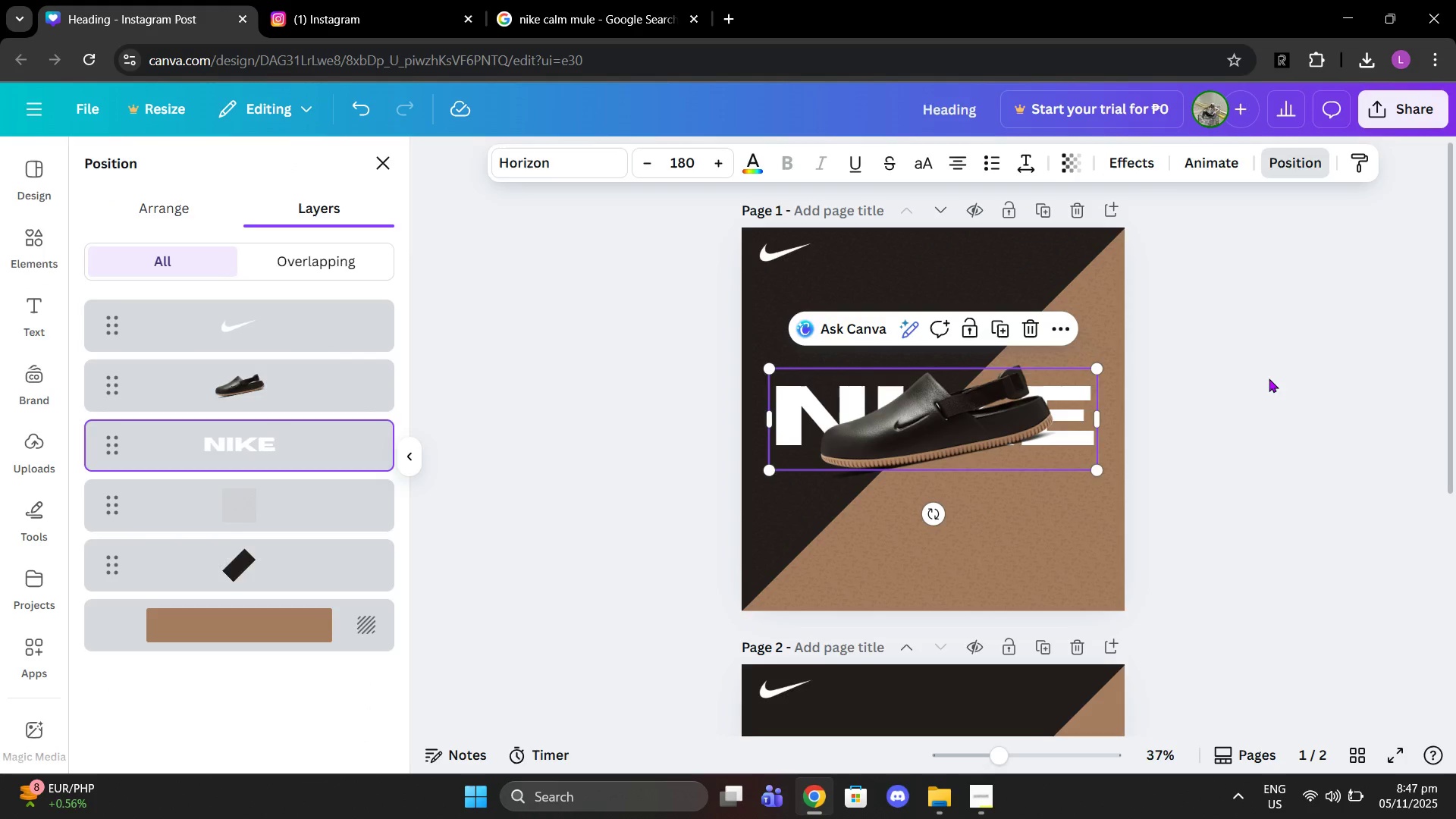 
left_click([1269, 378])
 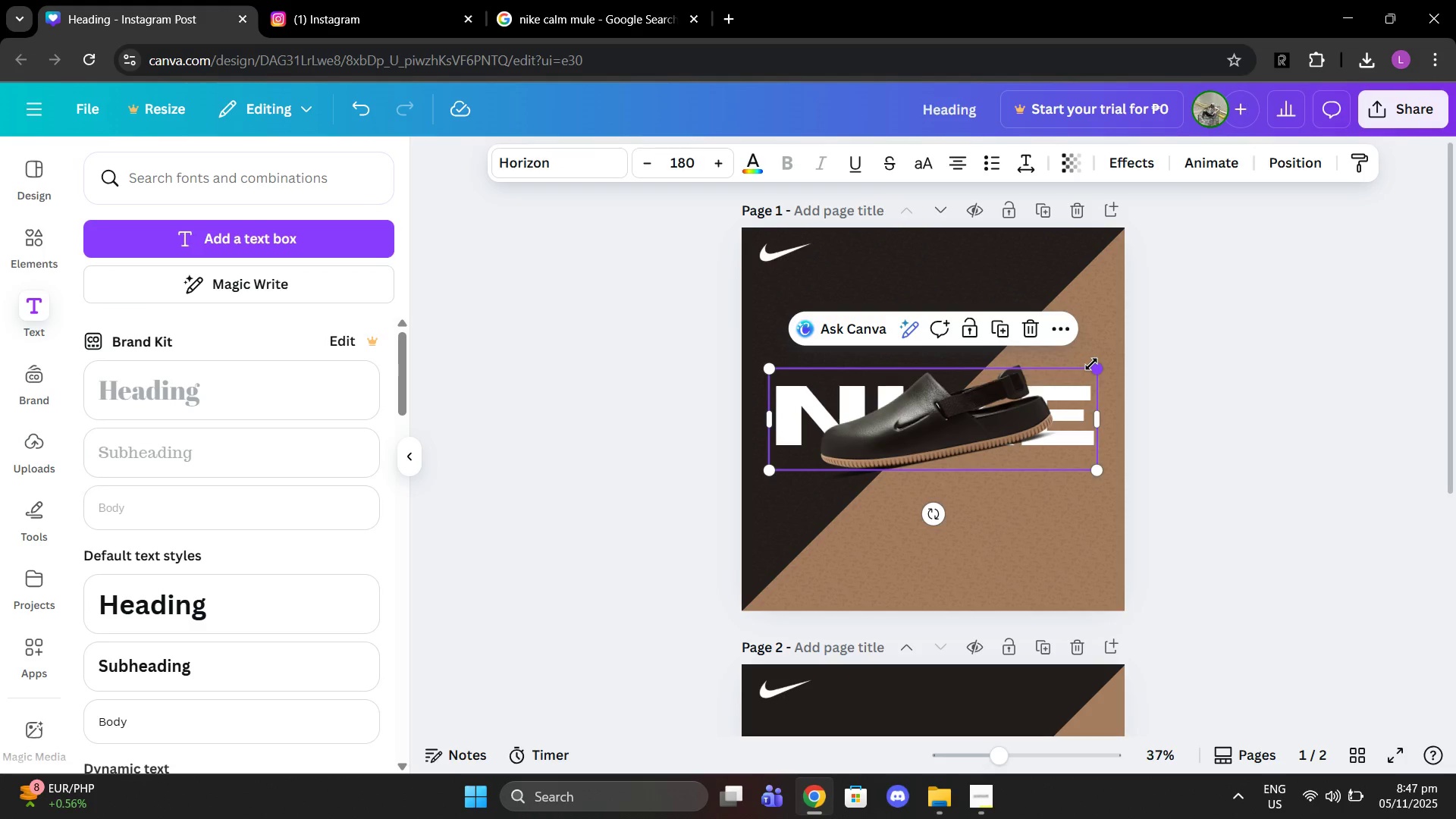 
left_click_drag(start_coordinate=[1094, 365], to_coordinate=[1119, 353])
 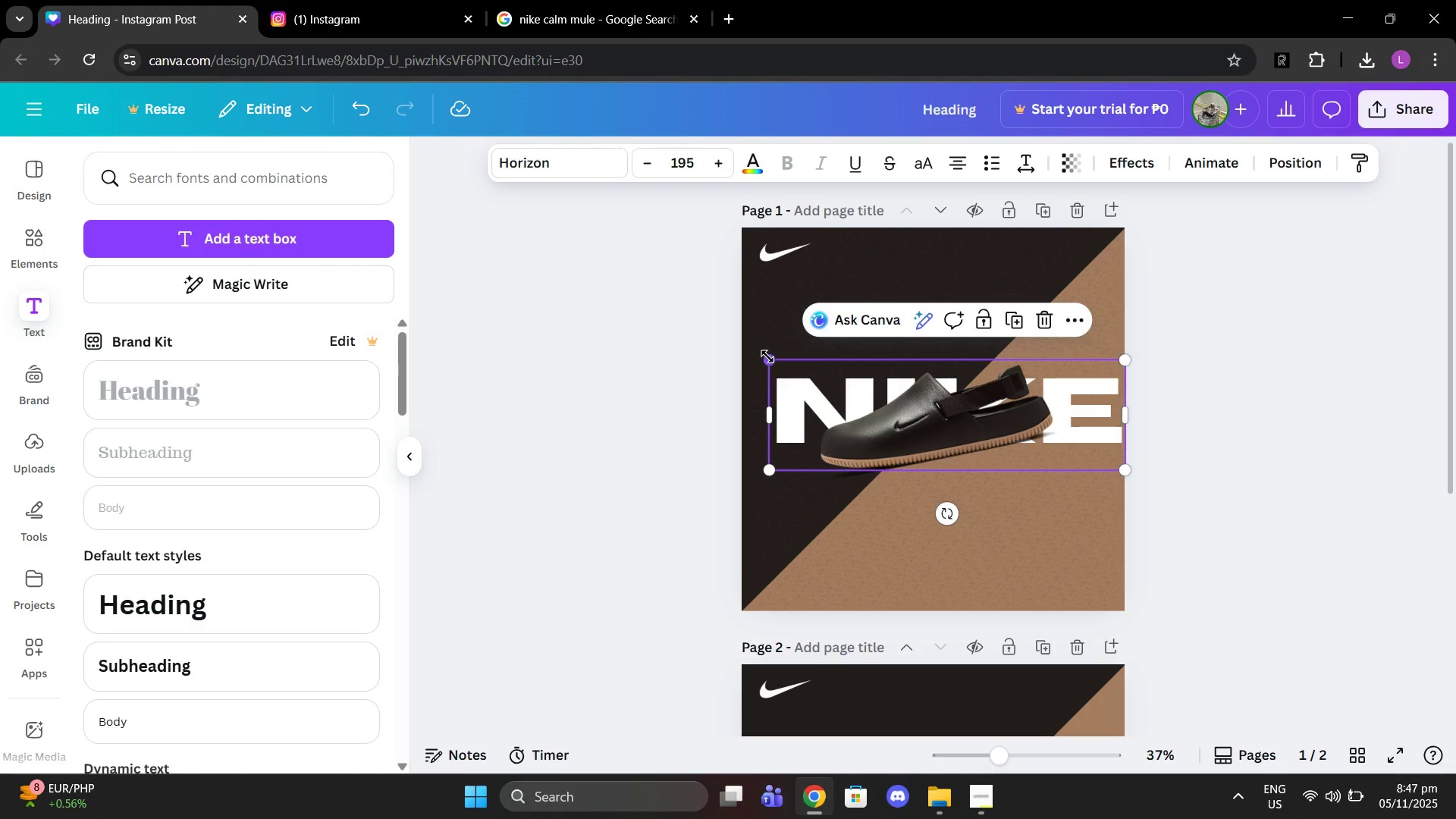 
left_click_drag(start_coordinate=[767, 356], to_coordinate=[740, 346])
 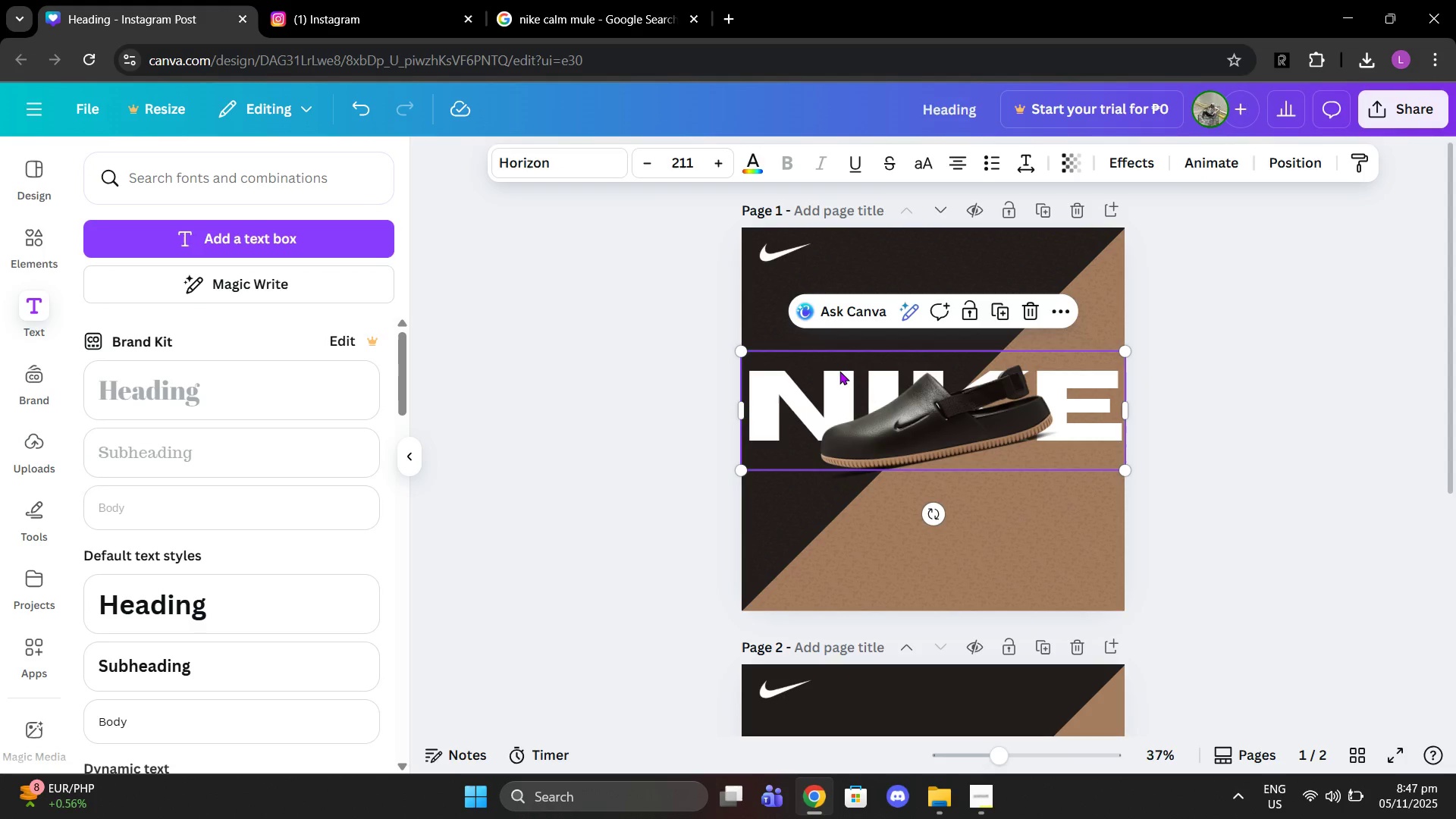 
left_click_drag(start_coordinate=[839, 371], to_coordinate=[839, 383])
 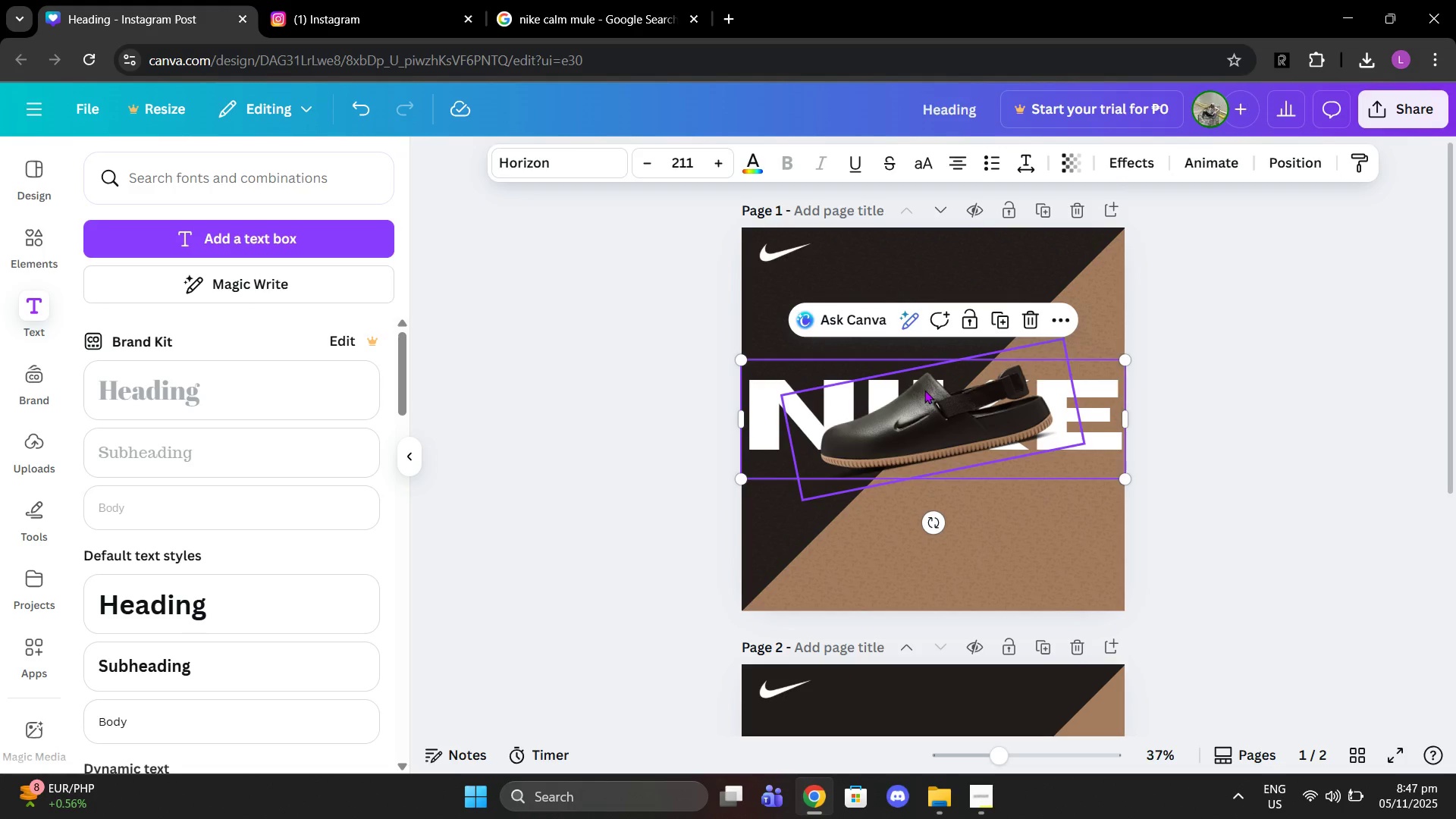 
left_click([924, 390])
 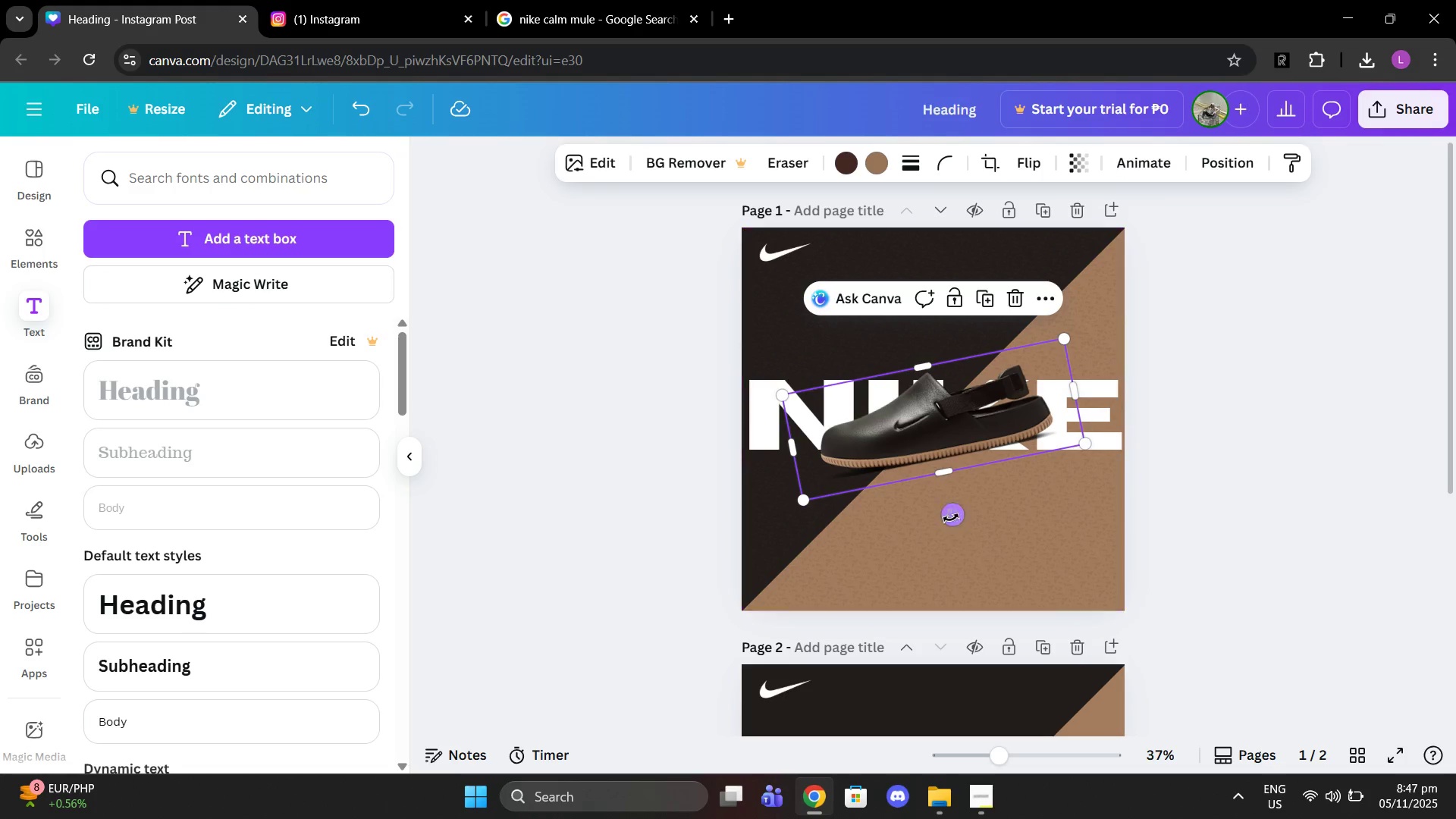 
left_click_drag(start_coordinate=[951, 518], to_coordinate=[959, 498])
 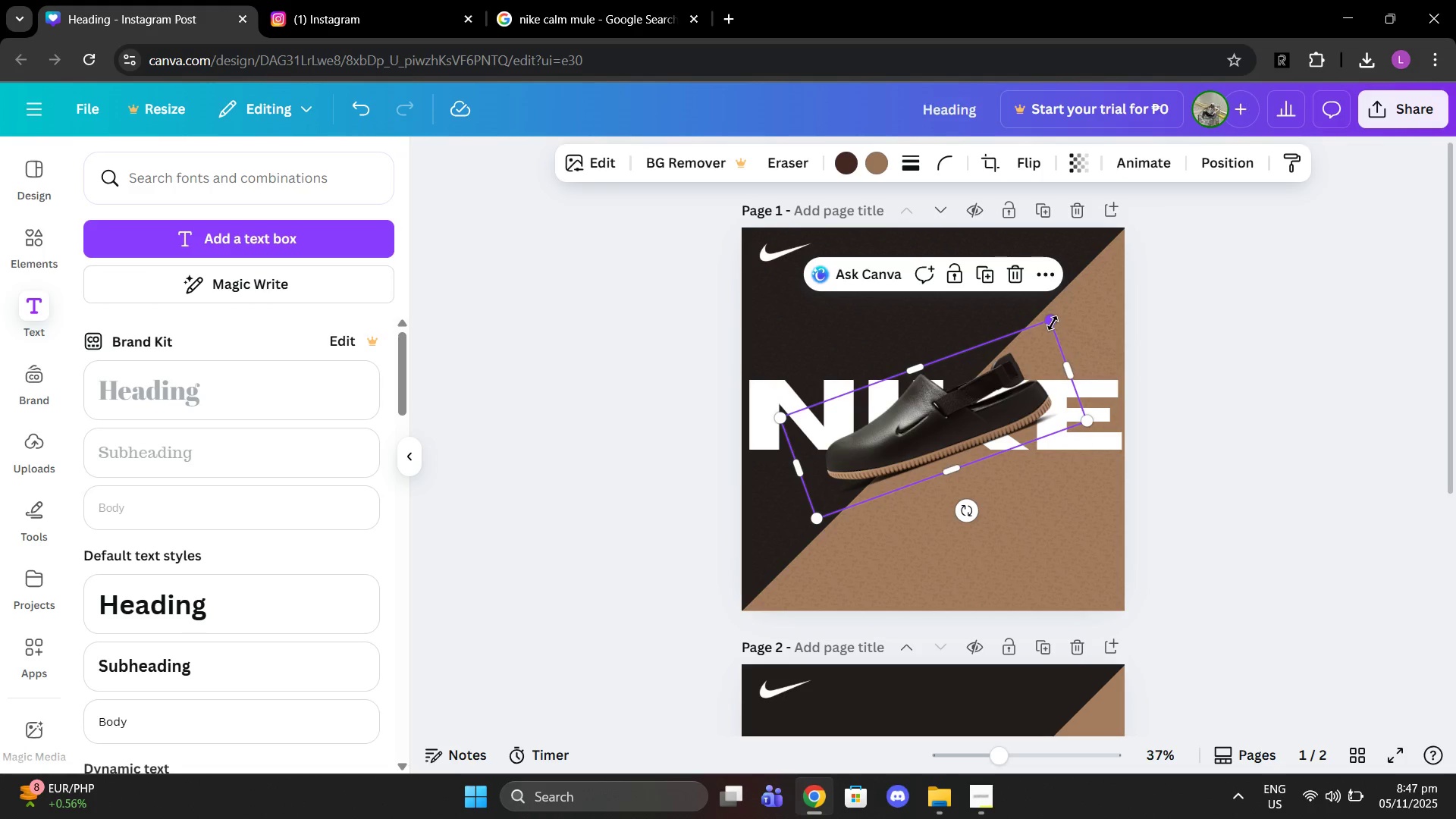 
left_click_drag(start_coordinate=[1053, 323], to_coordinate=[1025, 358])
 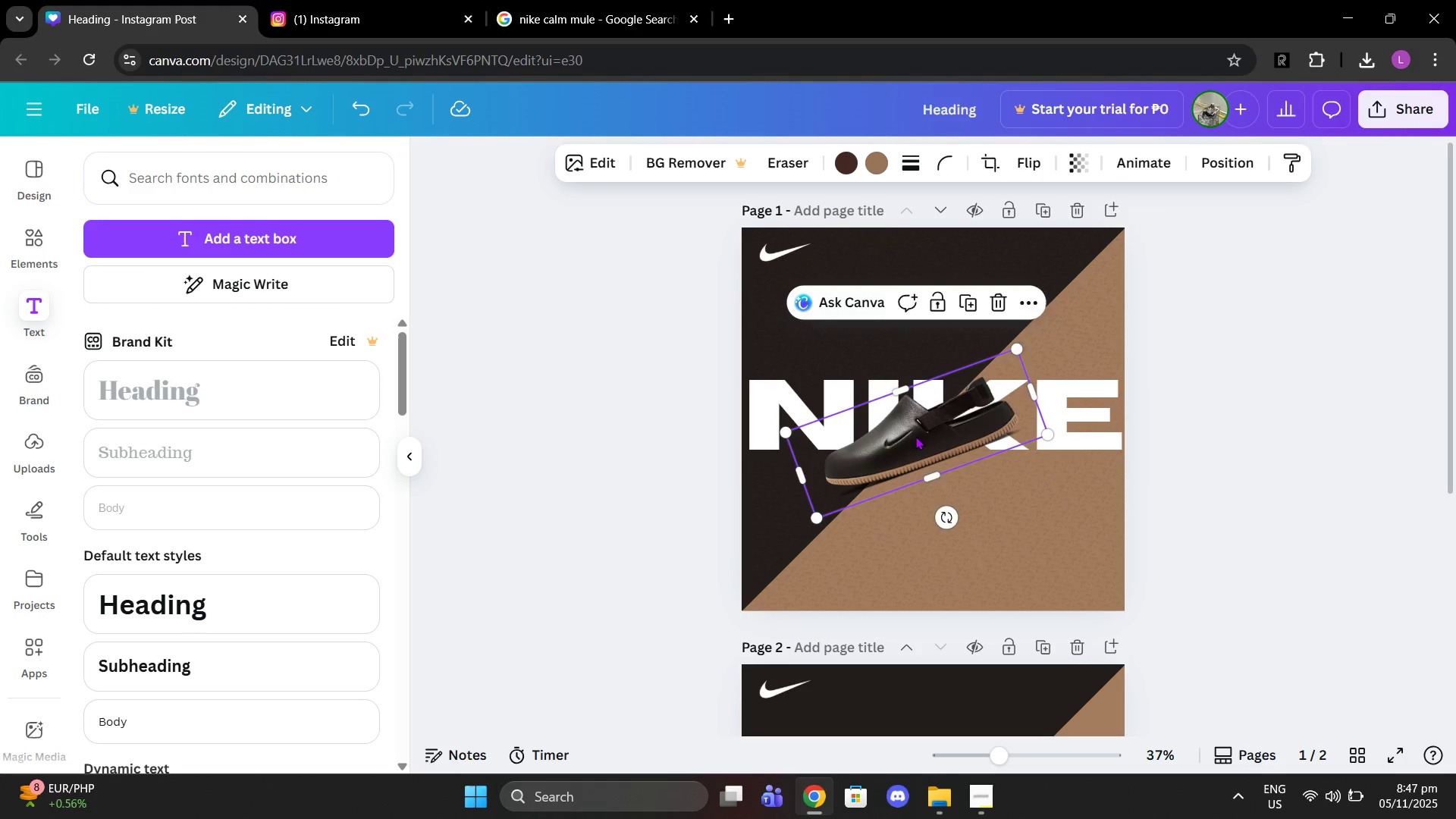 
left_click_drag(start_coordinate=[915, 436], to_coordinate=[929, 424])
 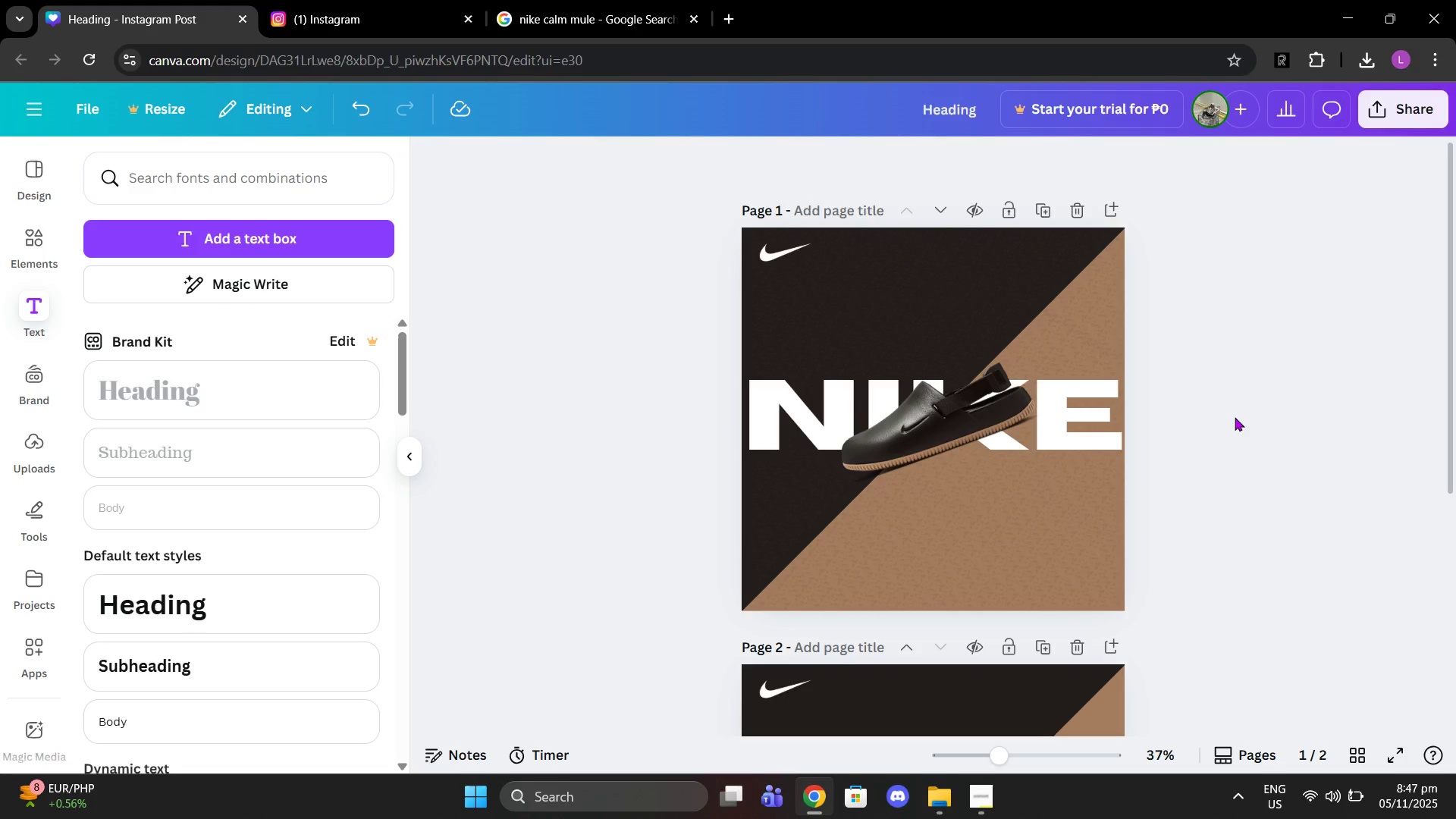 
left_click([1235, 417])
 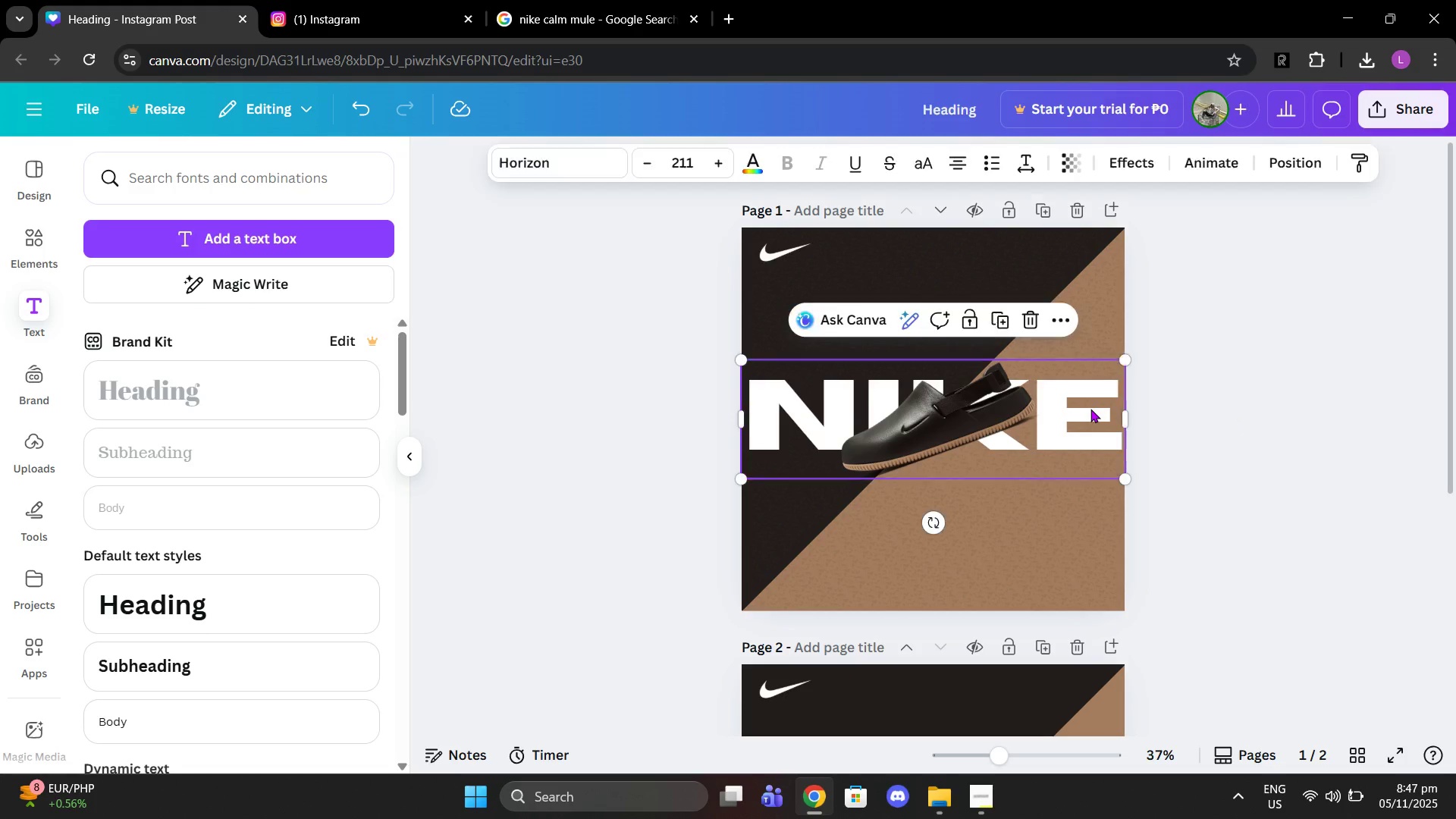 
left_click([1090, 409])
 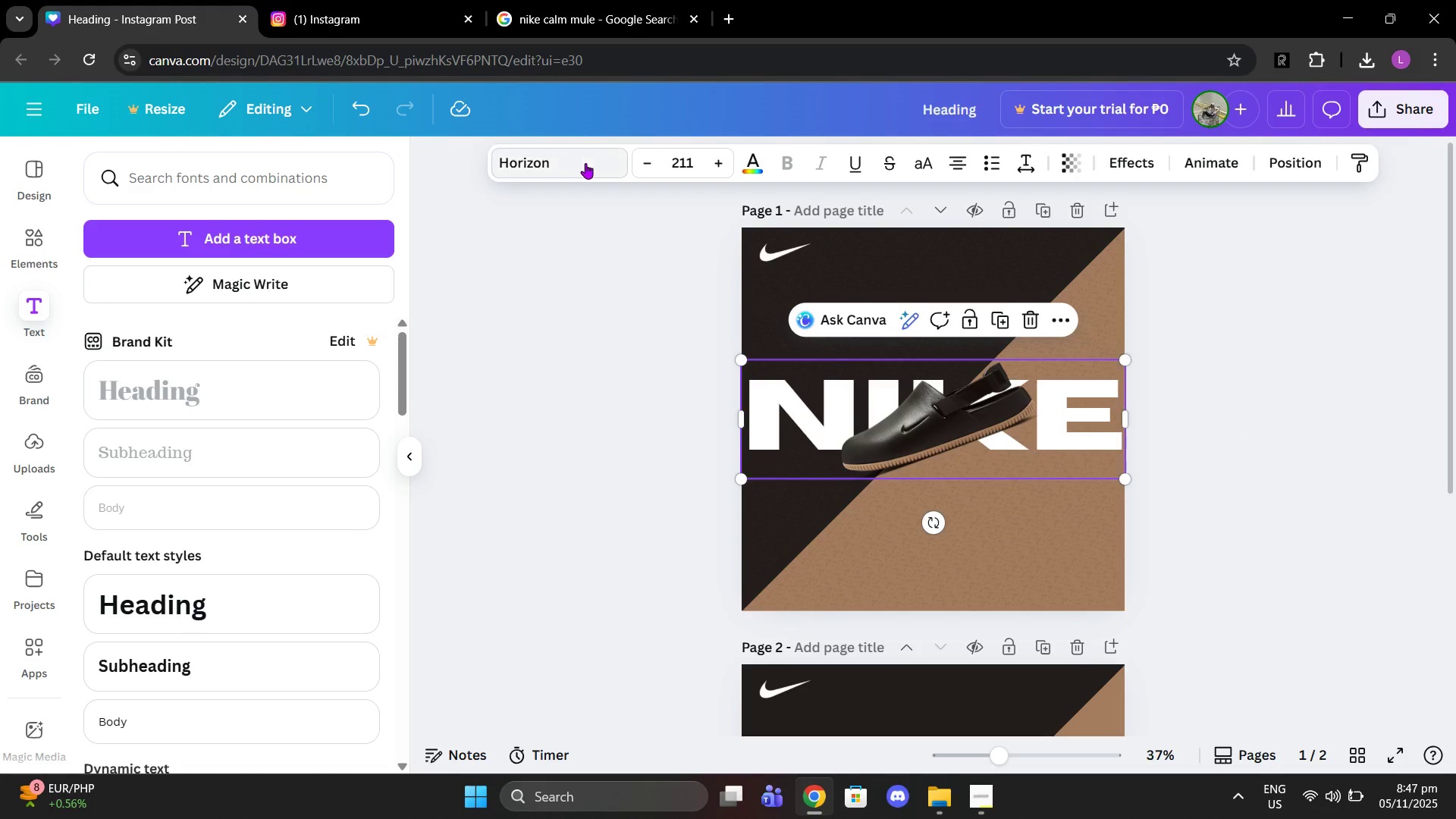 
left_click([582, 165])
 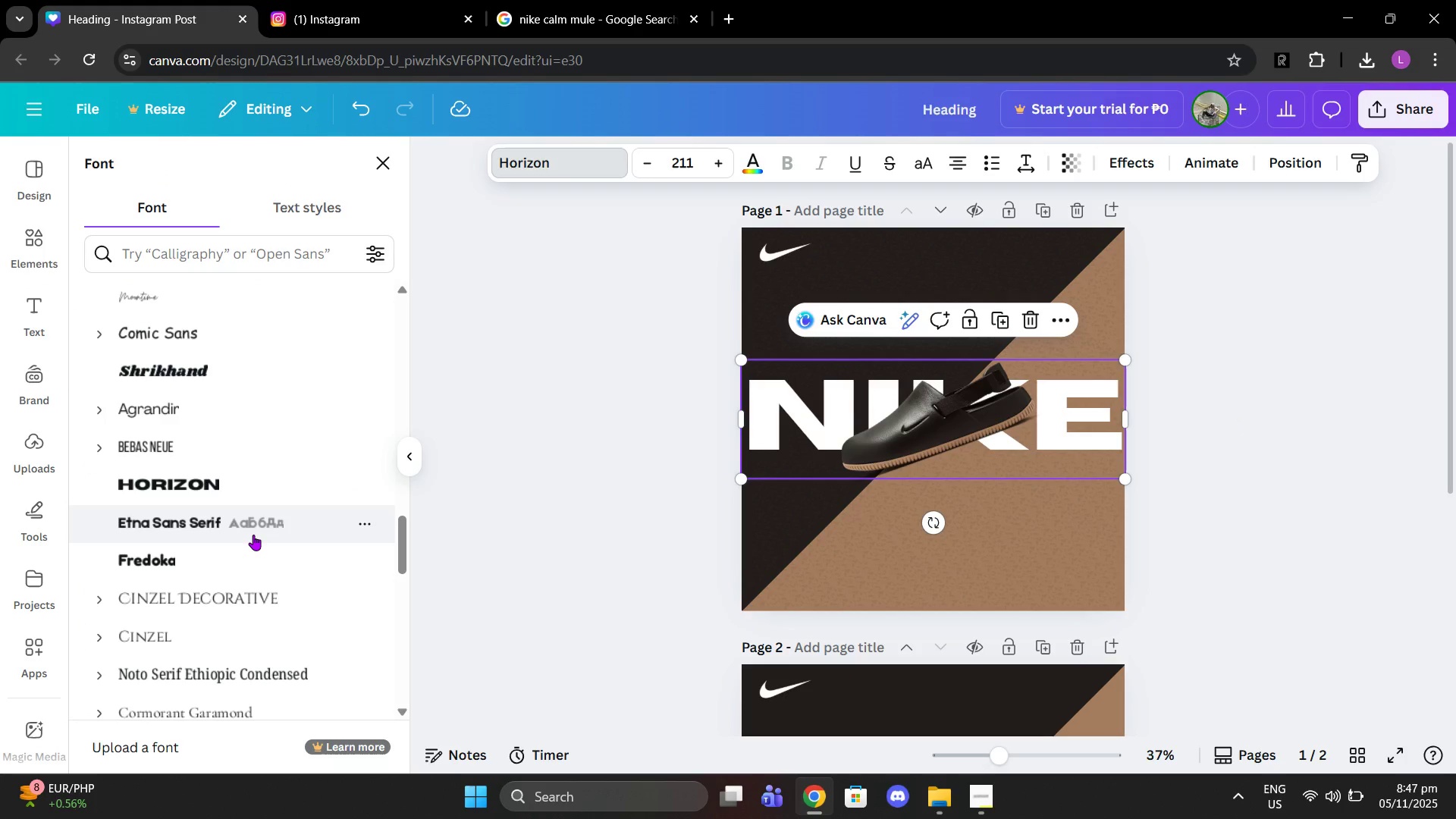 
scroll: coordinate [307, 627], scroll_direction: down, amount: 4.0
 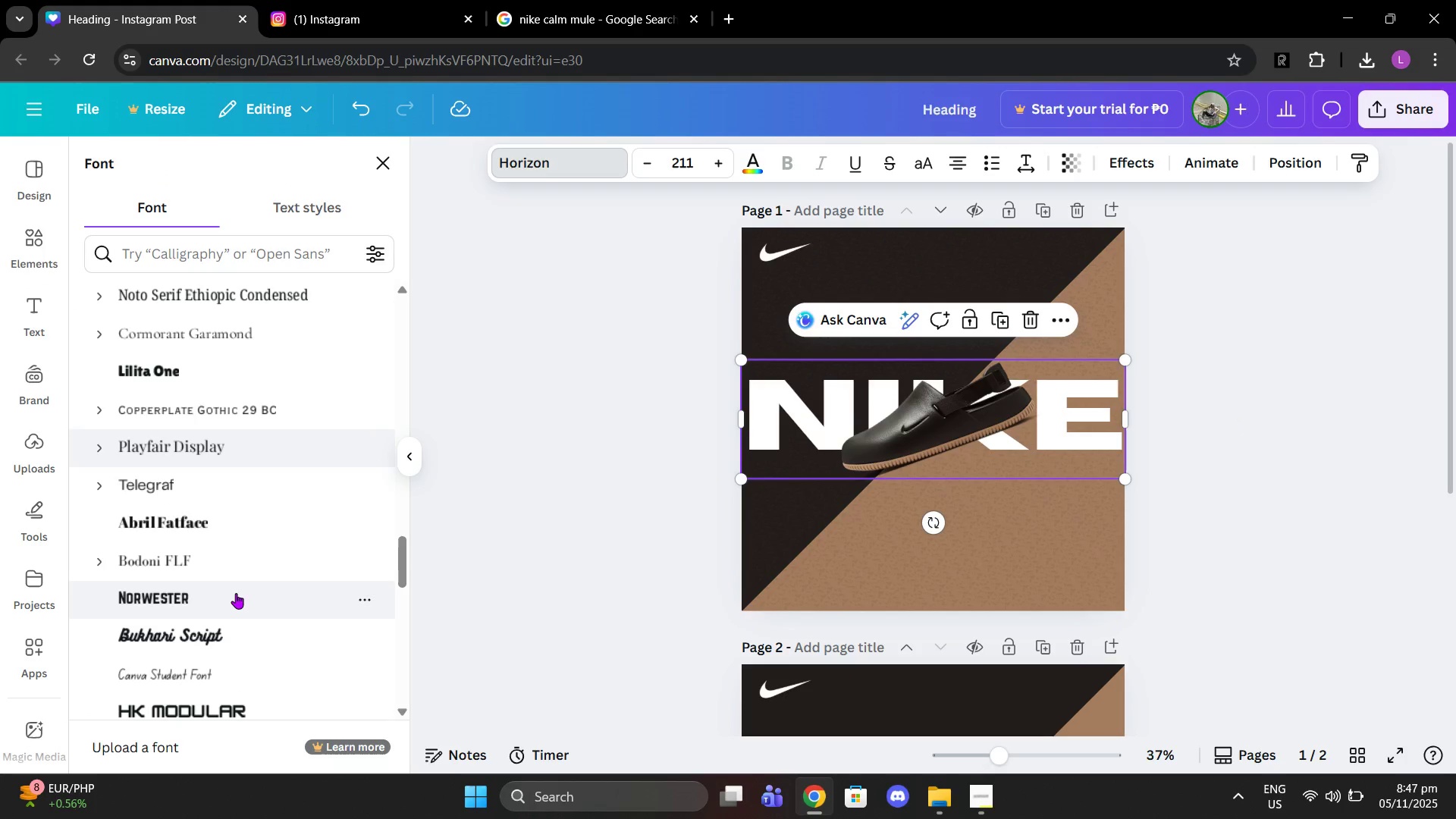 
left_click([236, 593])
 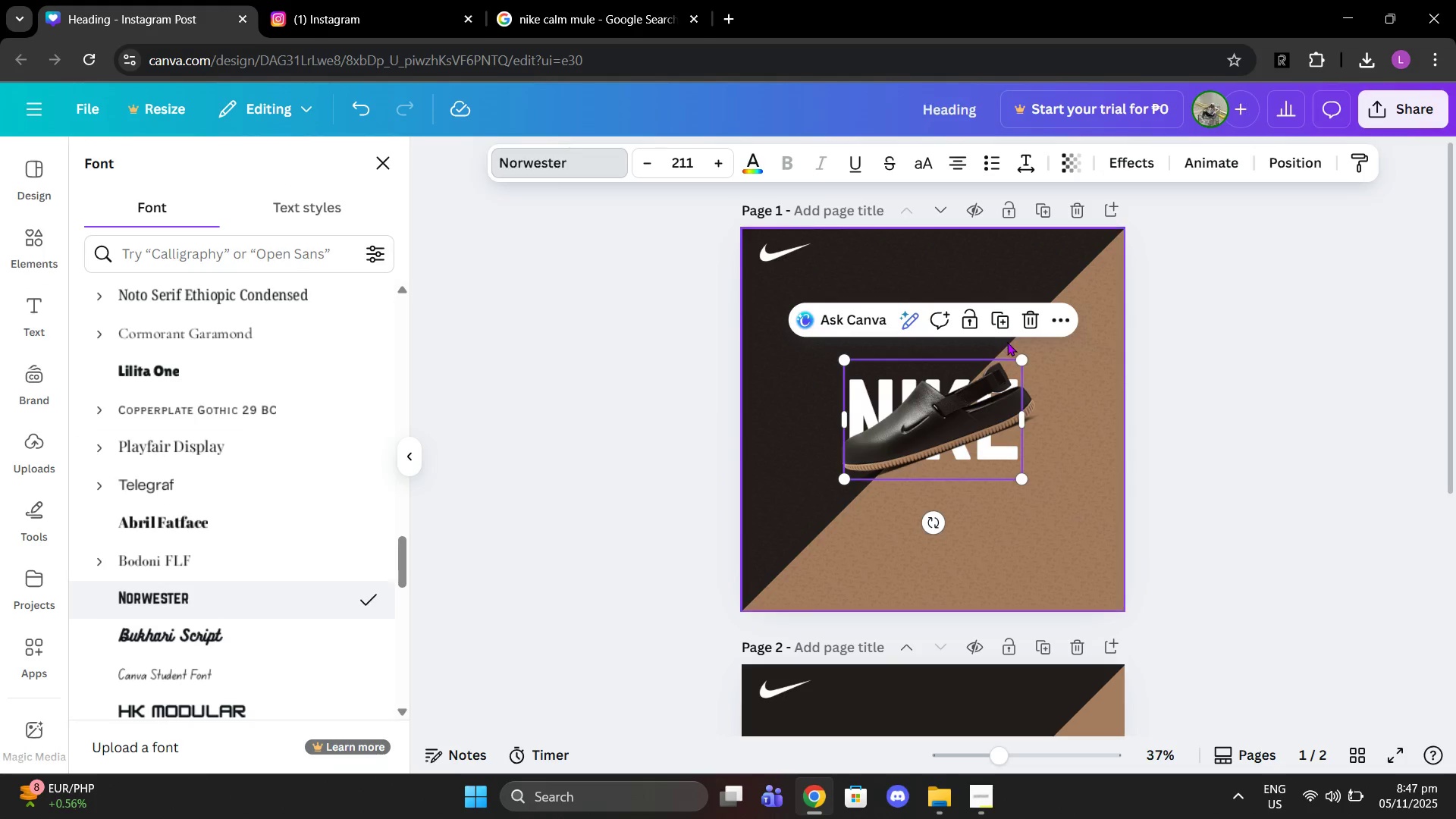 
left_click_drag(start_coordinate=[1019, 356], to_coordinate=[1109, 290])
 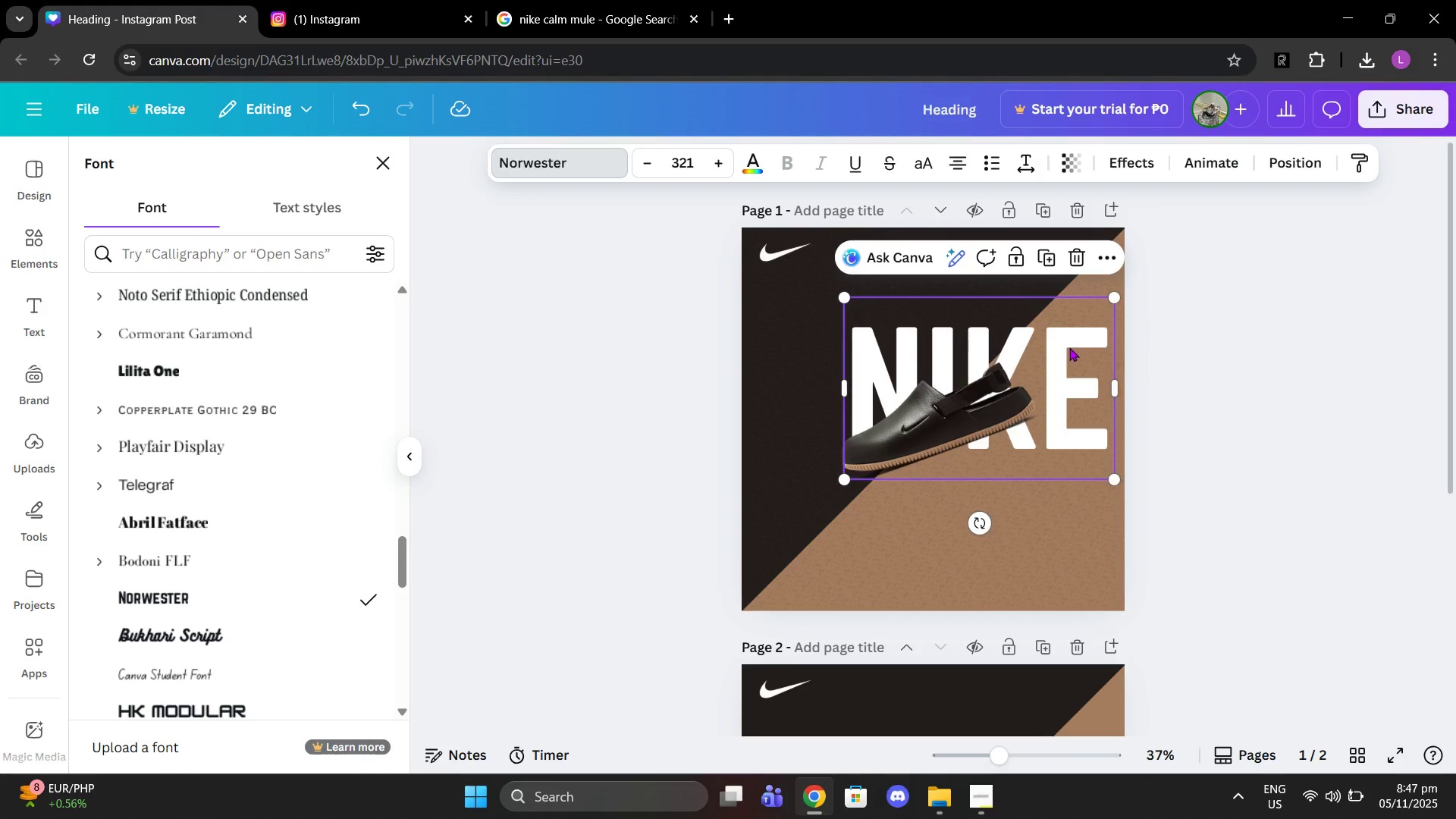 
left_click_drag(start_coordinate=[1070, 347], to_coordinate=[1027, 380])
 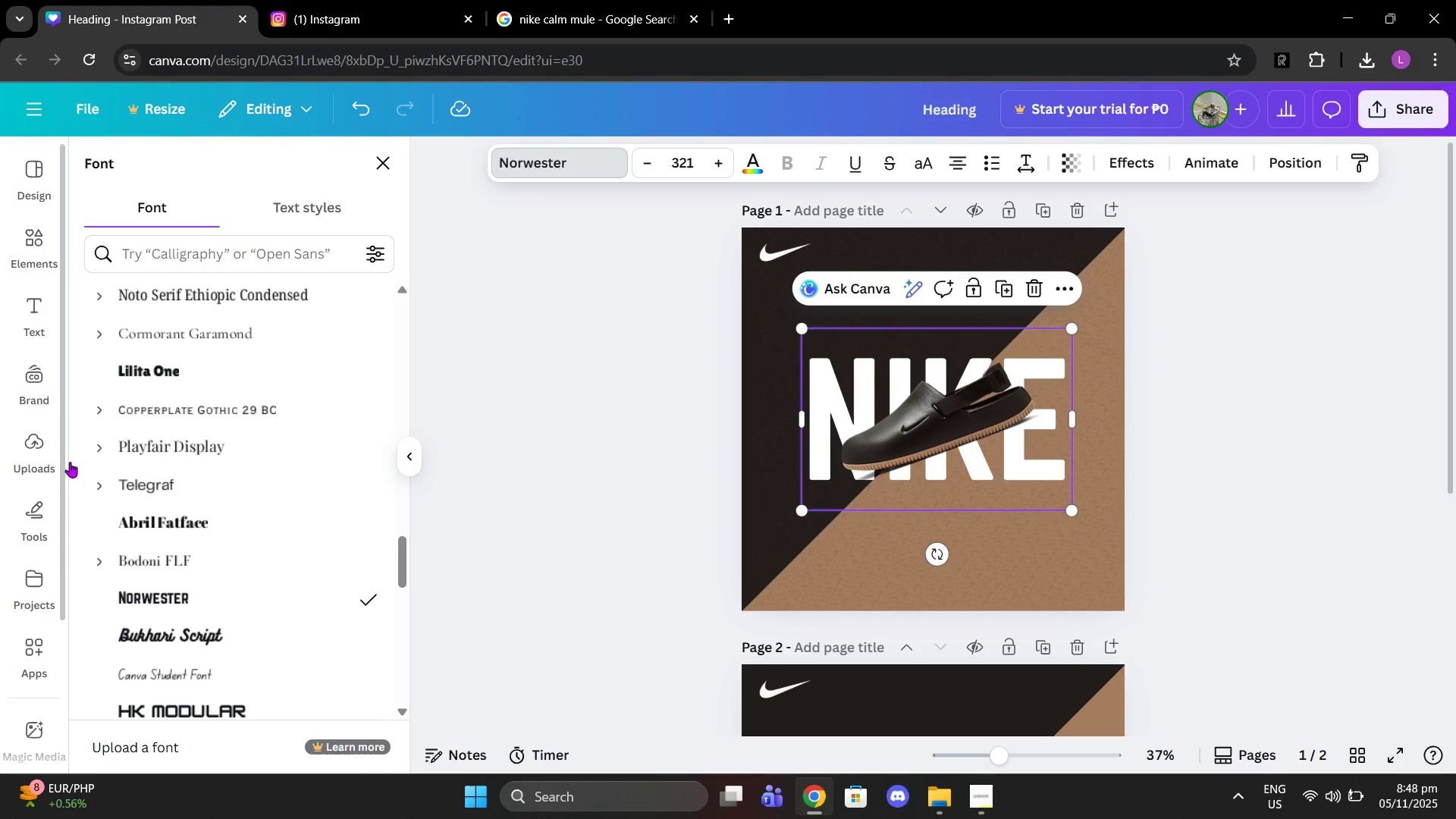 
scroll: coordinate [215, 572], scroll_direction: down, amount: 9.0
 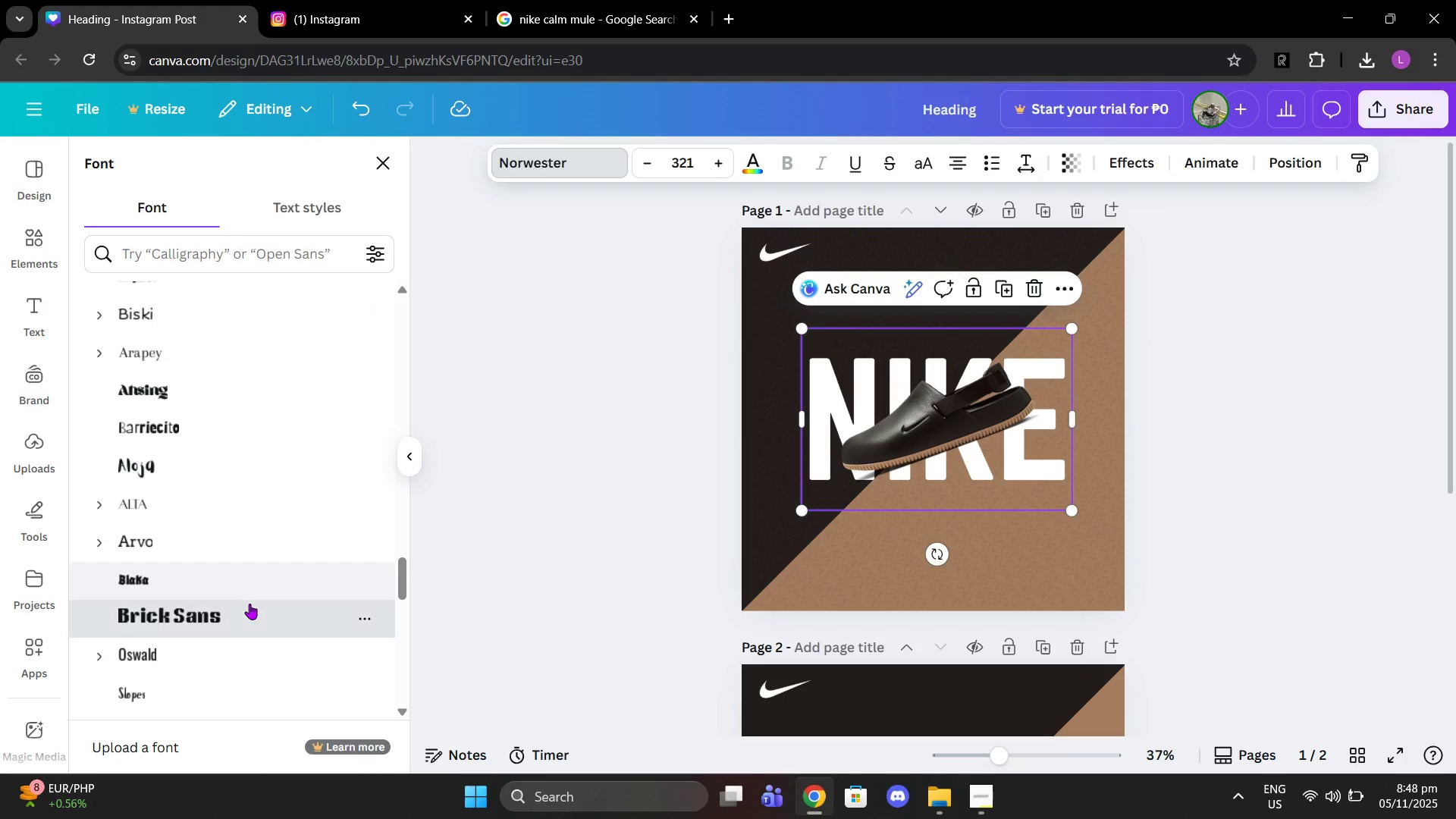 
left_click([249, 604])
 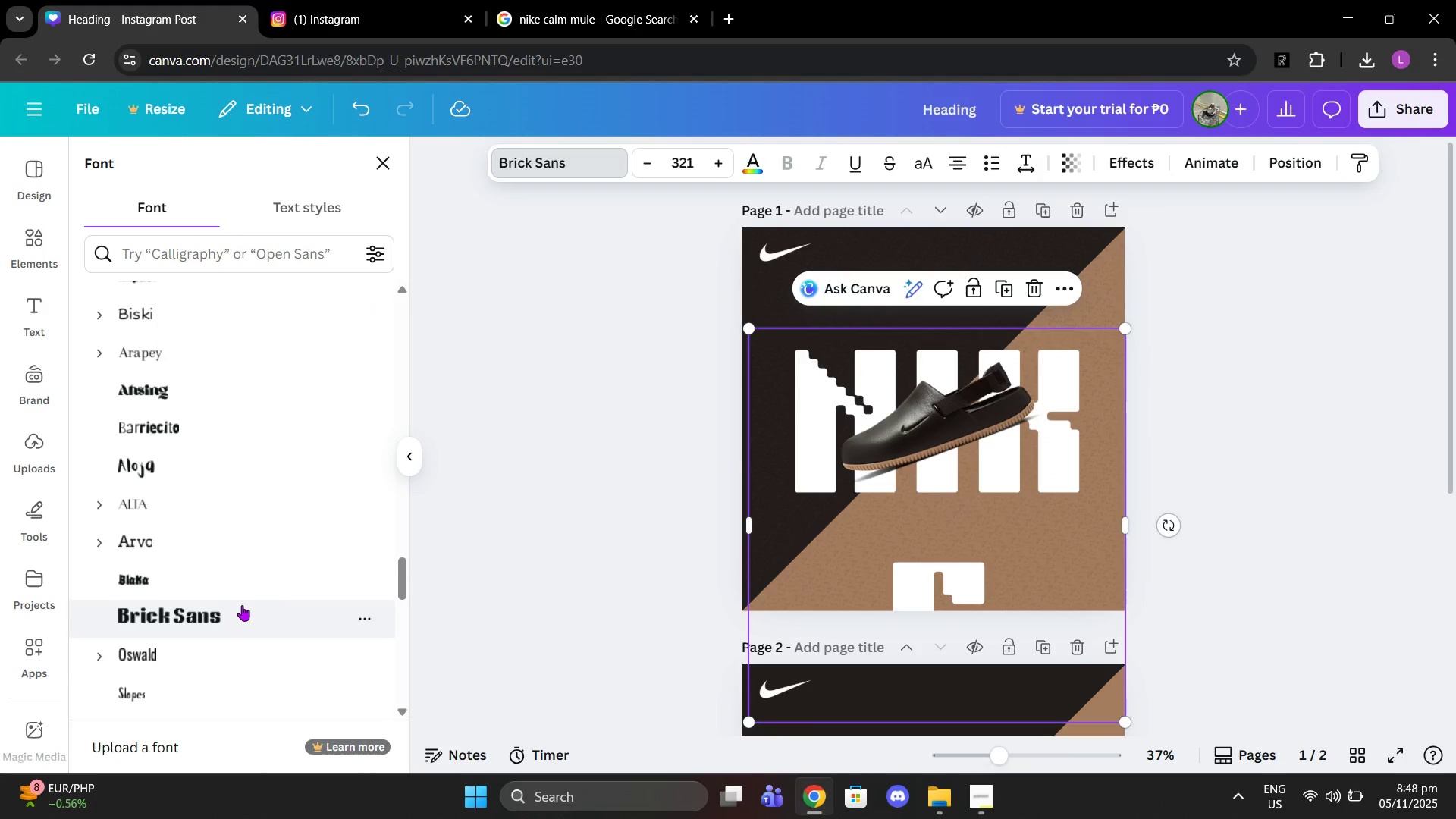 
scroll: coordinate [227, 598], scroll_direction: down, amount: 3.0
 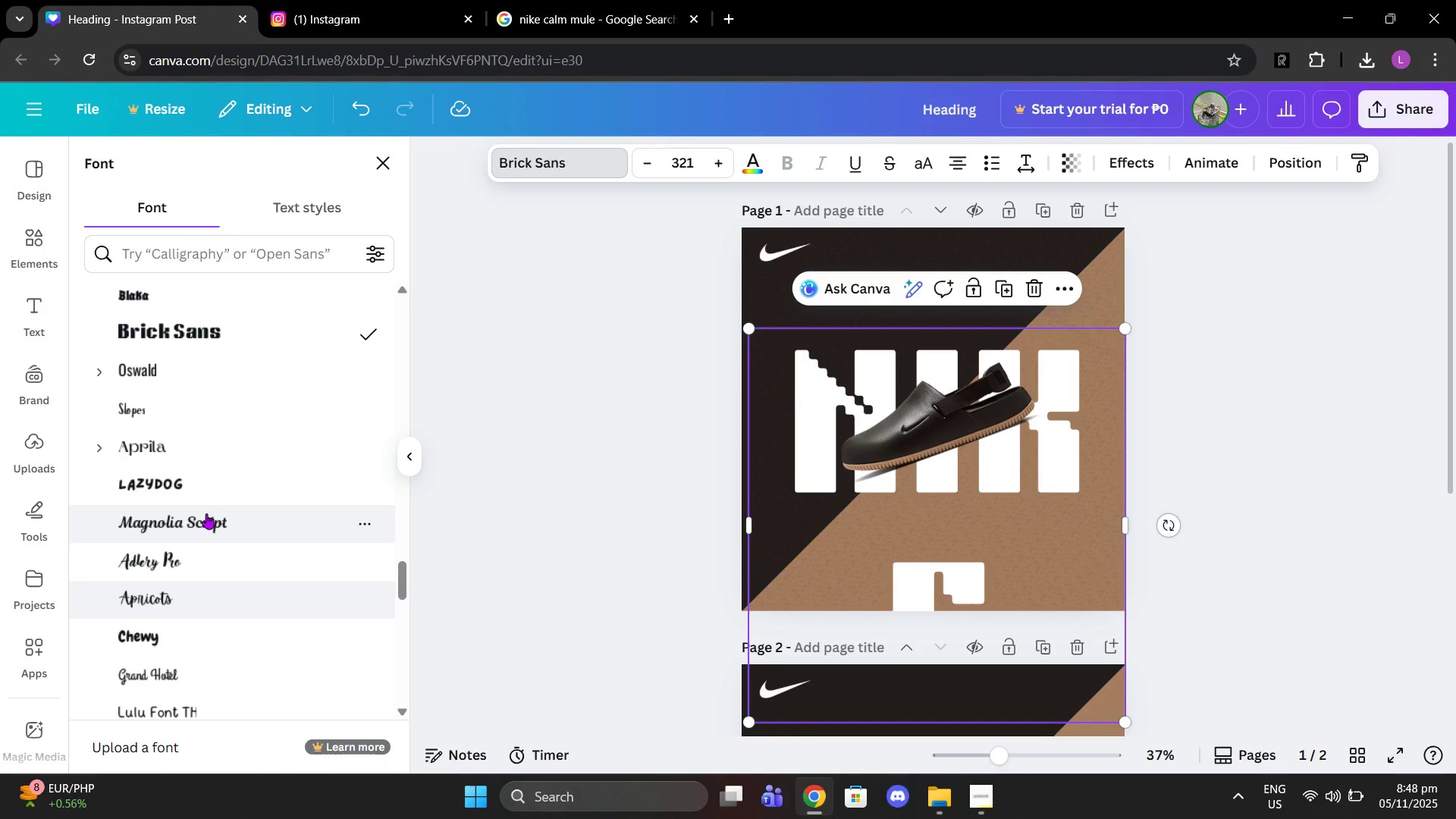 
left_click([206, 513])
 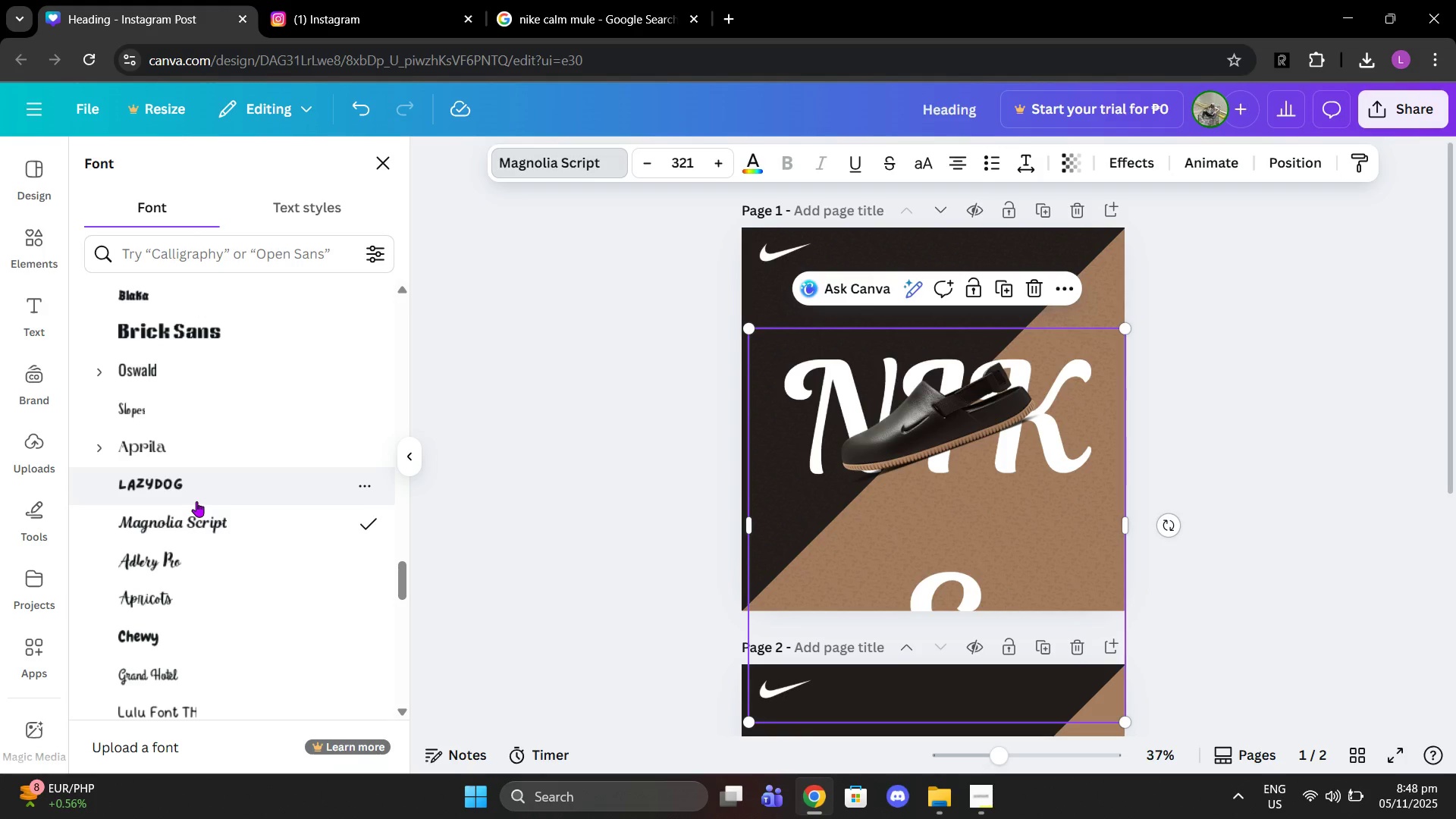 
scroll: coordinate [194, 513], scroll_direction: down, amount: 11.0
 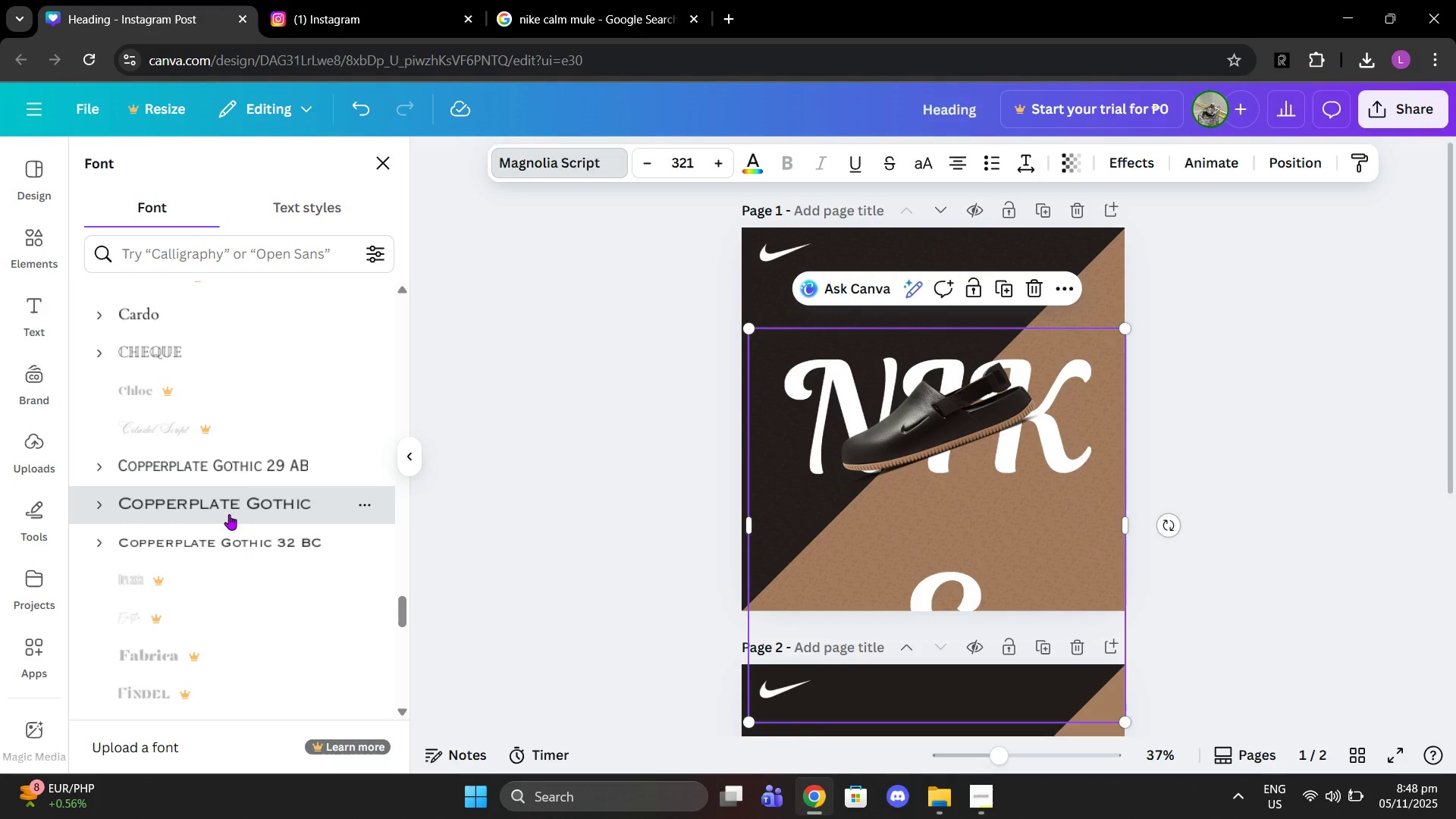 
left_click([229, 514])
 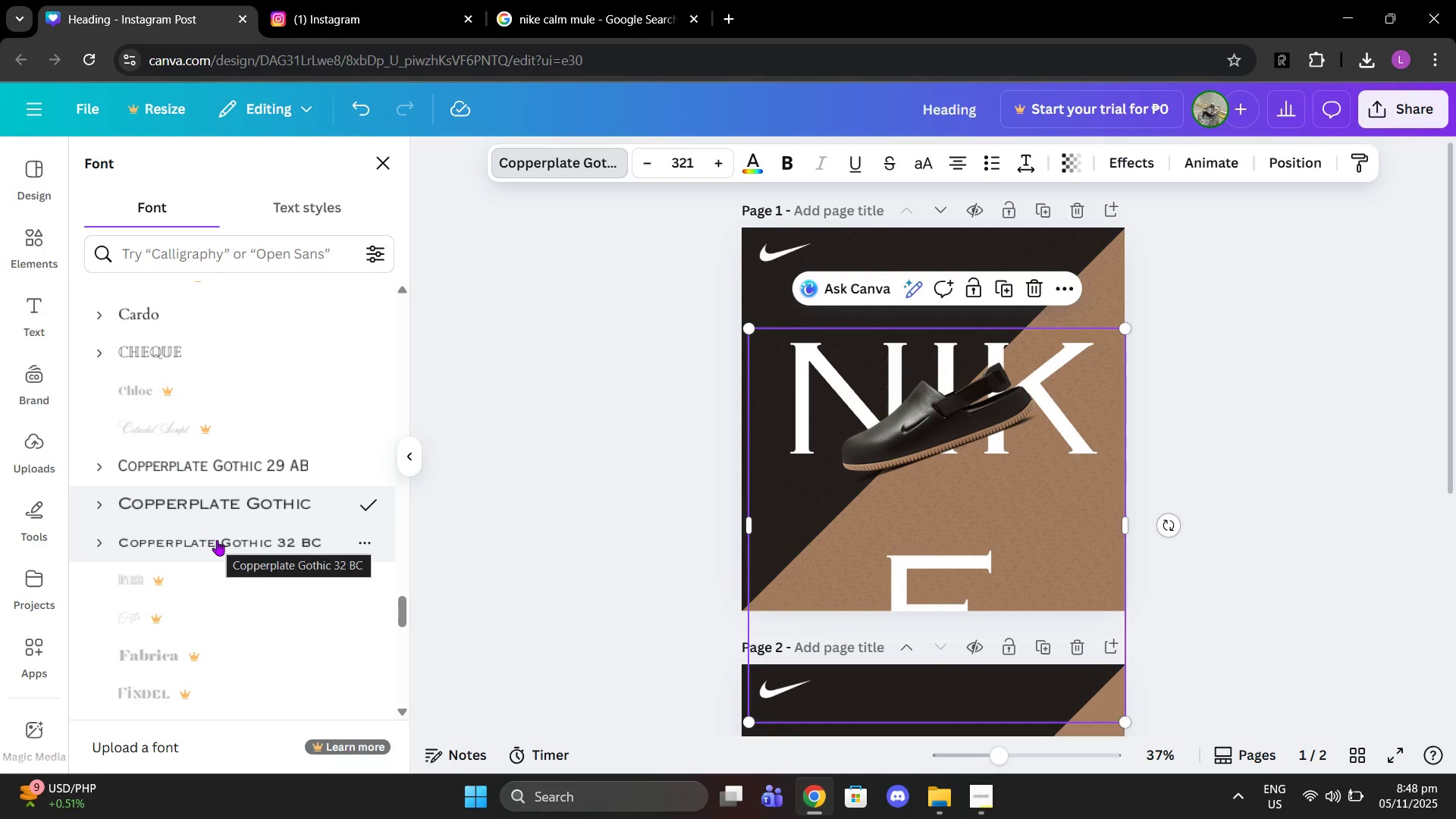 
scroll: coordinate [225, 551], scroll_direction: down, amount: 13.0
 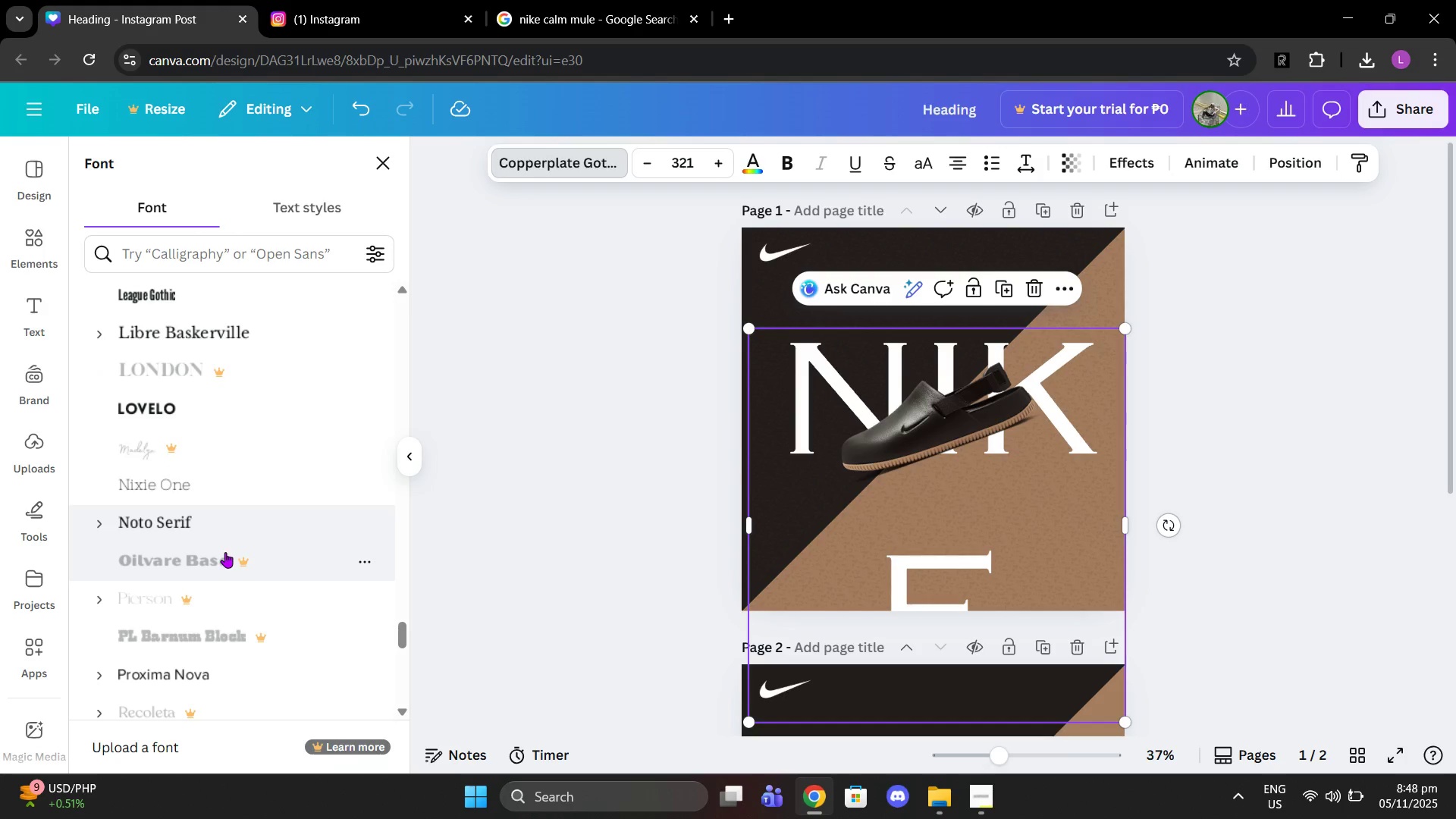 
scroll: coordinate [225, 557], scroll_direction: down, amount: 6.0
 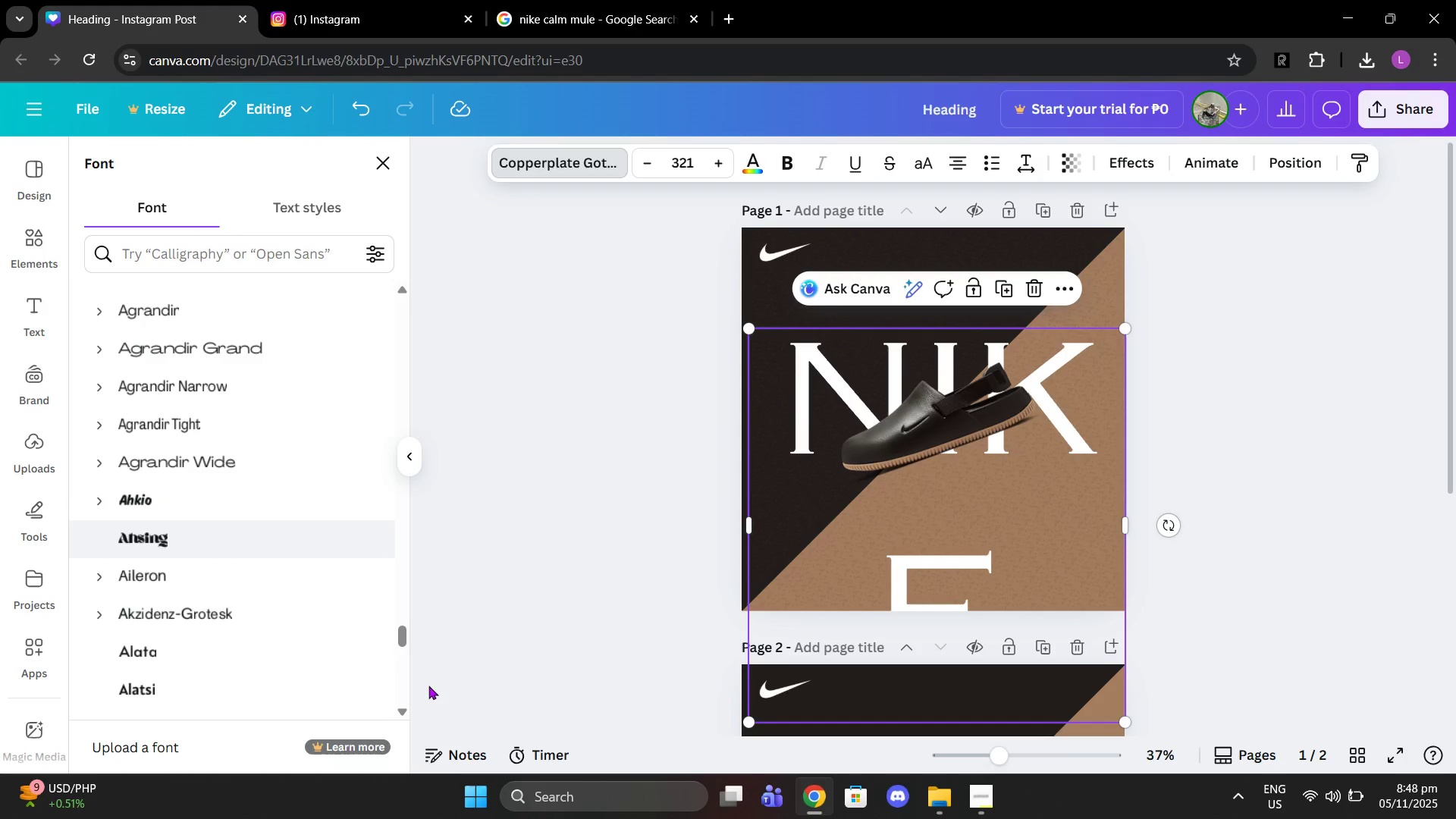 
left_click_drag(start_coordinate=[400, 644], to_coordinate=[369, 226])
 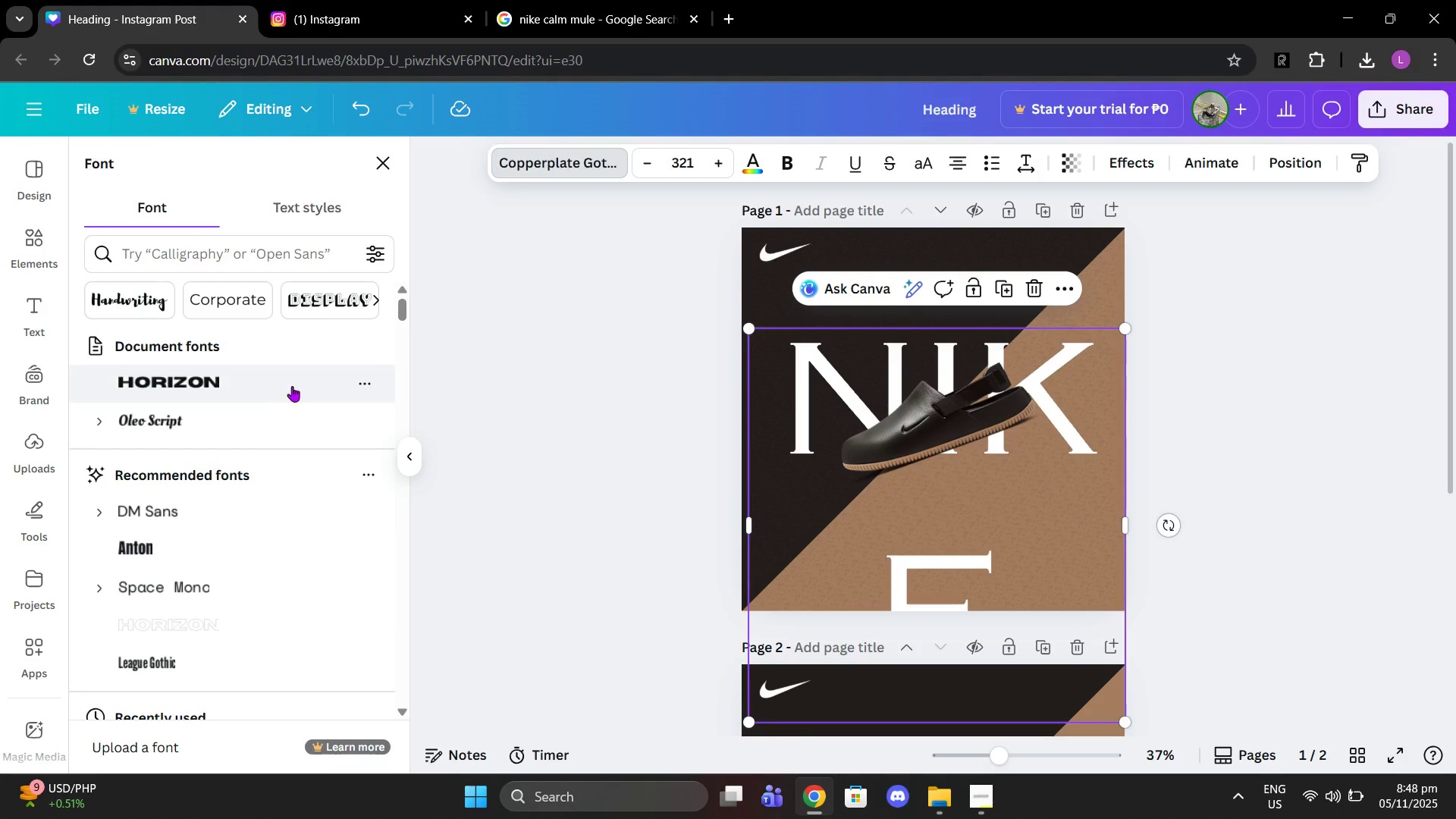 
scroll: coordinate [252, 403], scroll_direction: up, amount: 2.0
 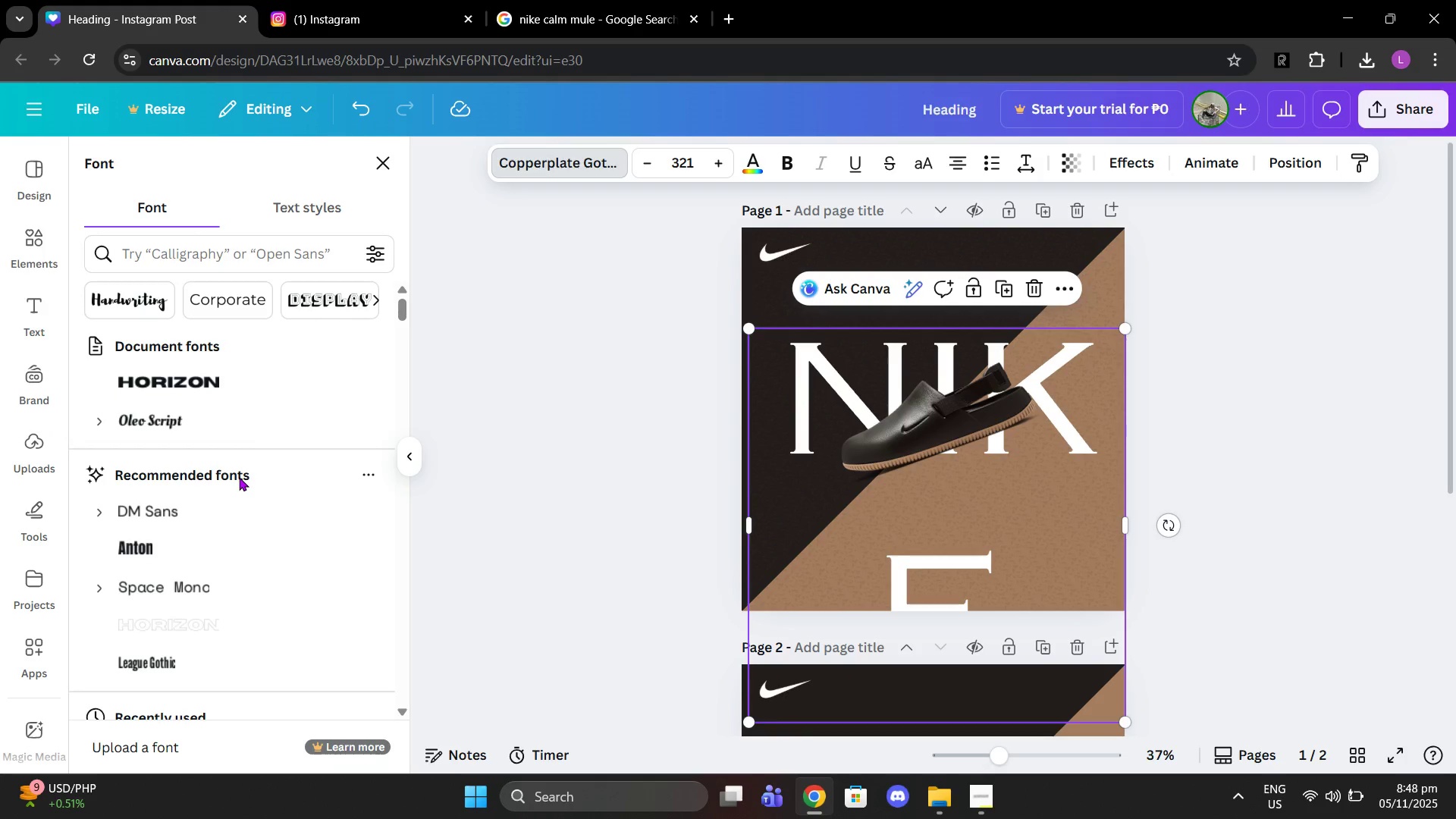 
scroll: coordinate [237, 484], scroll_direction: down, amount: 1.0
 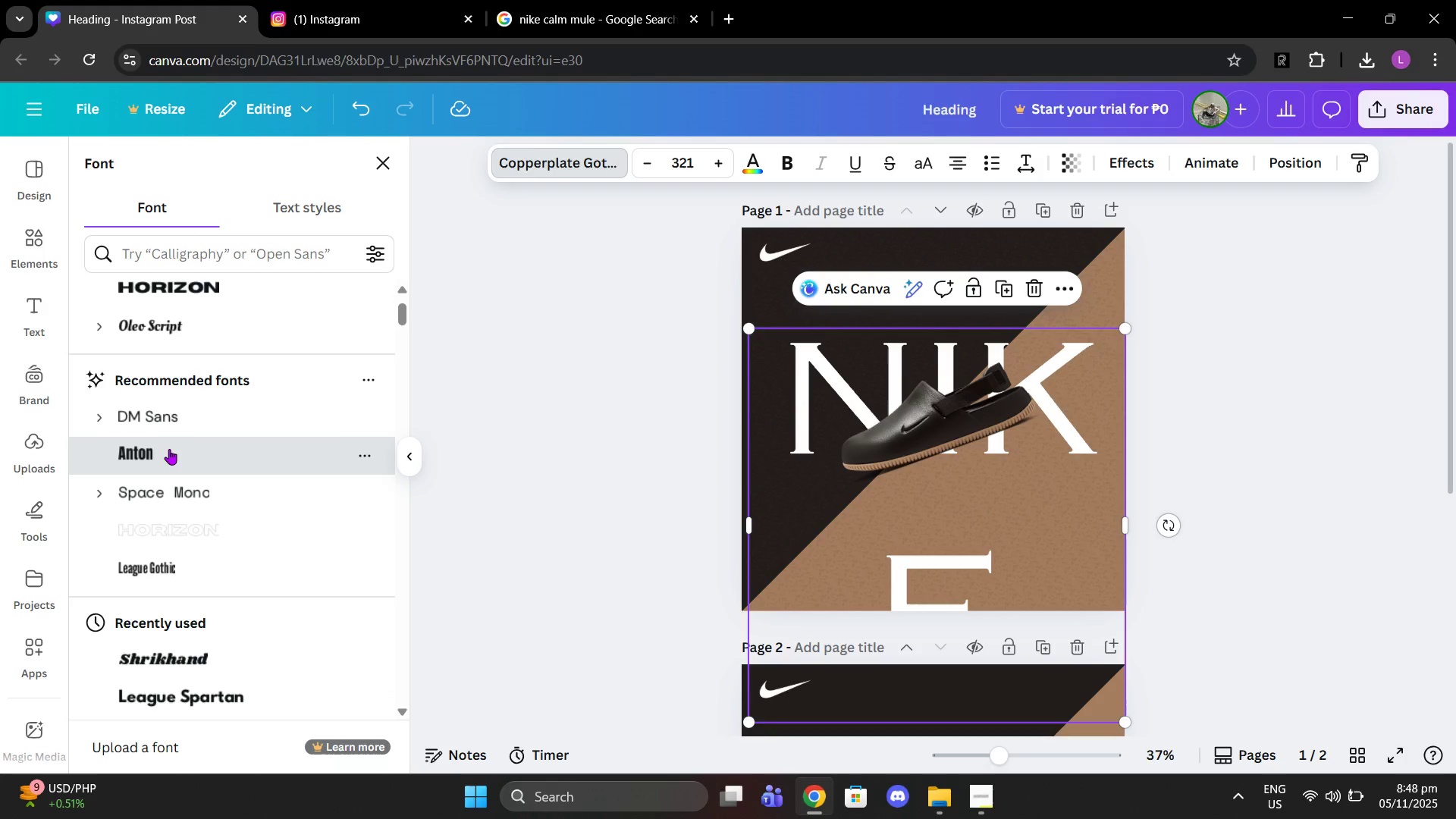 
left_click([169, 449])
 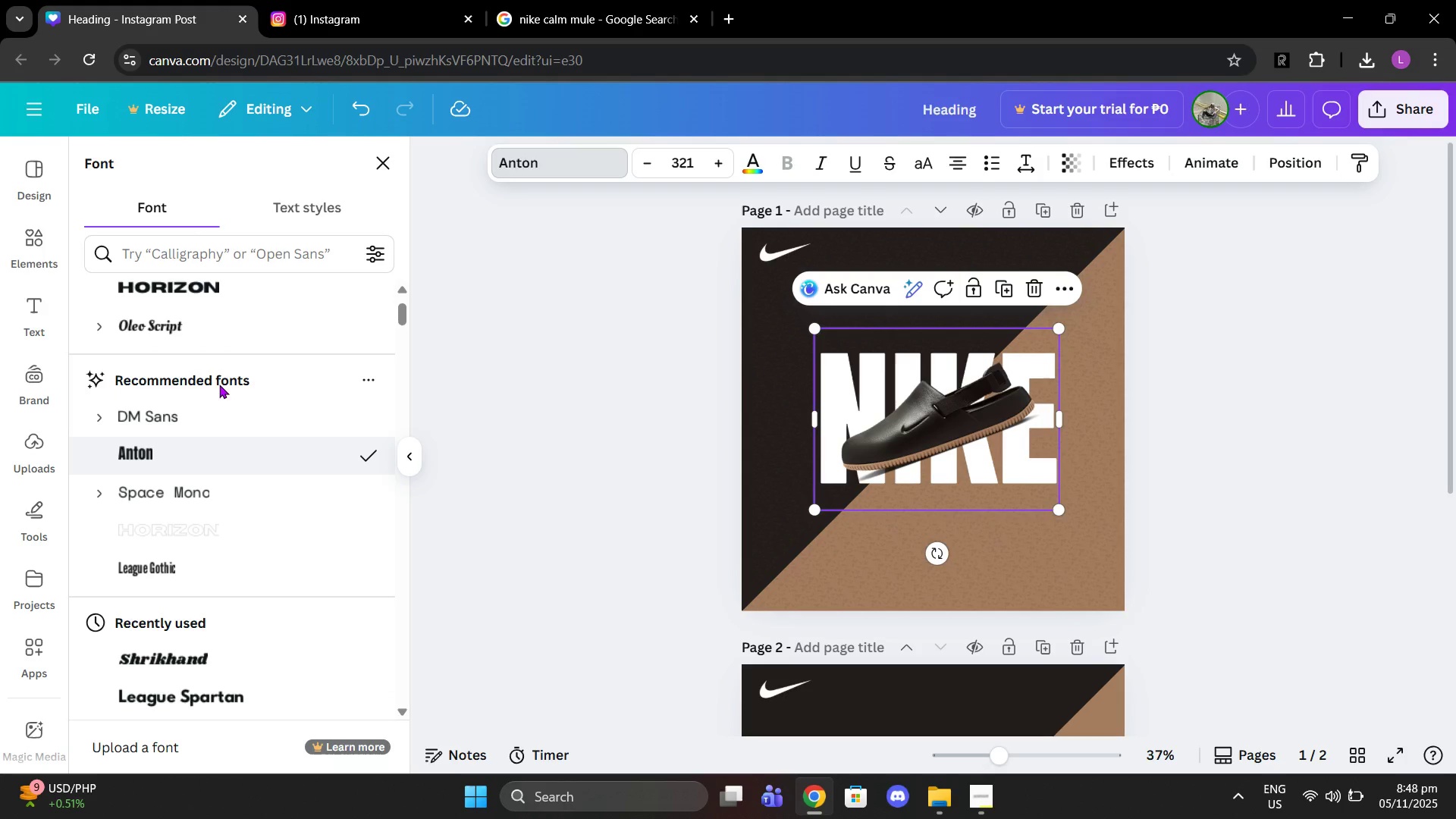 
left_click([219, 384])
 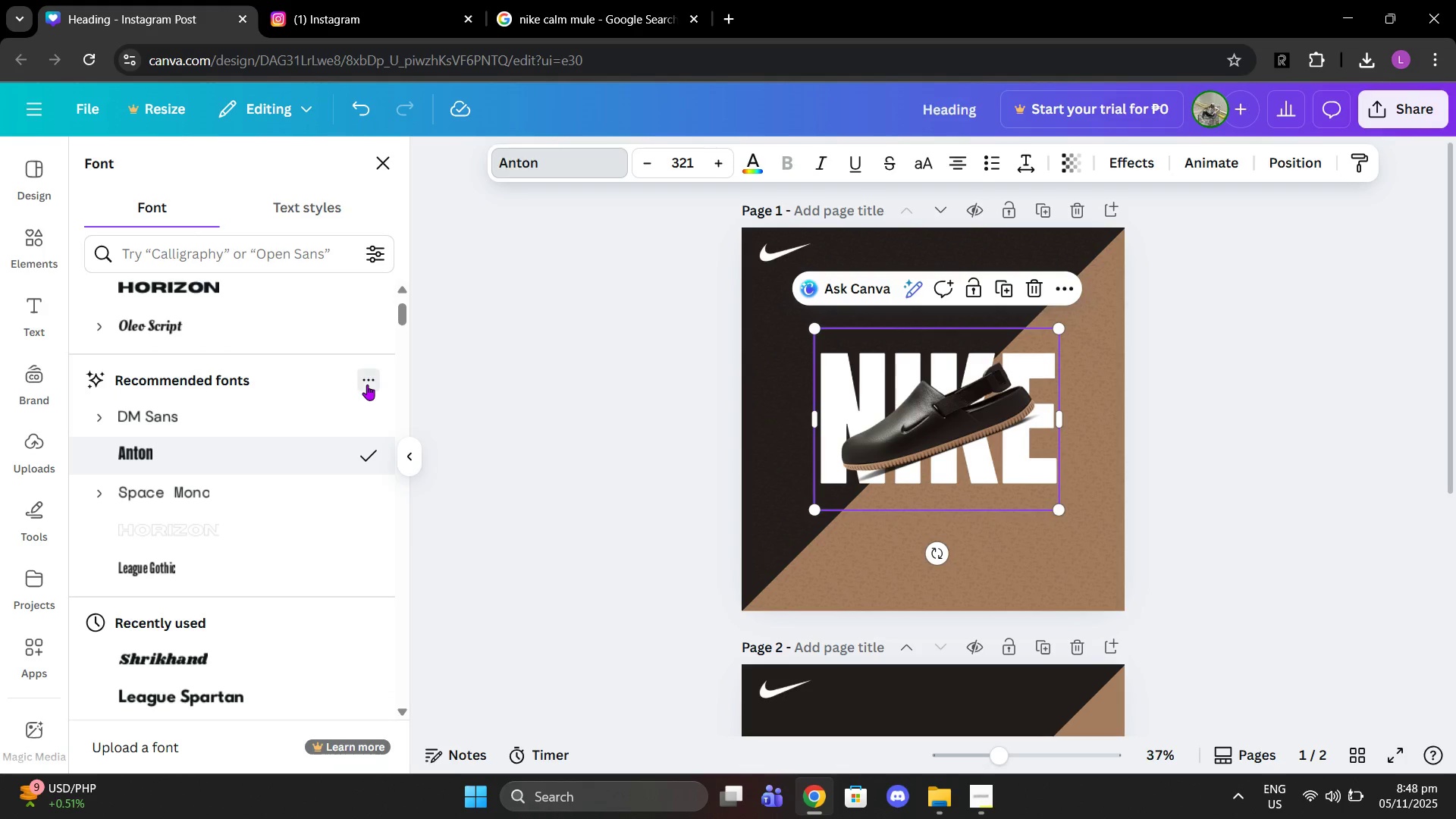 
left_click([367, 384])
 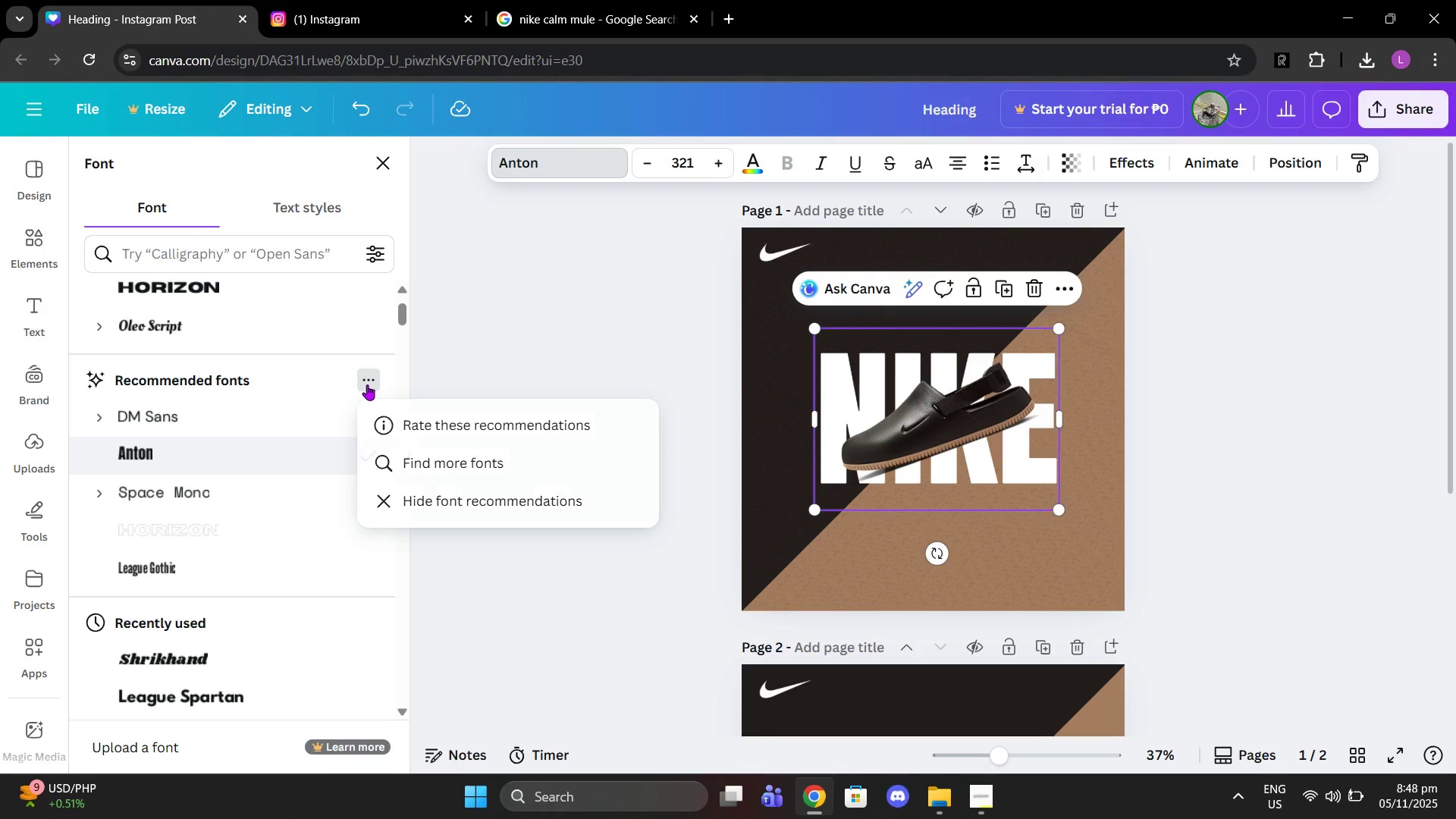 
left_click([367, 384])
 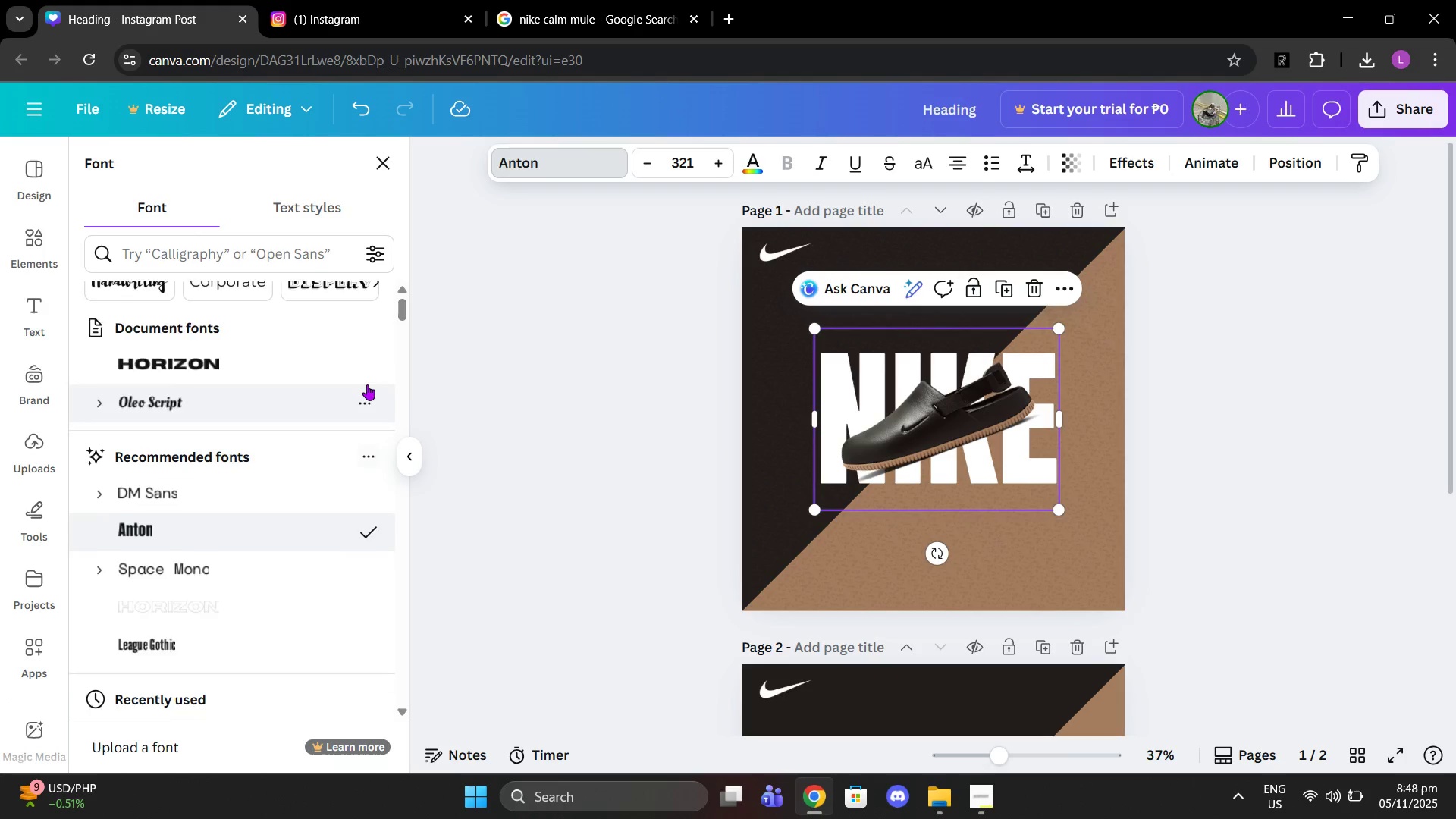 
scroll: coordinate [367, 384], scroll_direction: up, amount: 3.0
 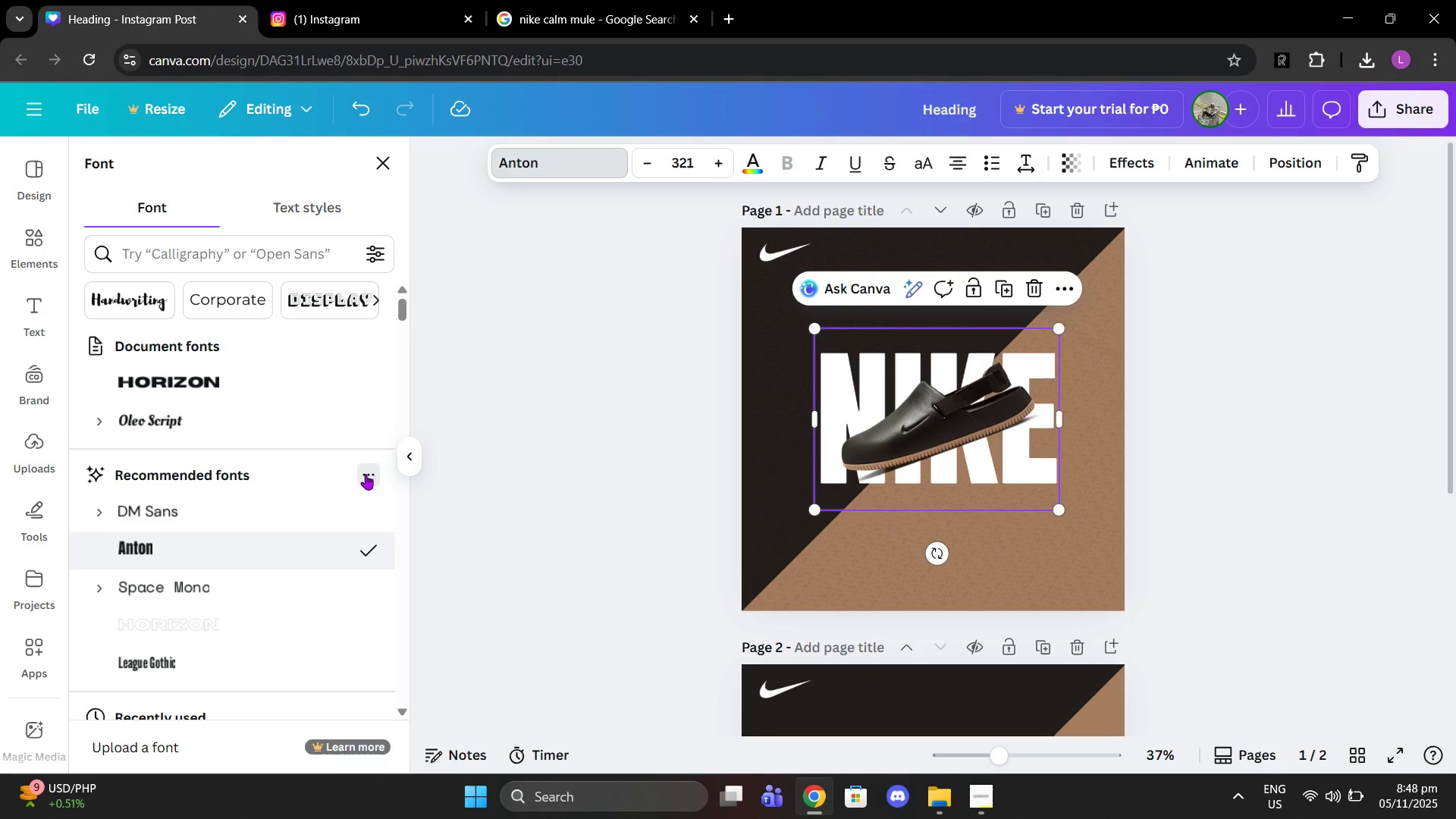 
left_click([366, 474])
 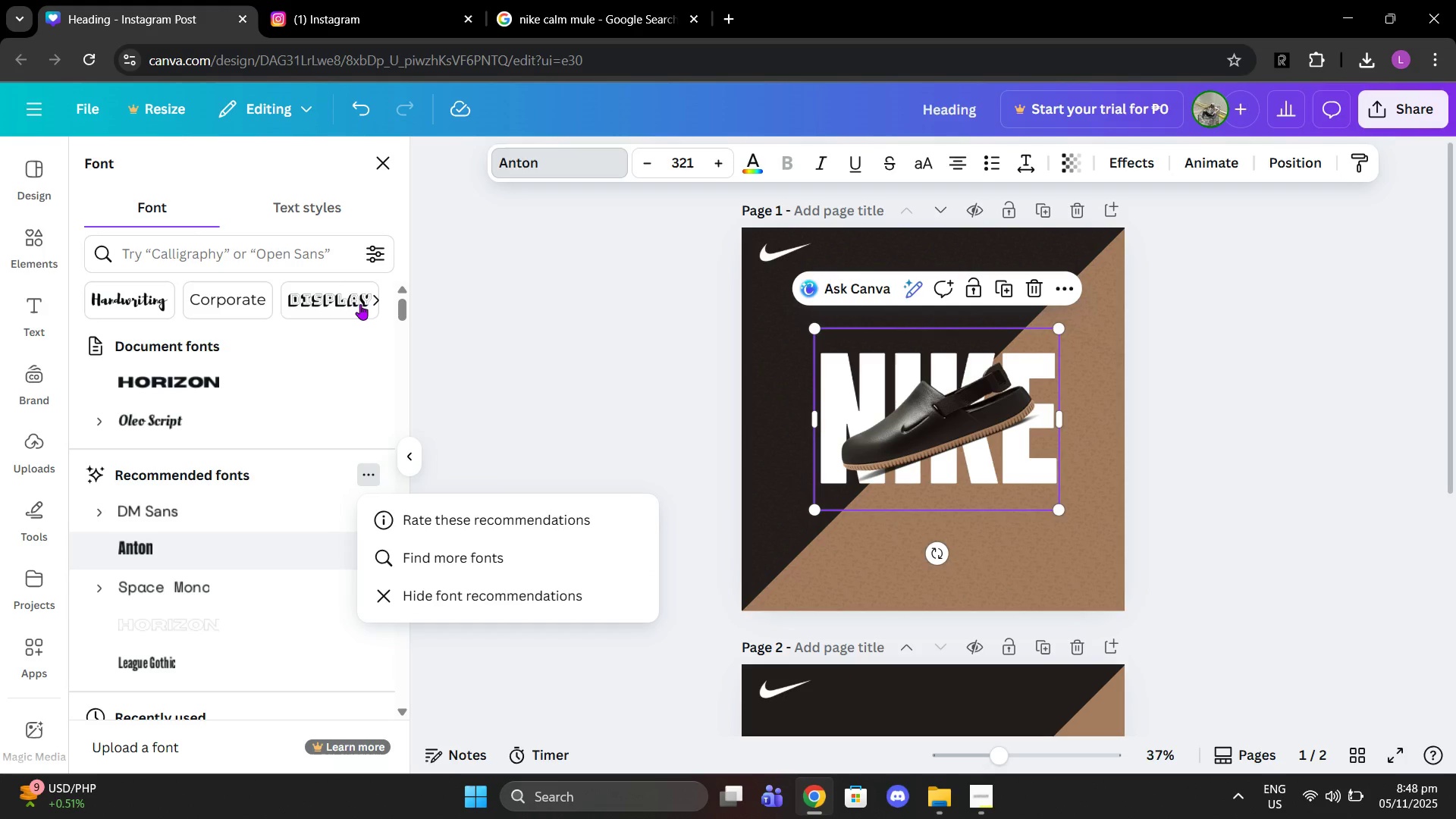 
left_click([360, 304])
 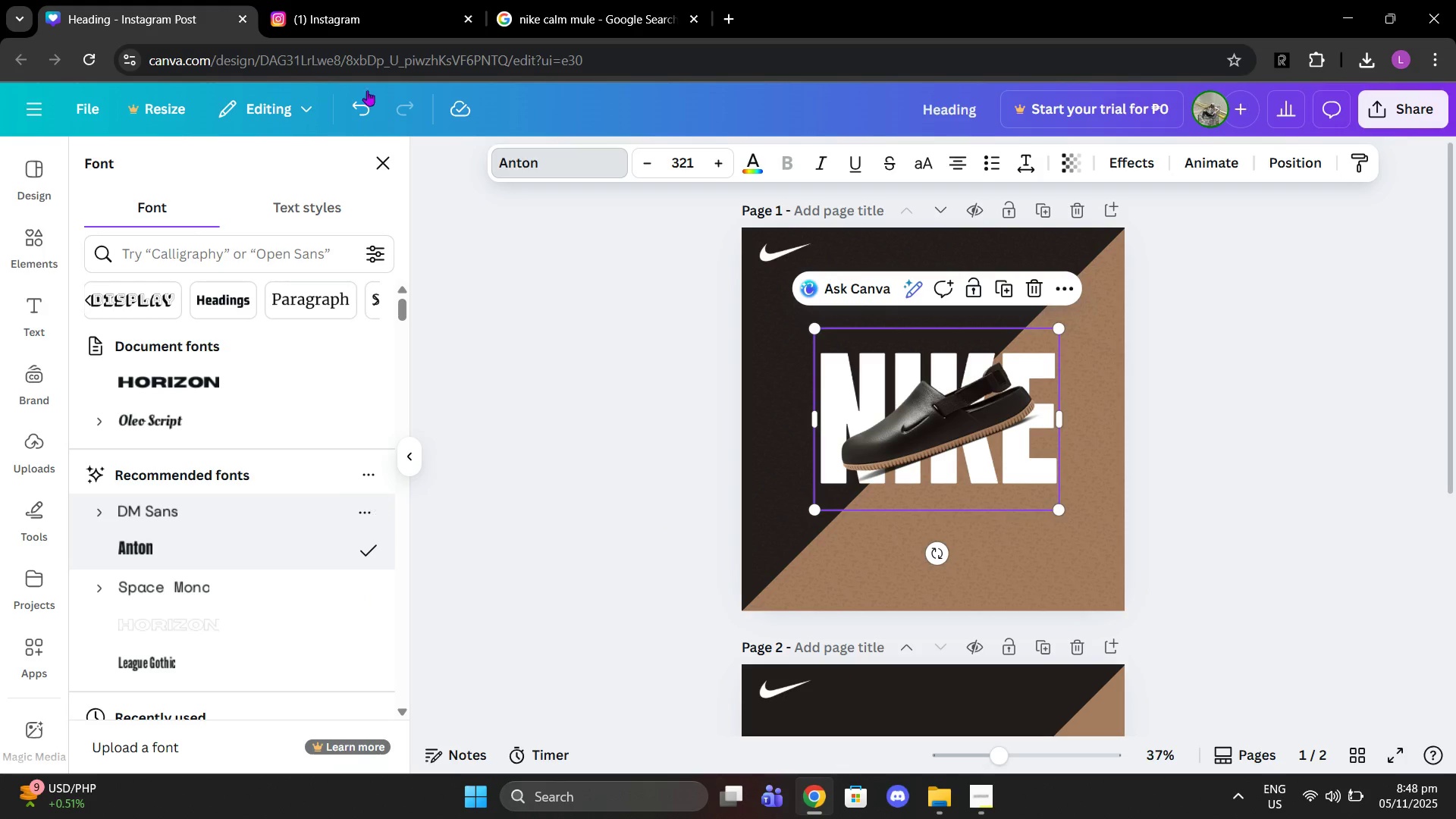 
scroll: coordinate [252, 557], scroll_direction: down, amount: 4.0
 